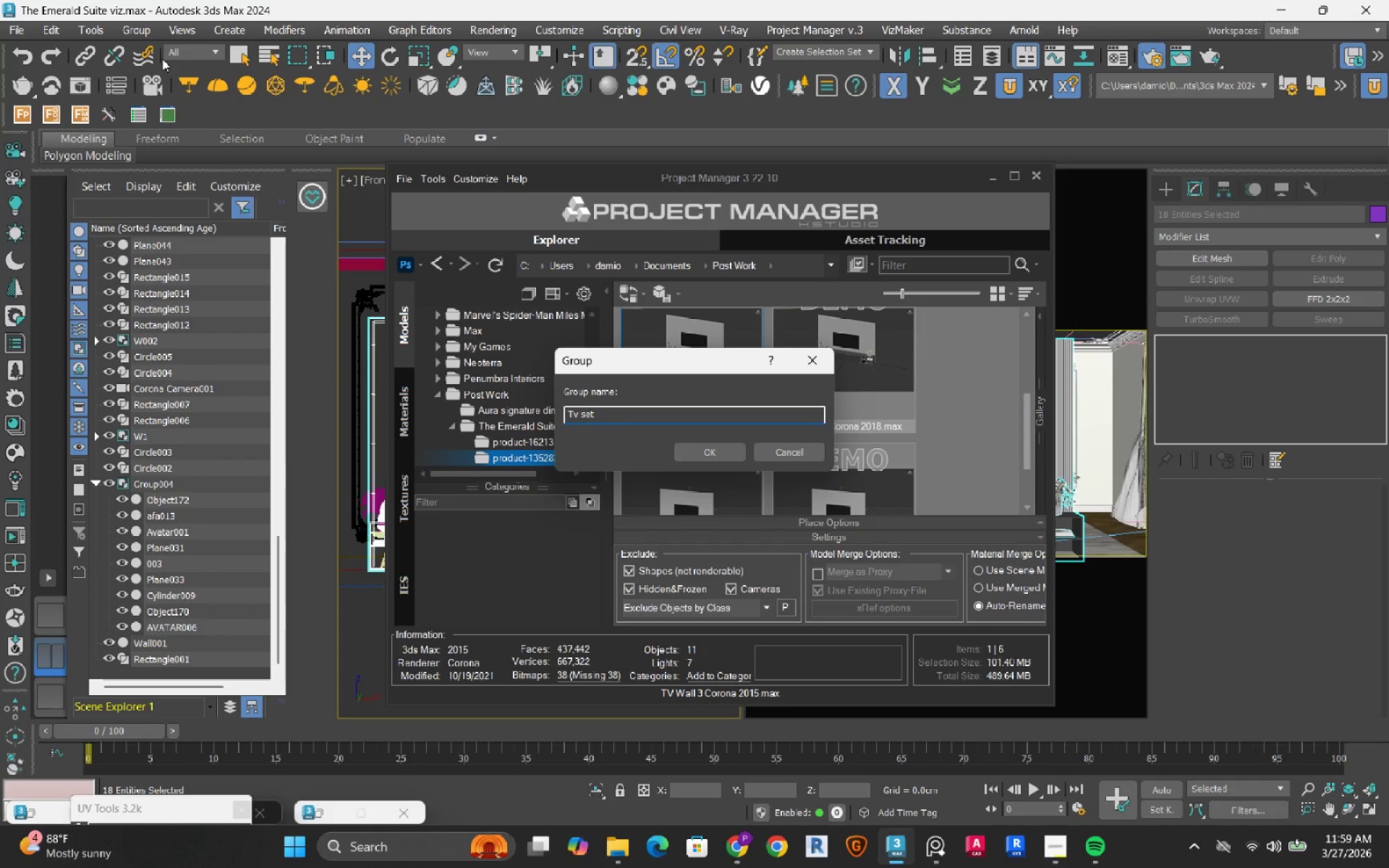 
key(Enter)
 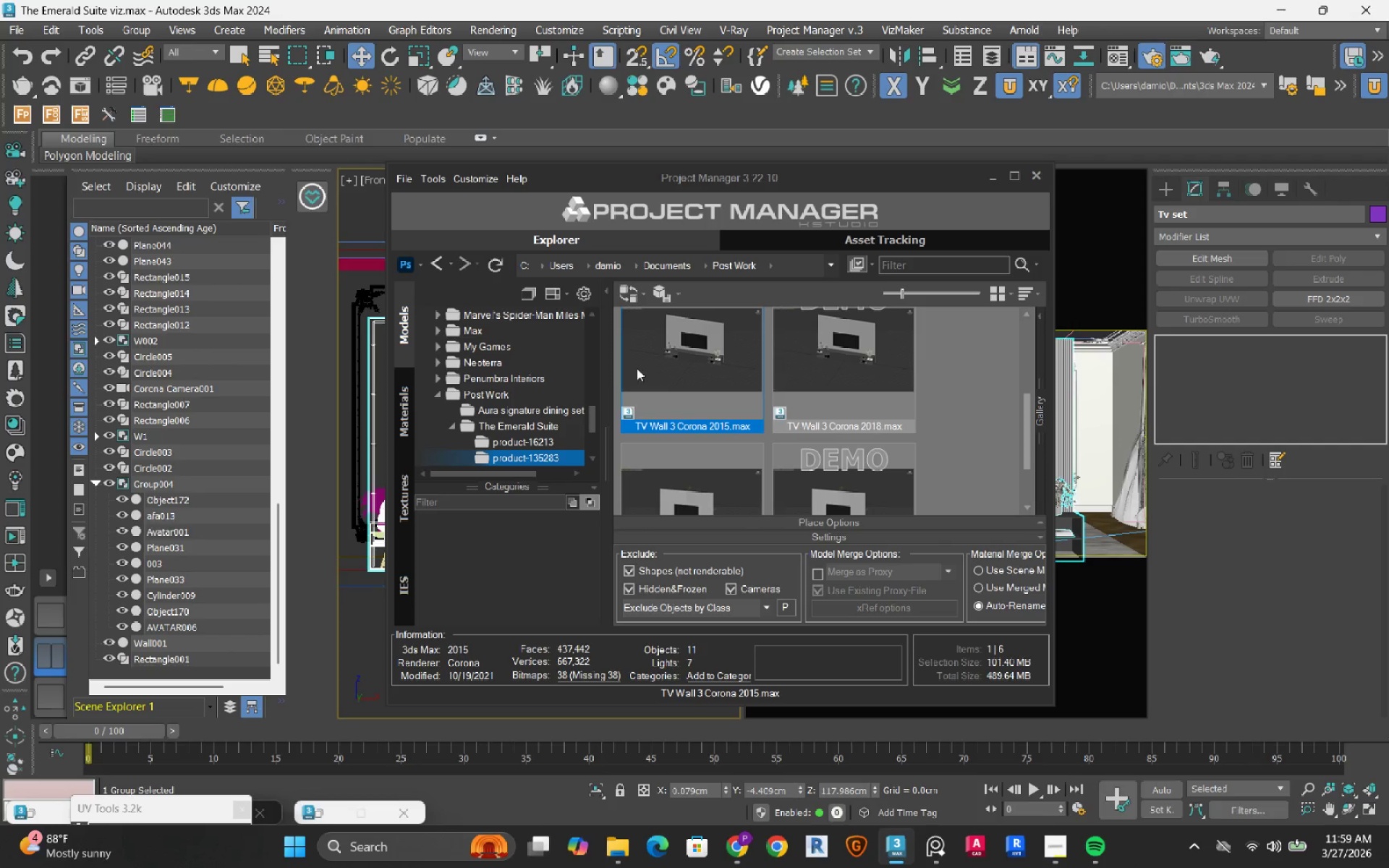 
left_click([538, 425])
 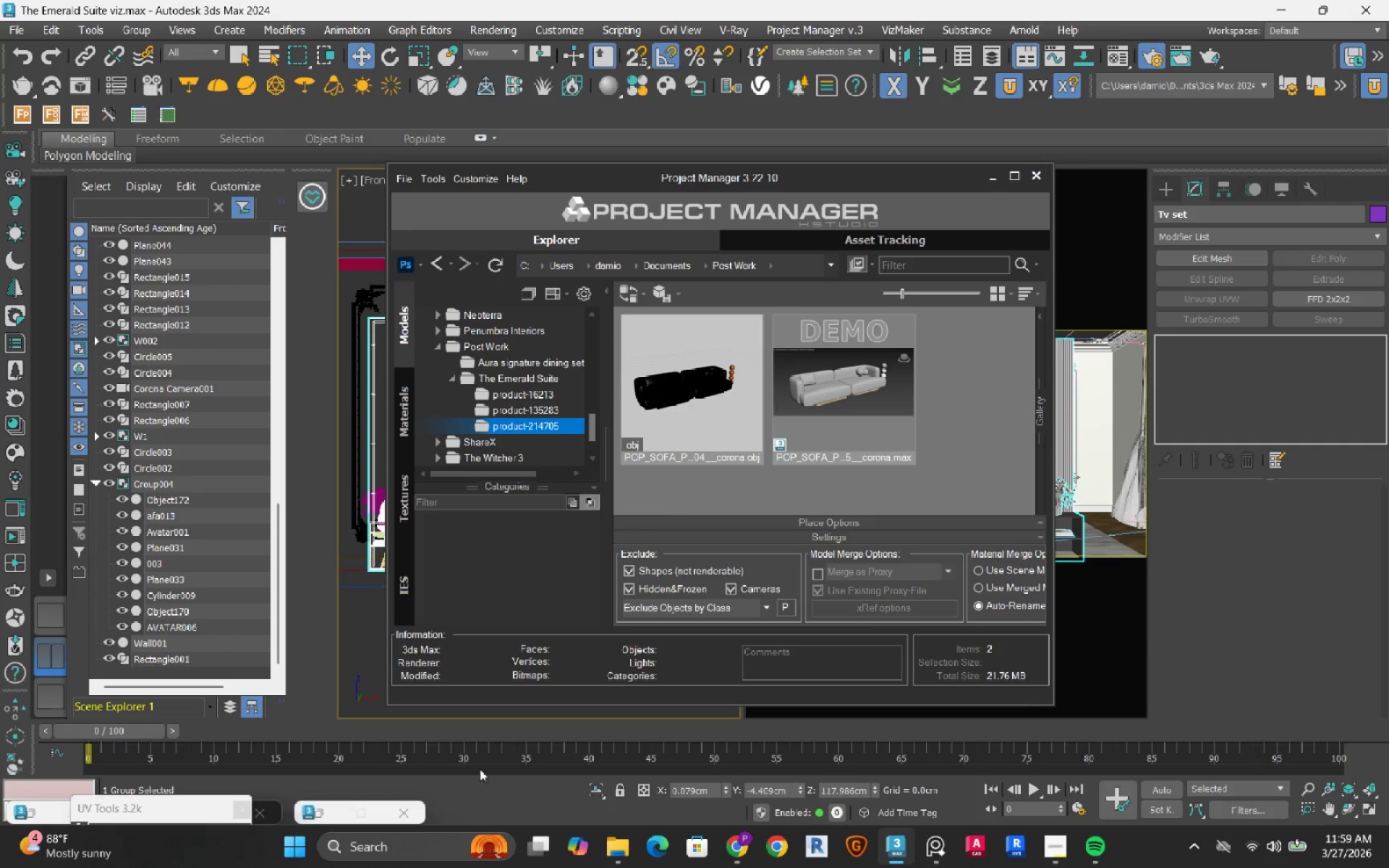 
scroll: coordinate [548, 395], scroll_direction: down, amount: 1.0
 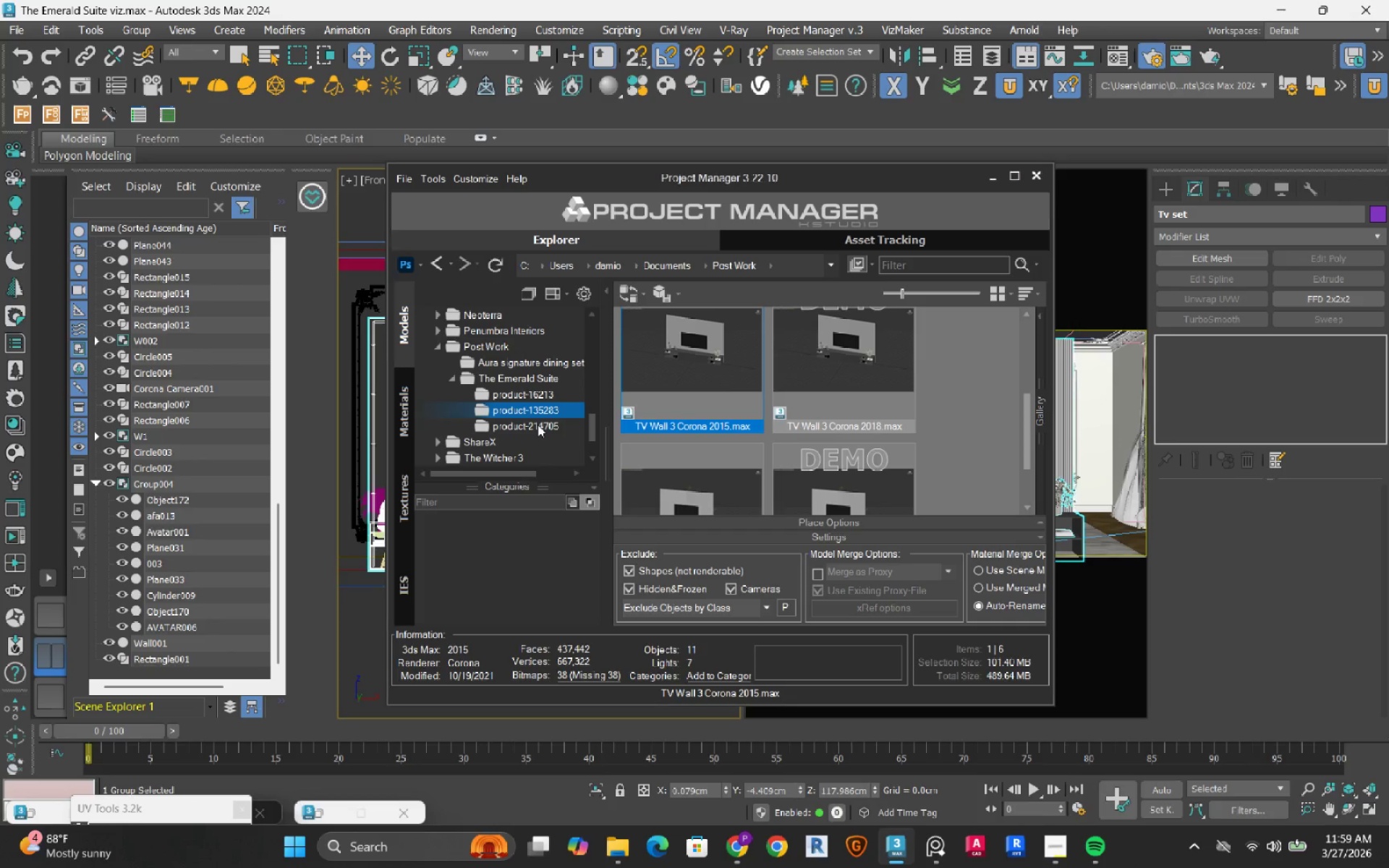 
left_click([619, 847])
 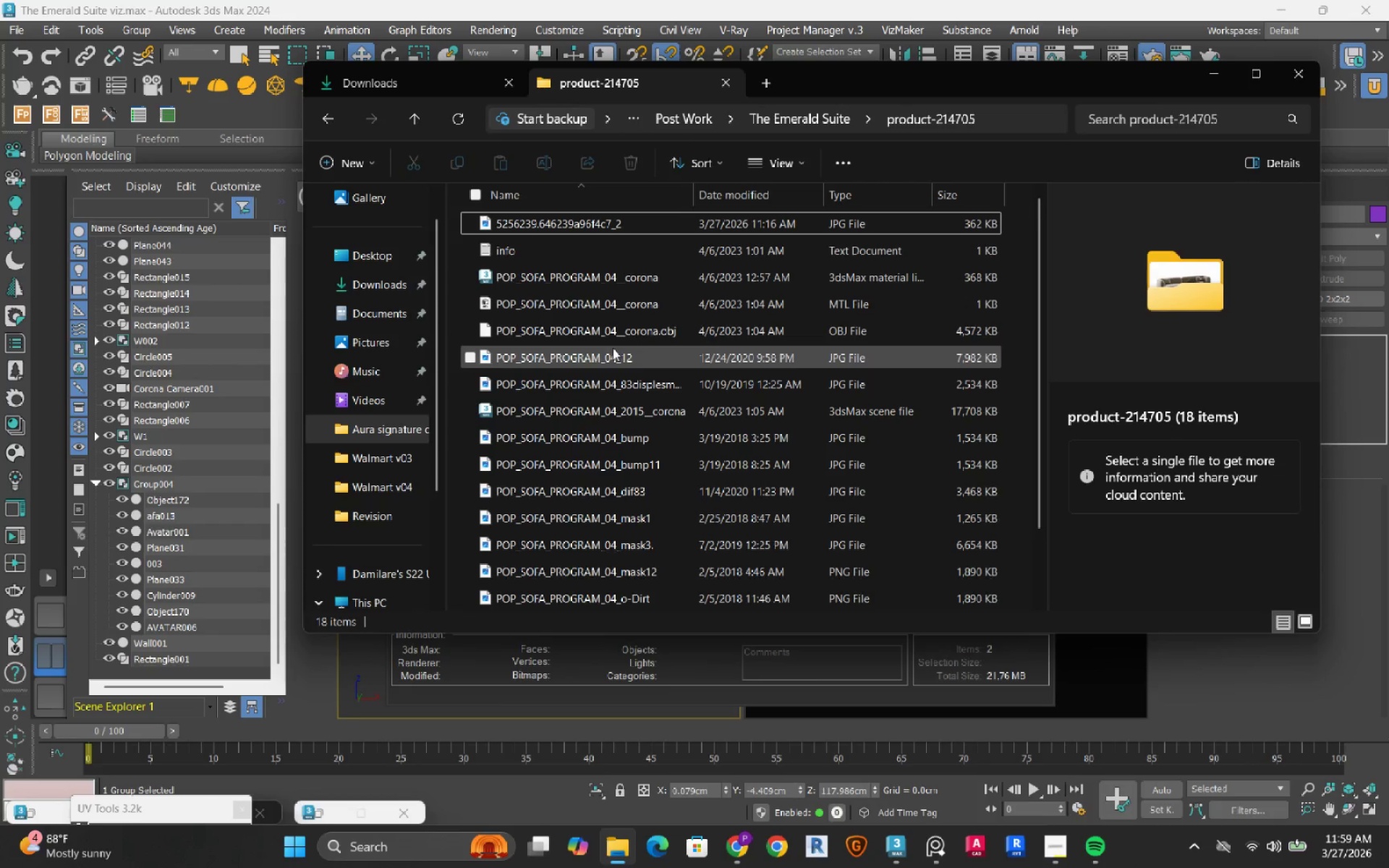 
 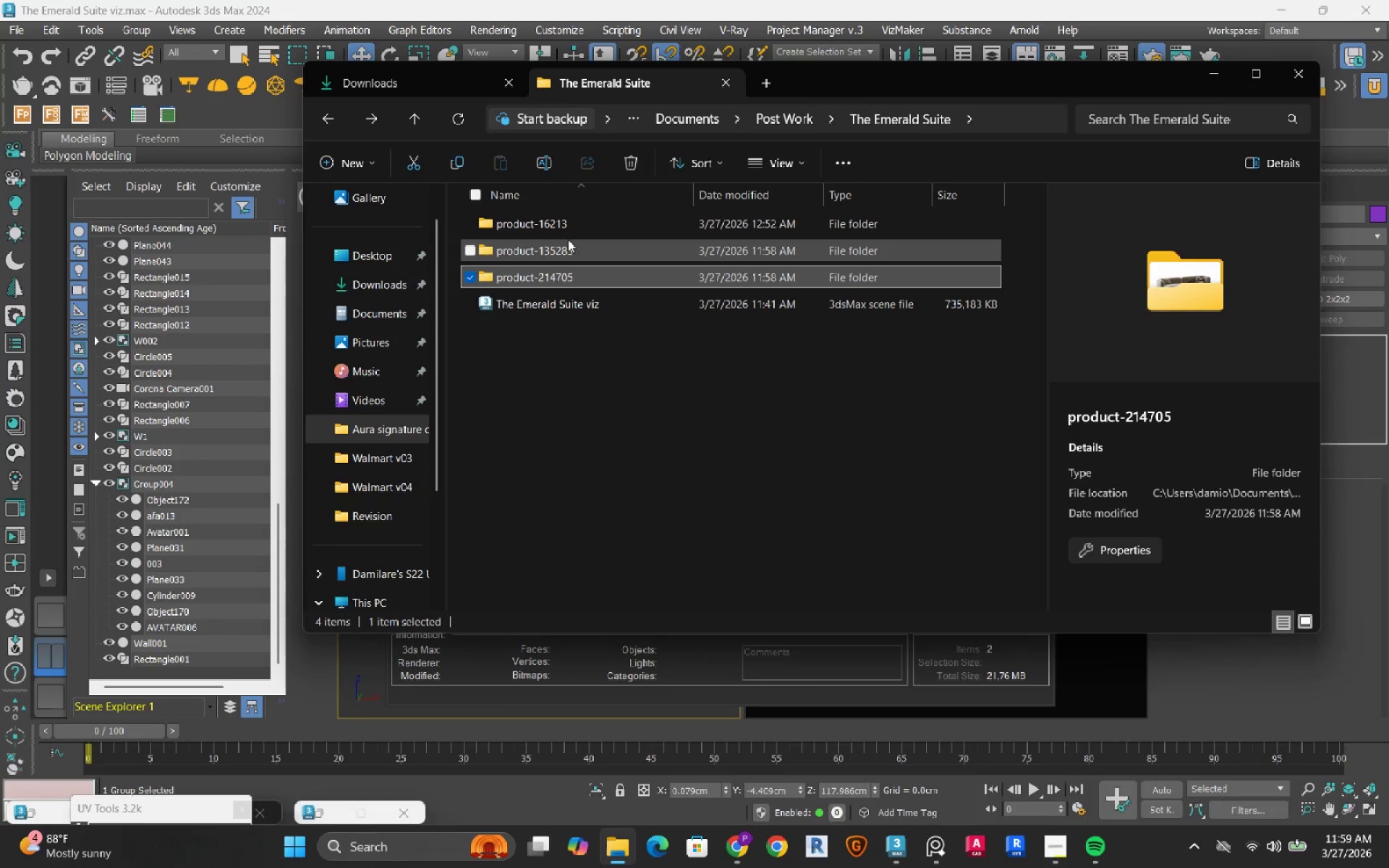 
double_click([568, 239])
 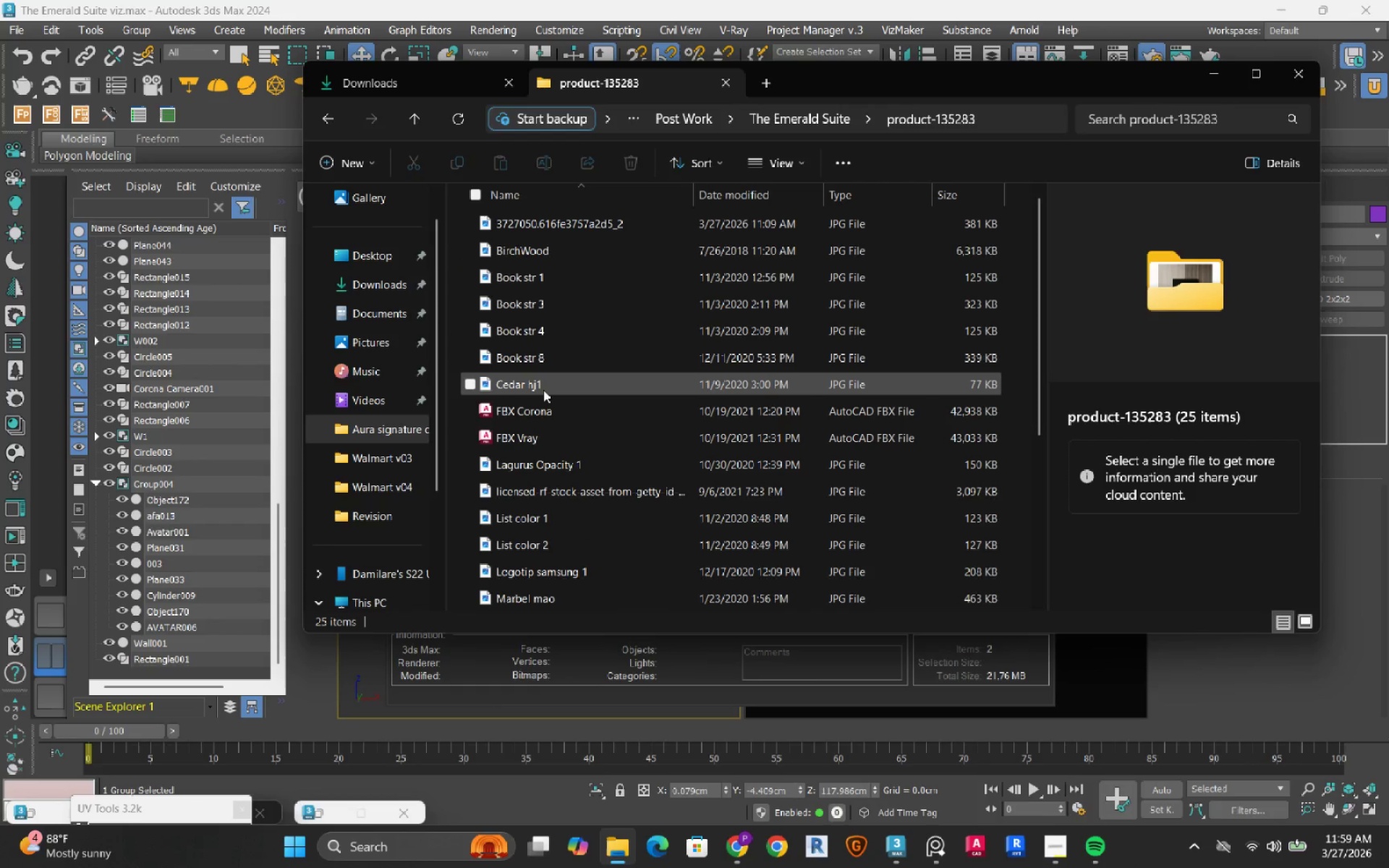 
 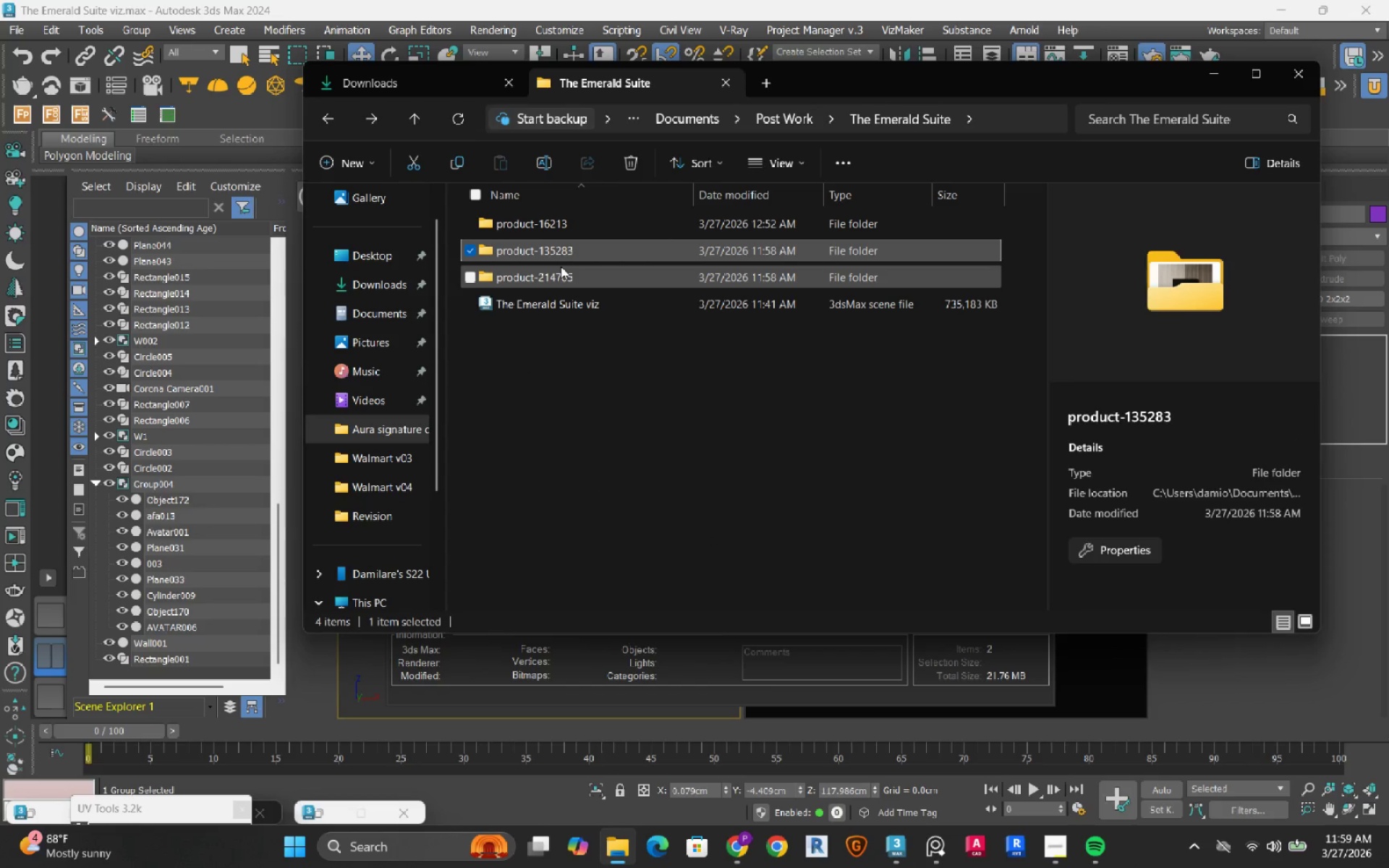 
double_click([562, 269])
 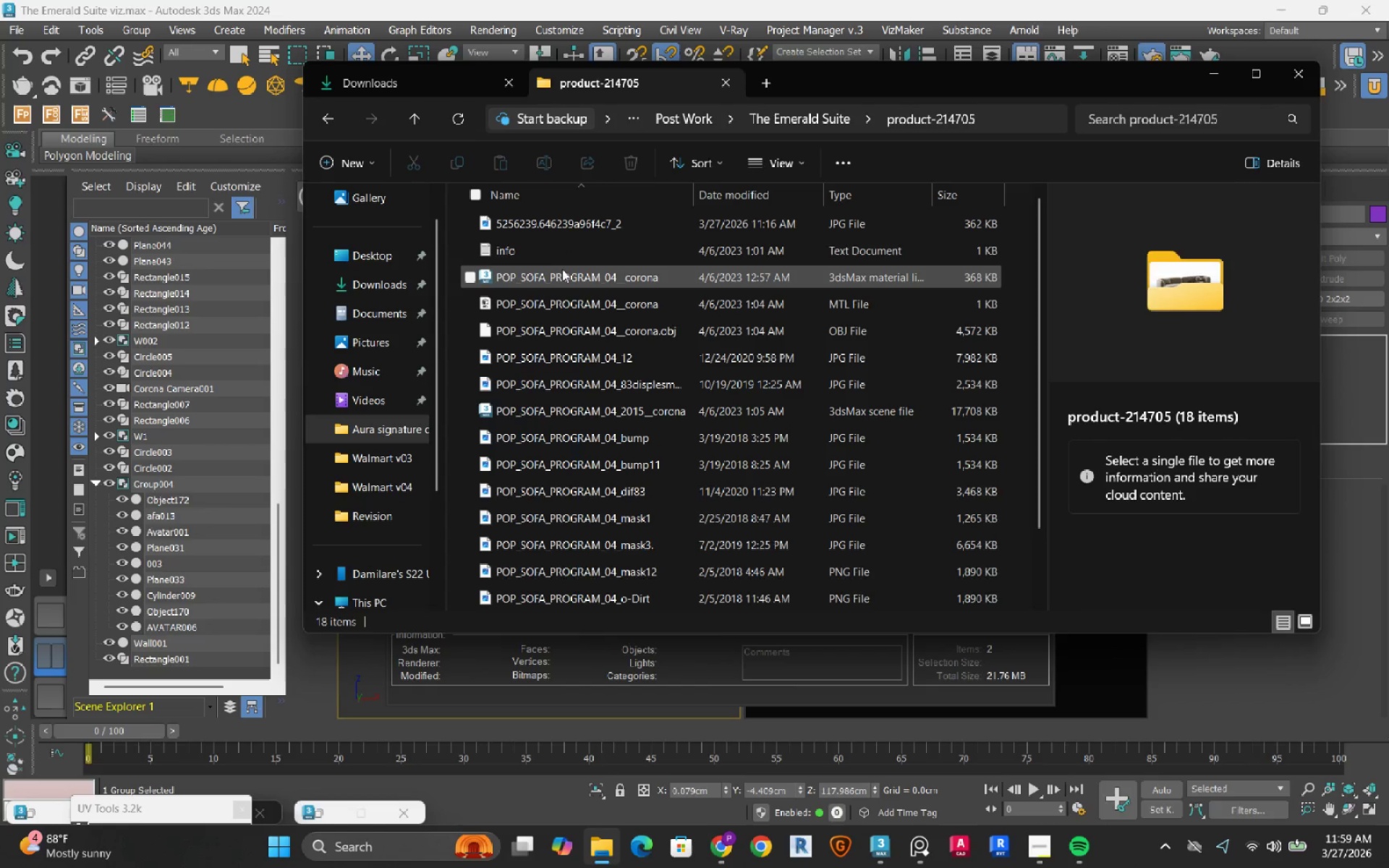 
left_click([562, 269])
 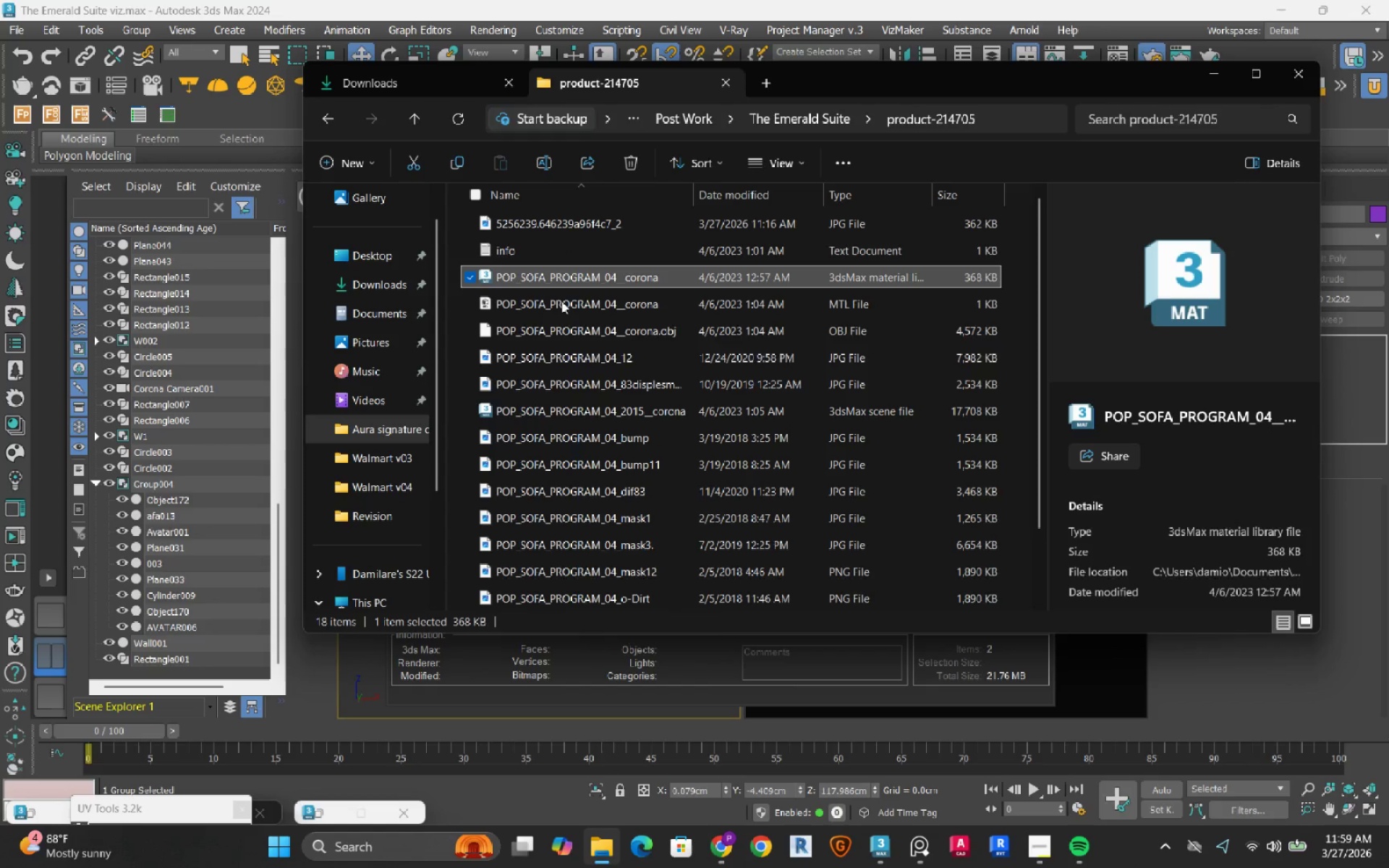 
left_click_drag(start_coordinate=[977, 76], to_coordinate=[937, 265])
 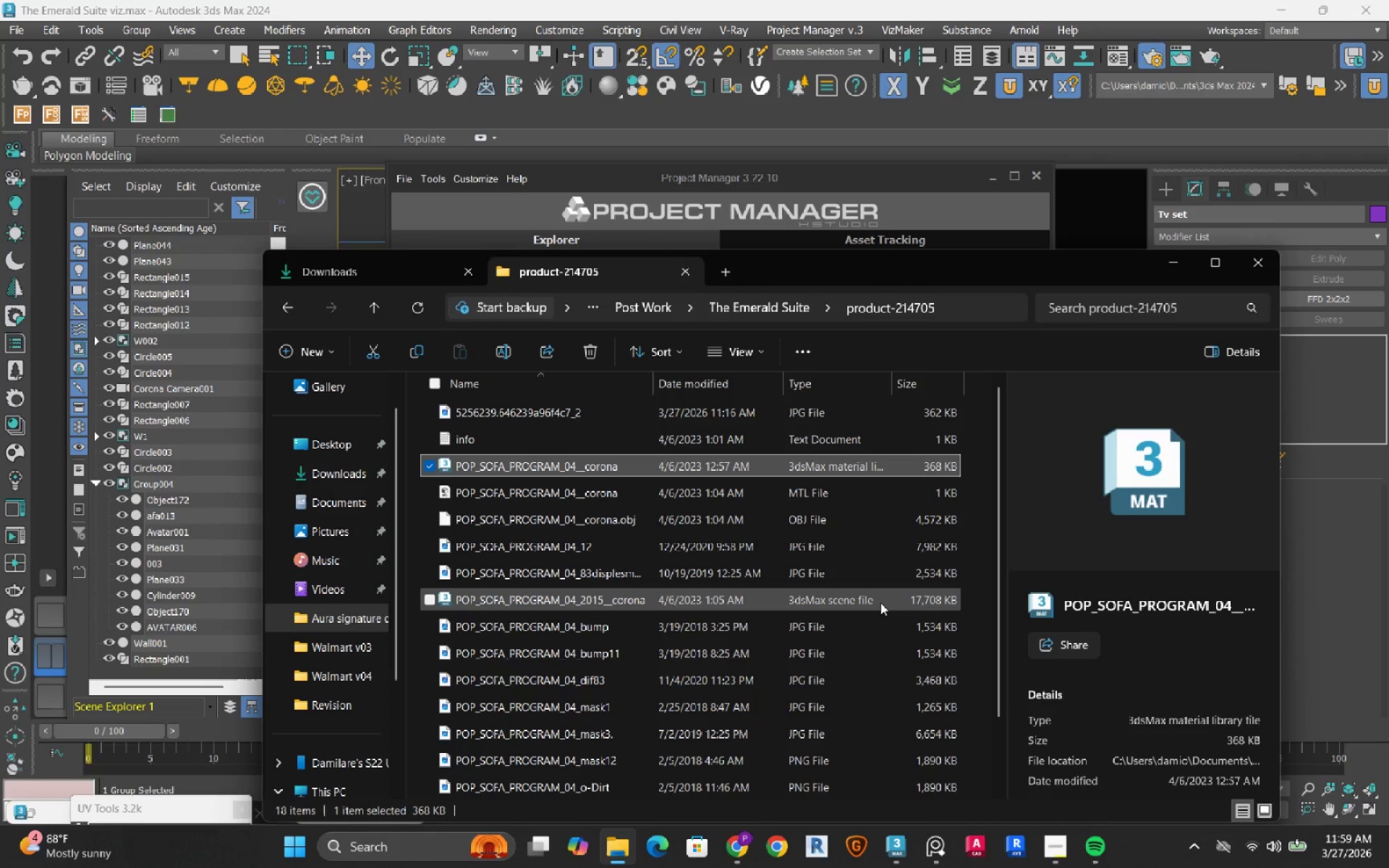 
left_click([880, 603])
 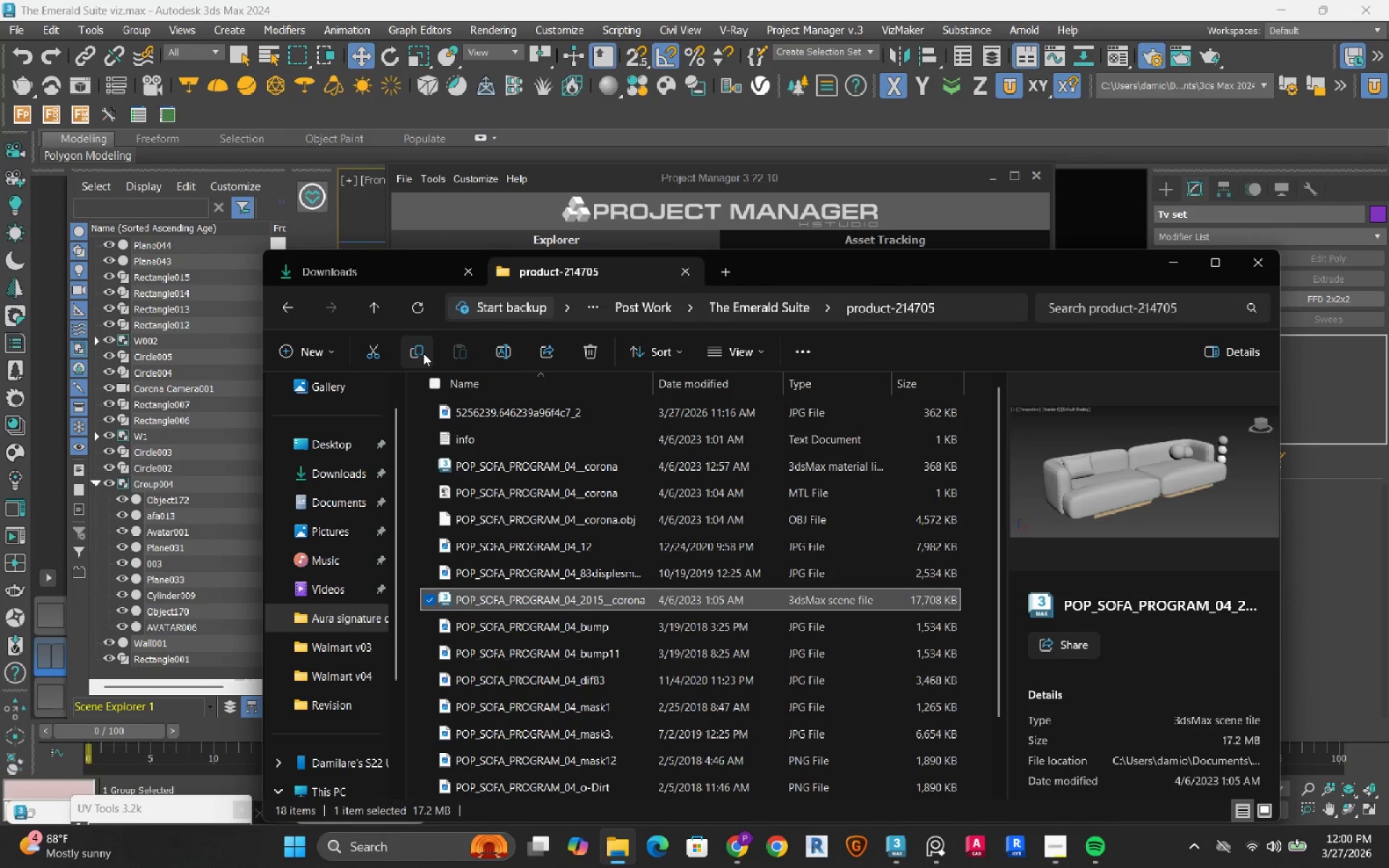 
left_click([423, 353])
 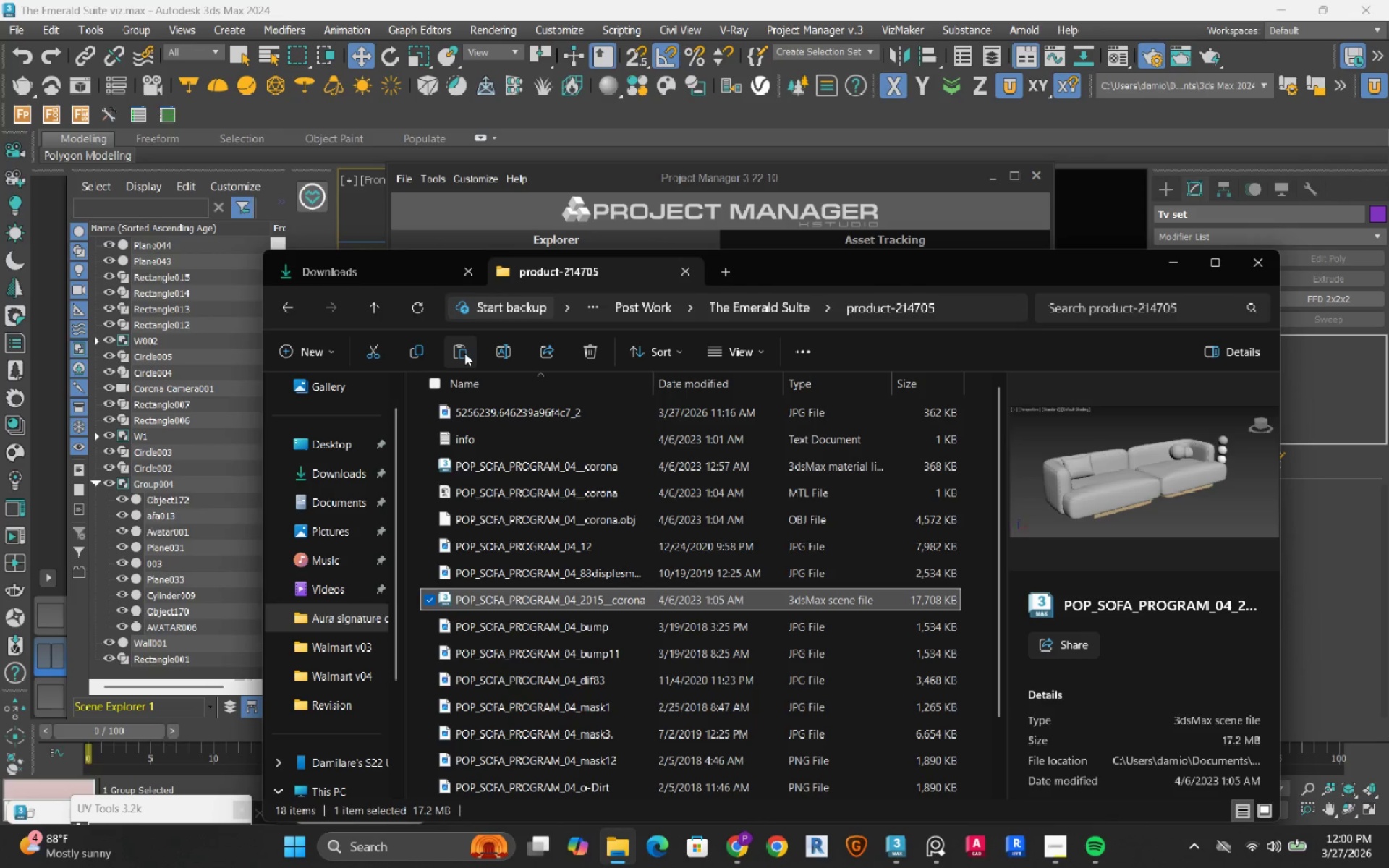 
left_click([762, 176])
 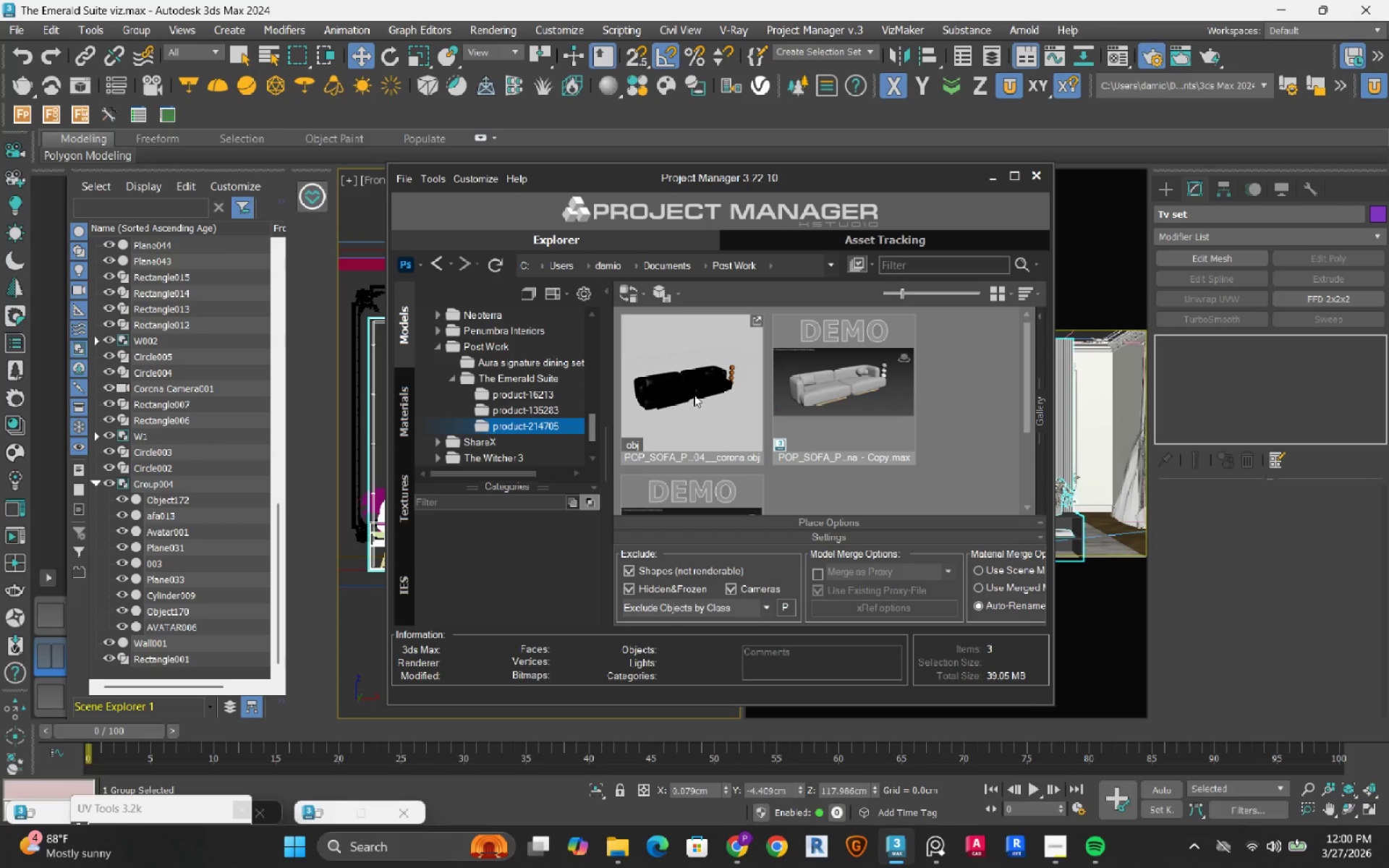 
scroll: coordinate [838, 414], scroll_direction: down, amount: 1.0
 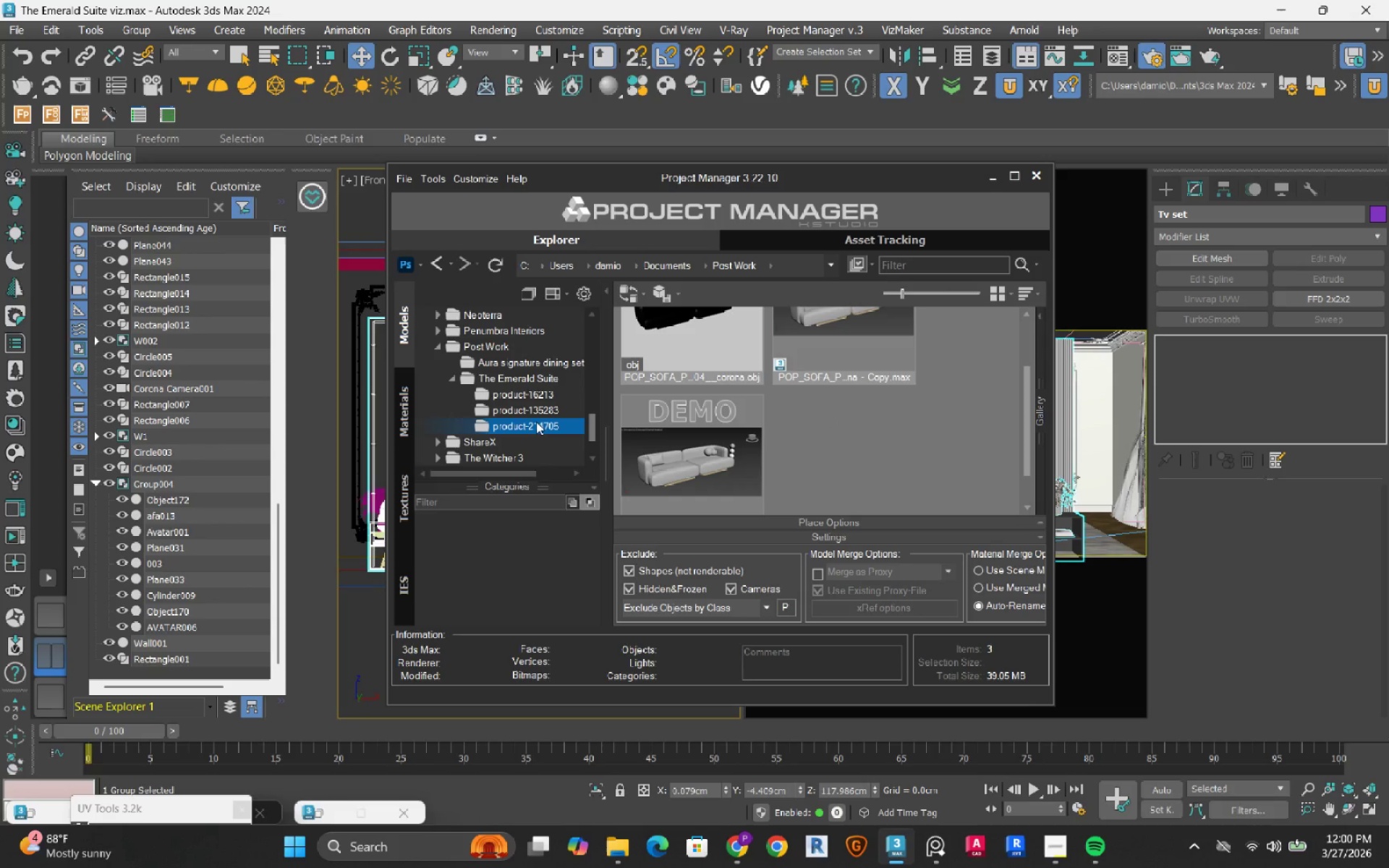 
right_click([536, 422])
 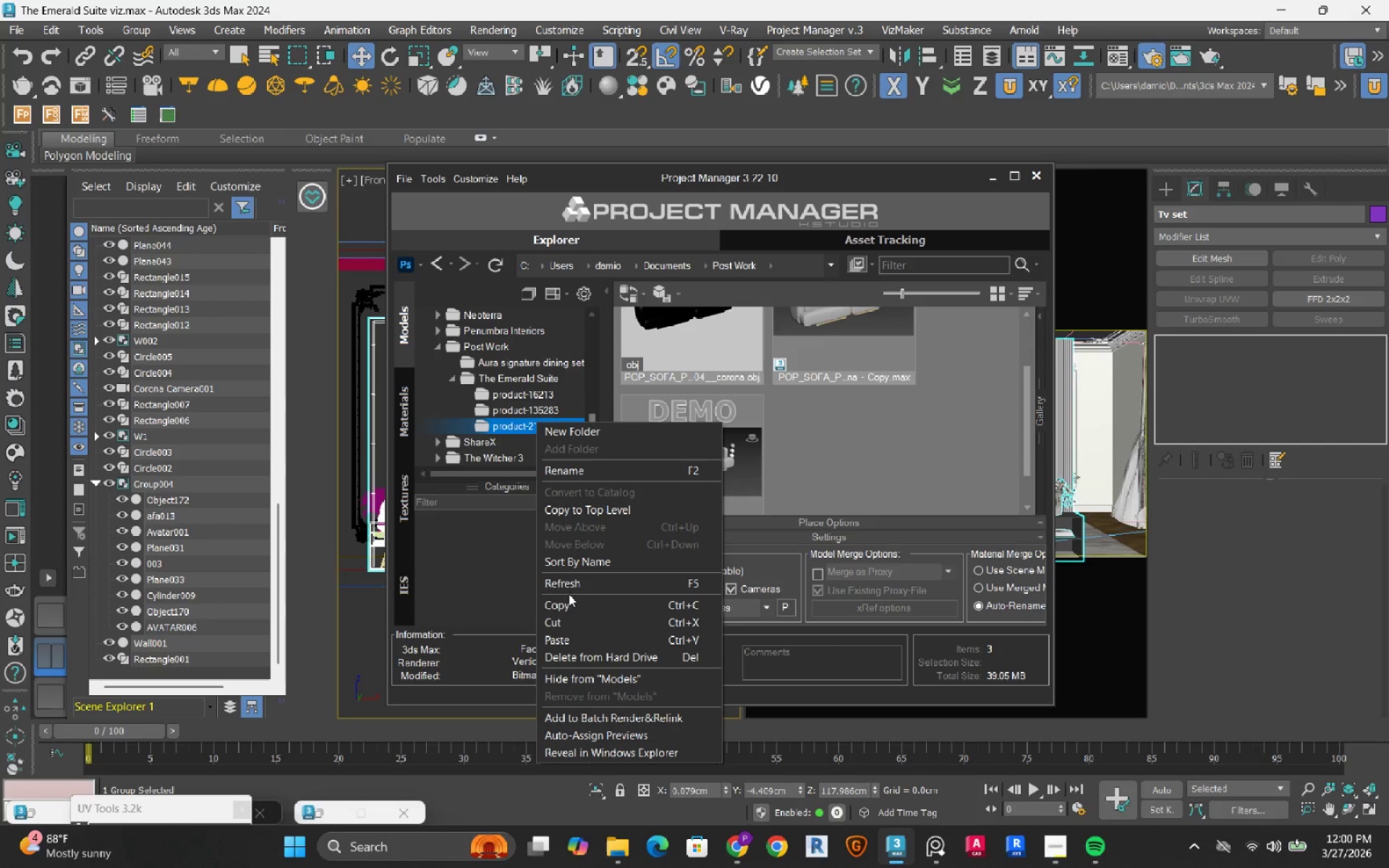 
left_click([583, 584])
 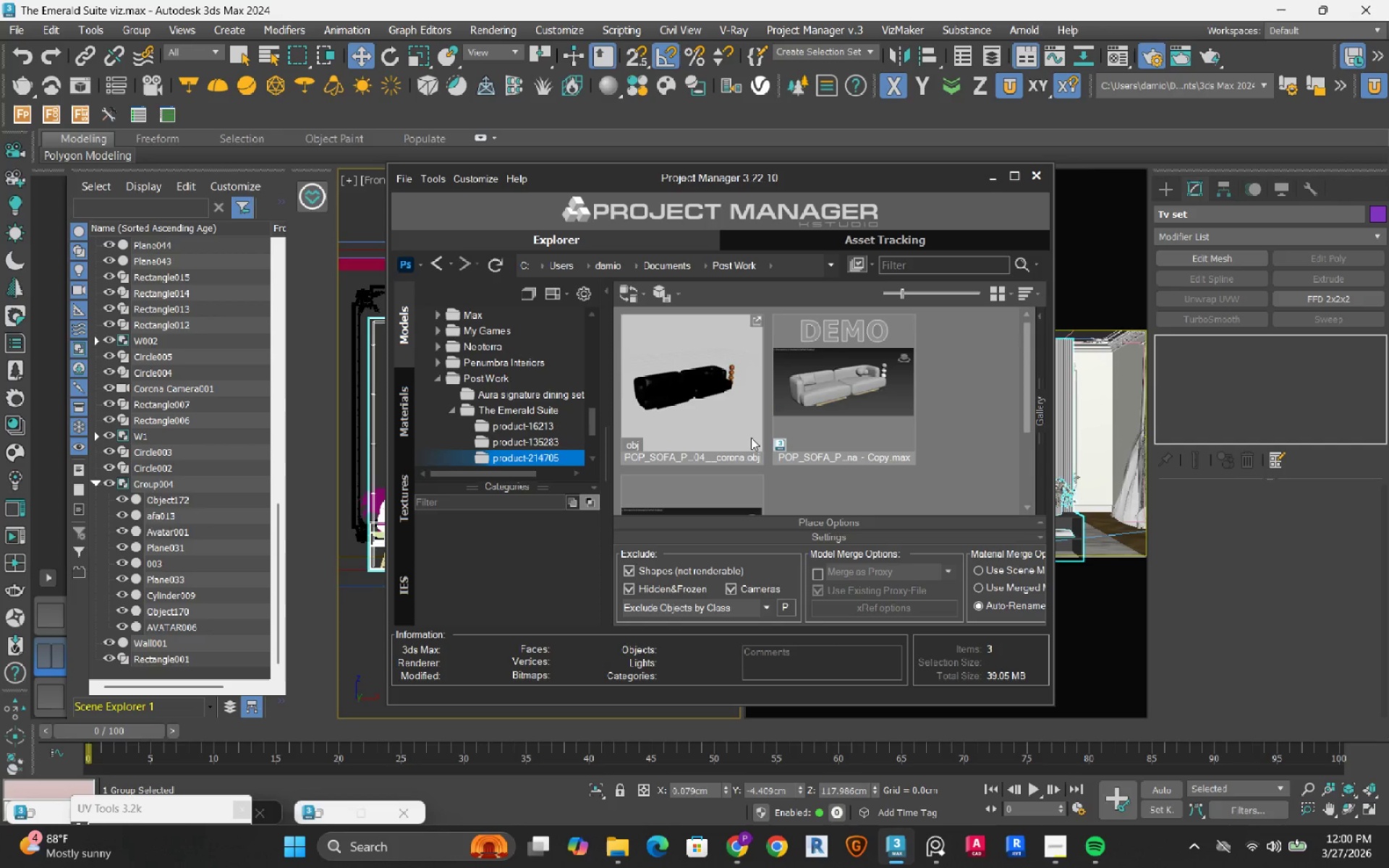 
scroll: coordinate [751, 438], scroll_direction: down, amount: 3.0
 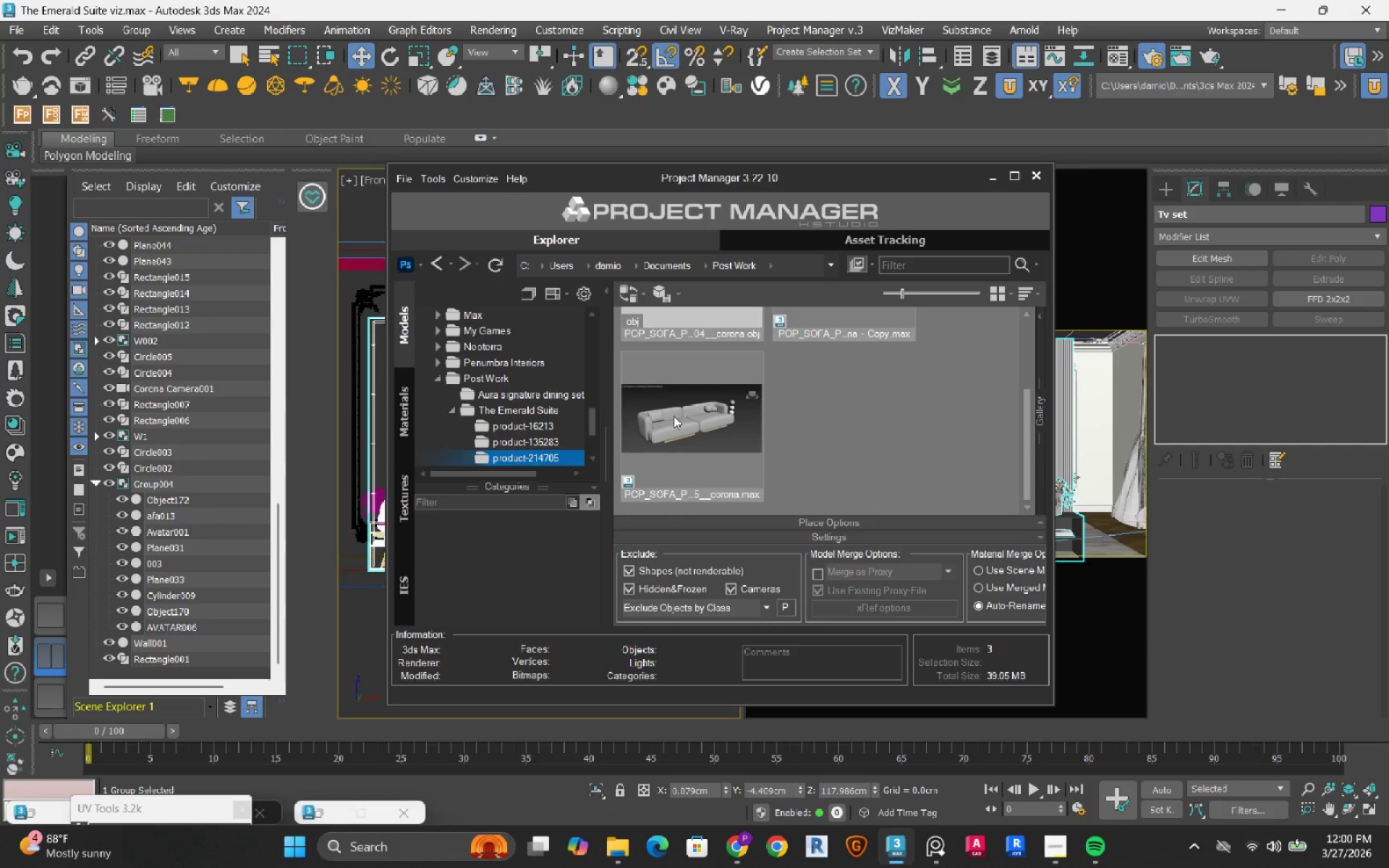 
double_click([674, 416])
 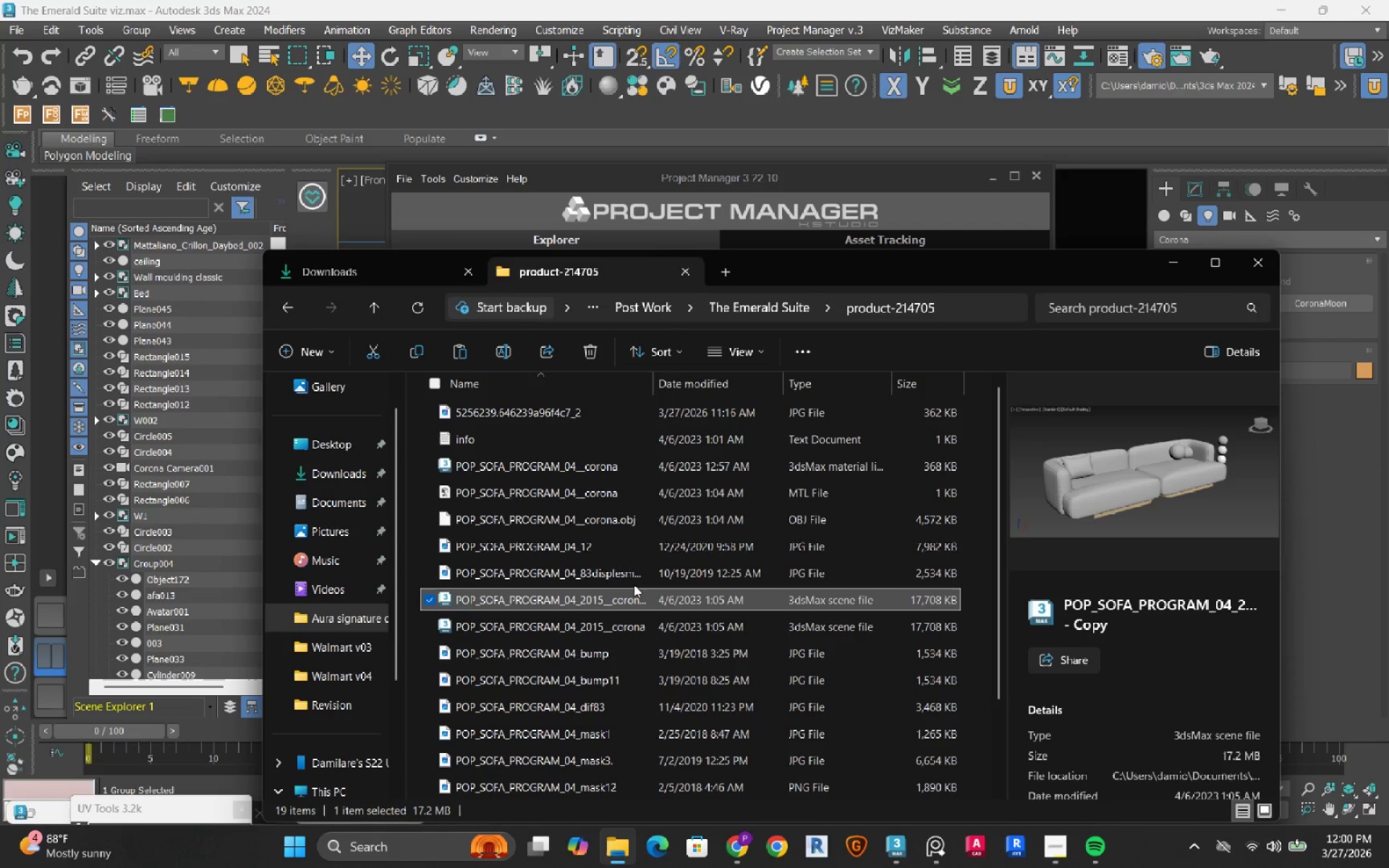 
wait(5.5)
 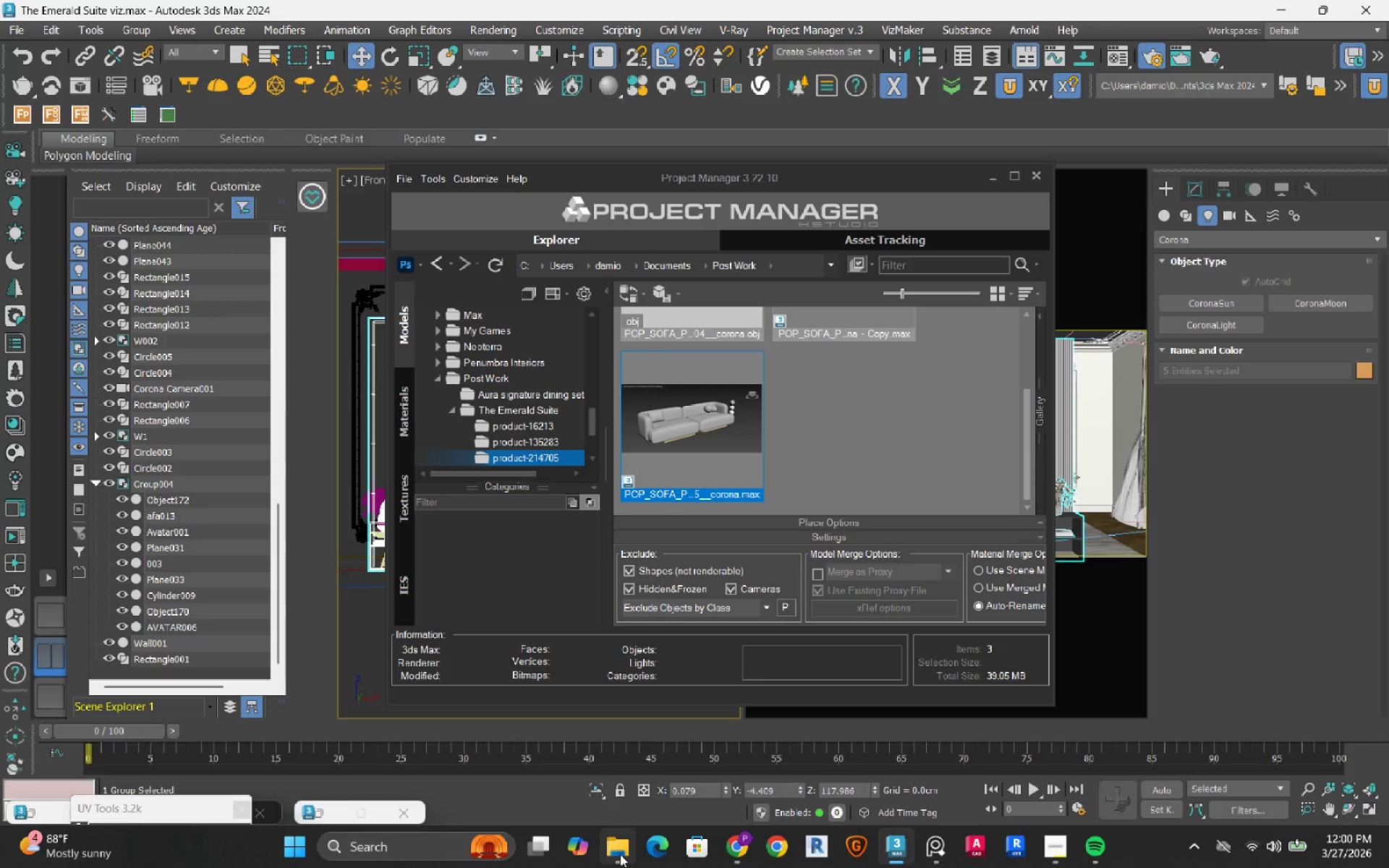 
left_click([597, 346])
 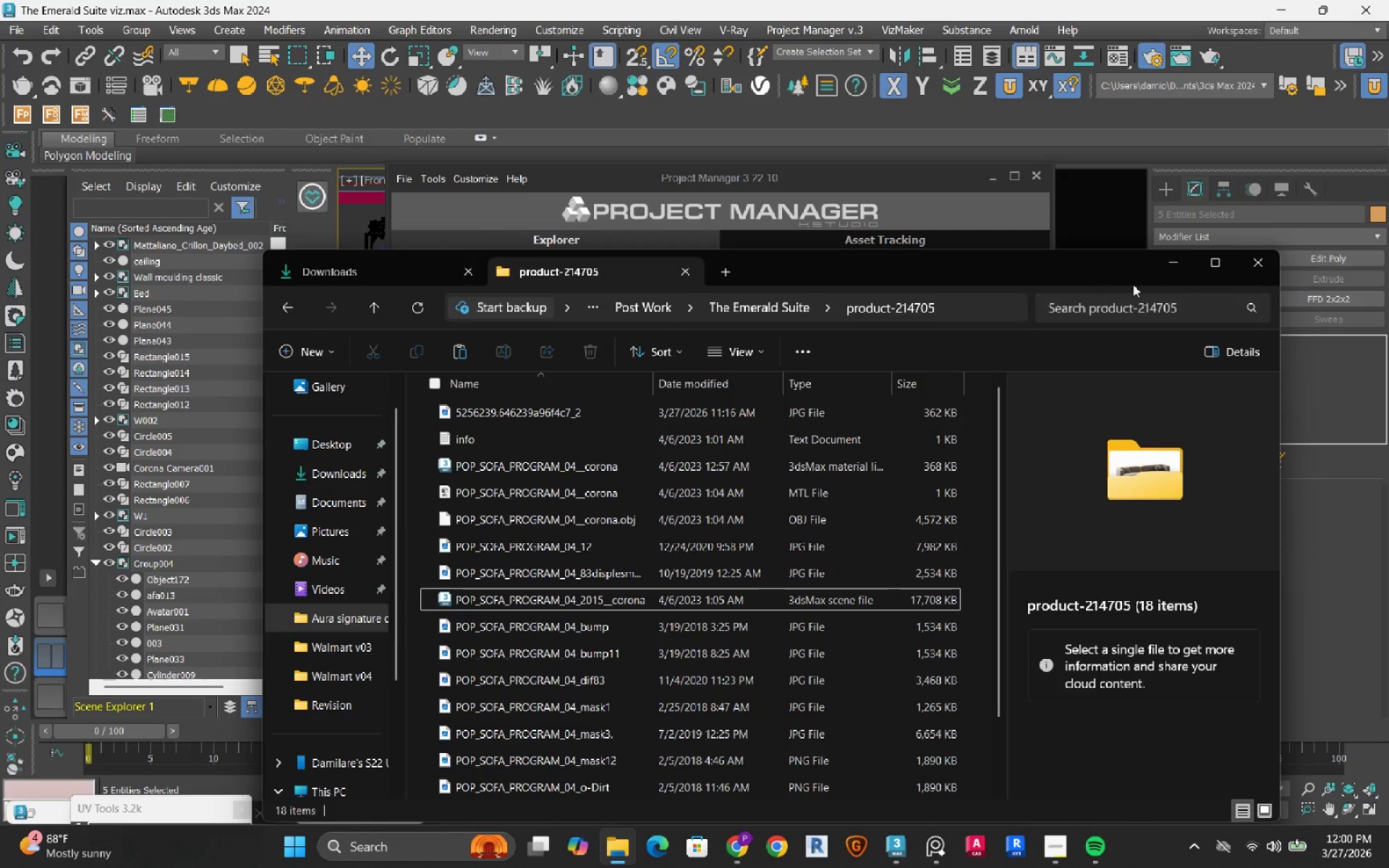 
left_click([1165, 266])
 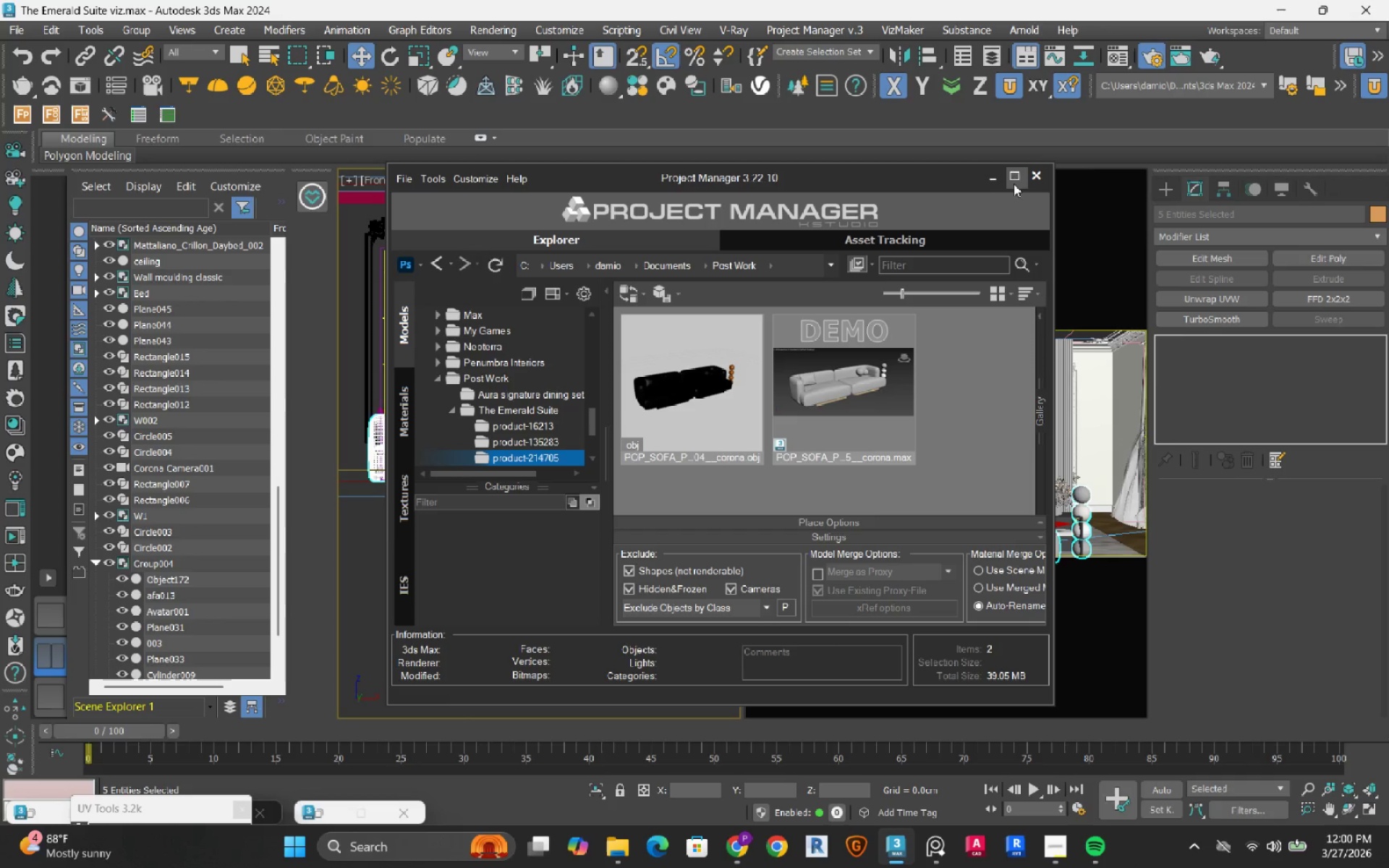 
scroll: coordinate [180, 369], scroll_direction: up, amount: 5.0
 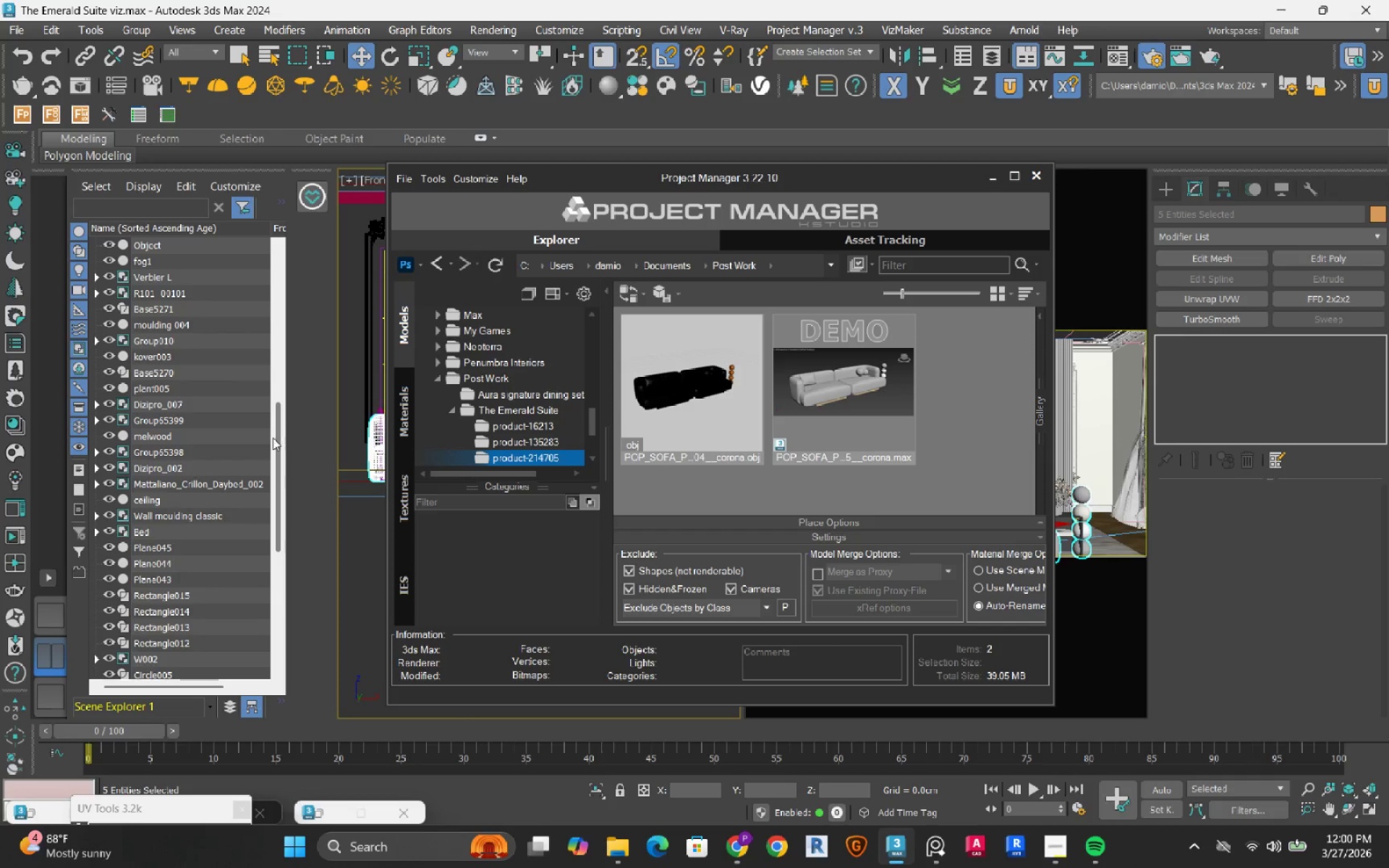 
left_click_drag(start_coordinate=[273, 440], to_coordinate=[293, 239])
 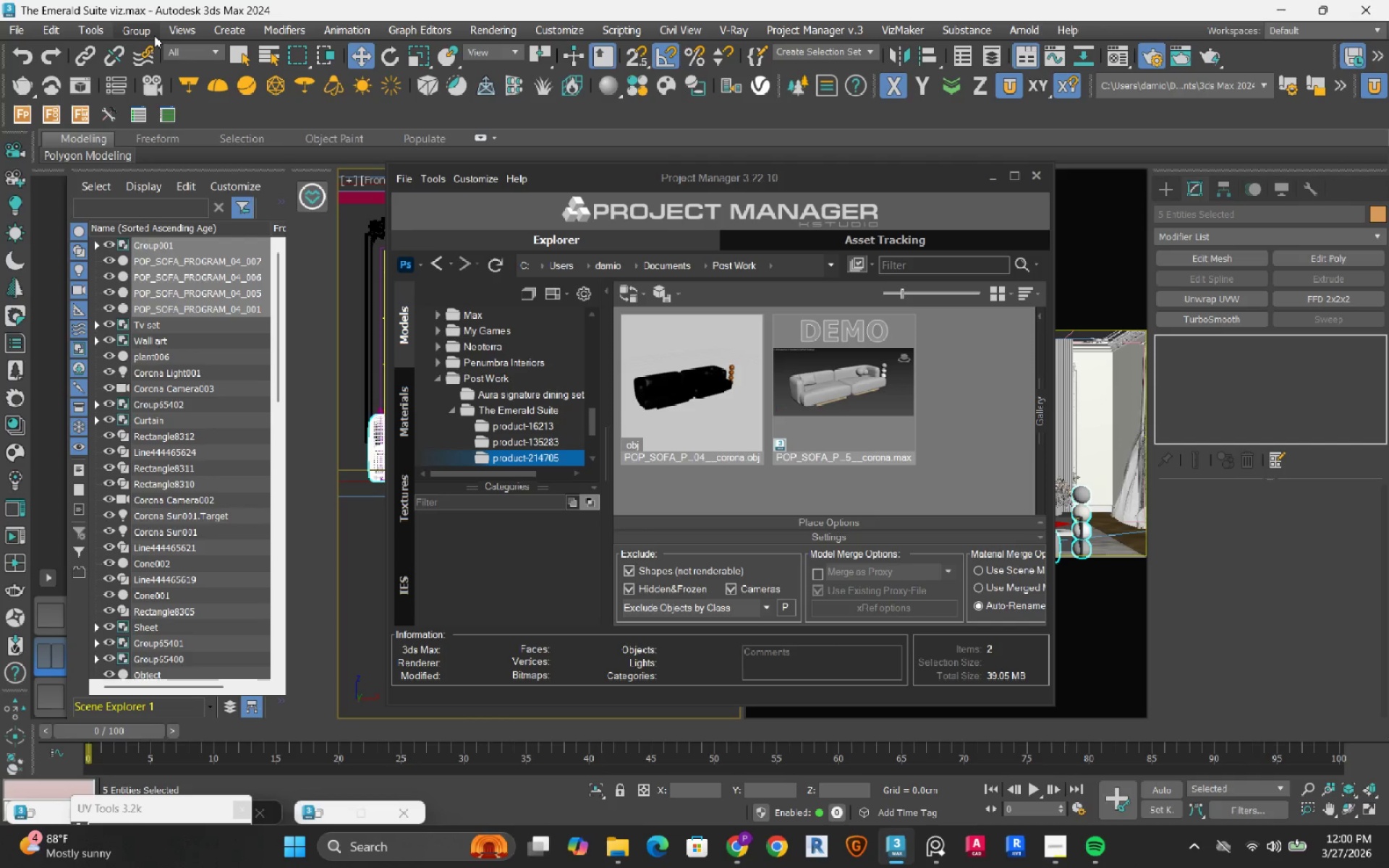 
double_click([154, 59])
 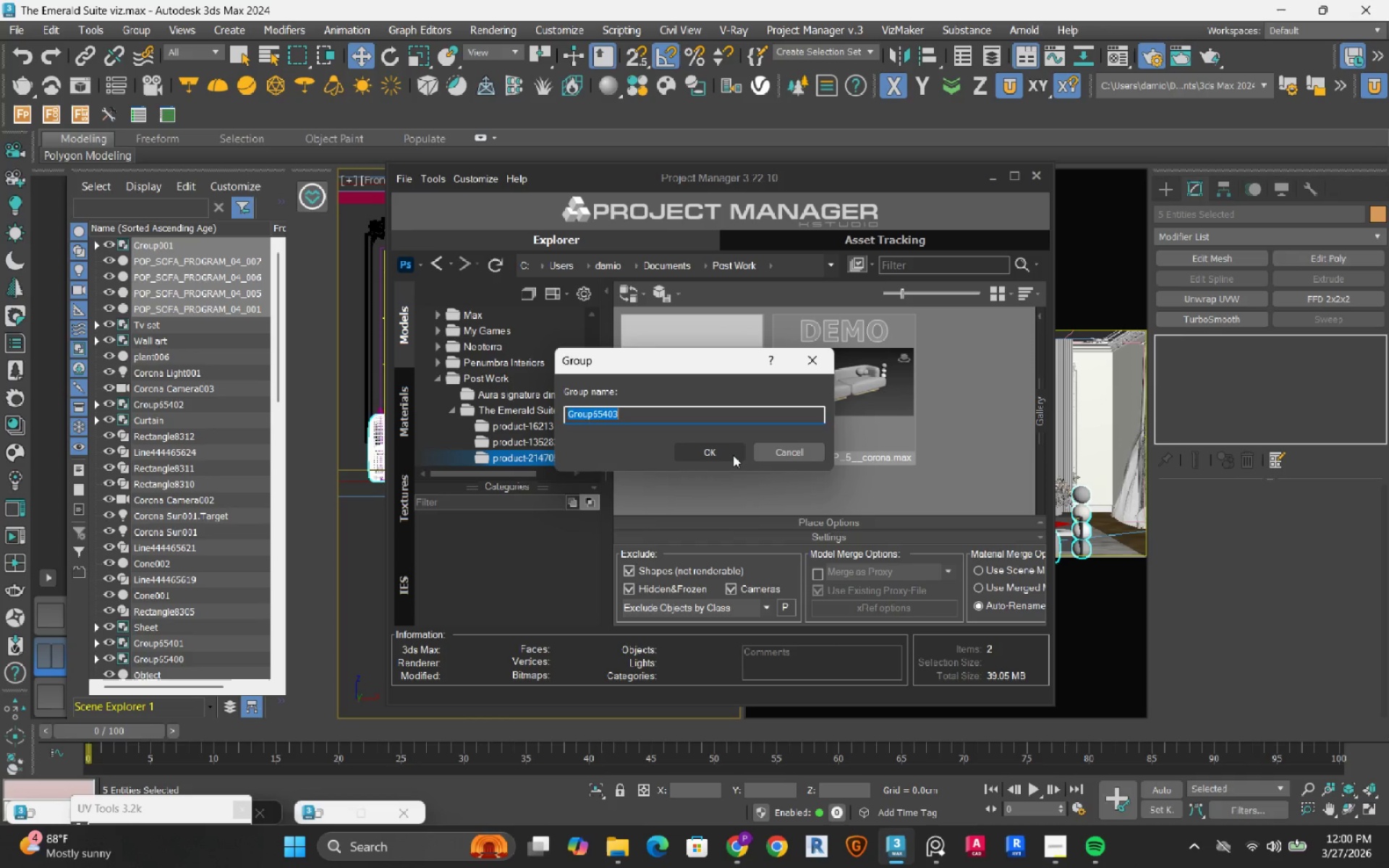 
left_click([728, 454])
 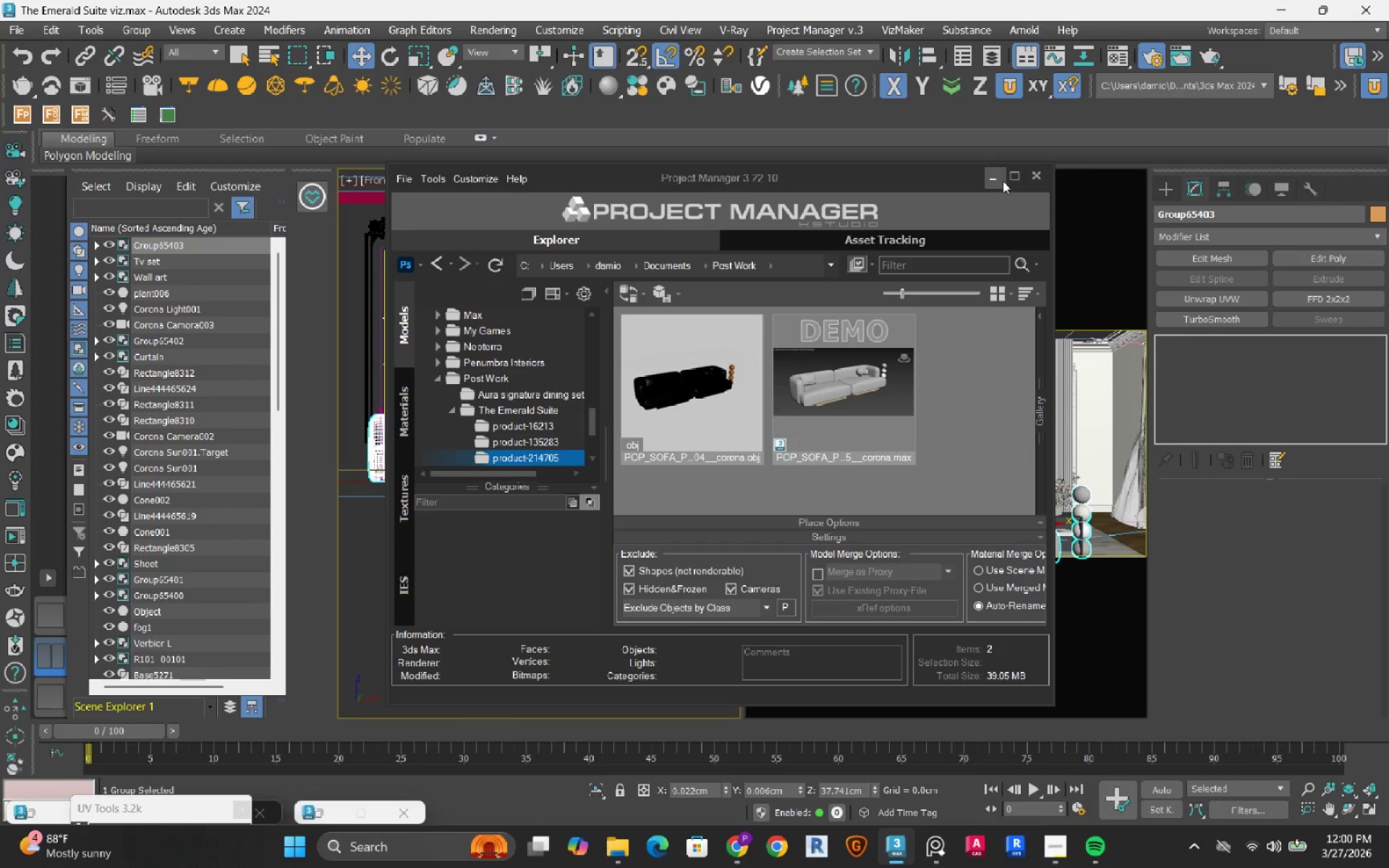 
left_click([999, 181])
 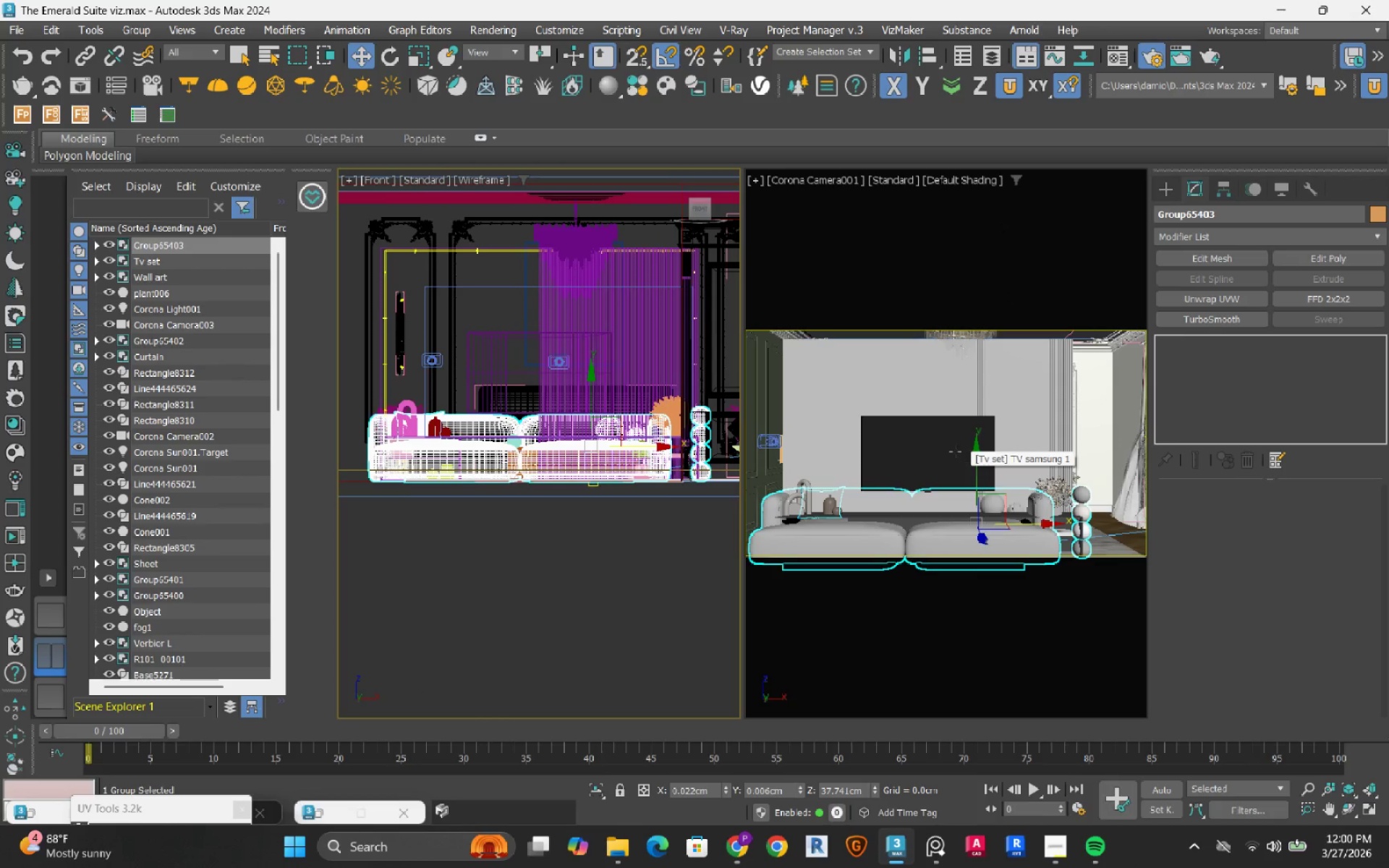 
hold_key(key=ControlLeft, duration=0.69)
left_click([869, 394])
 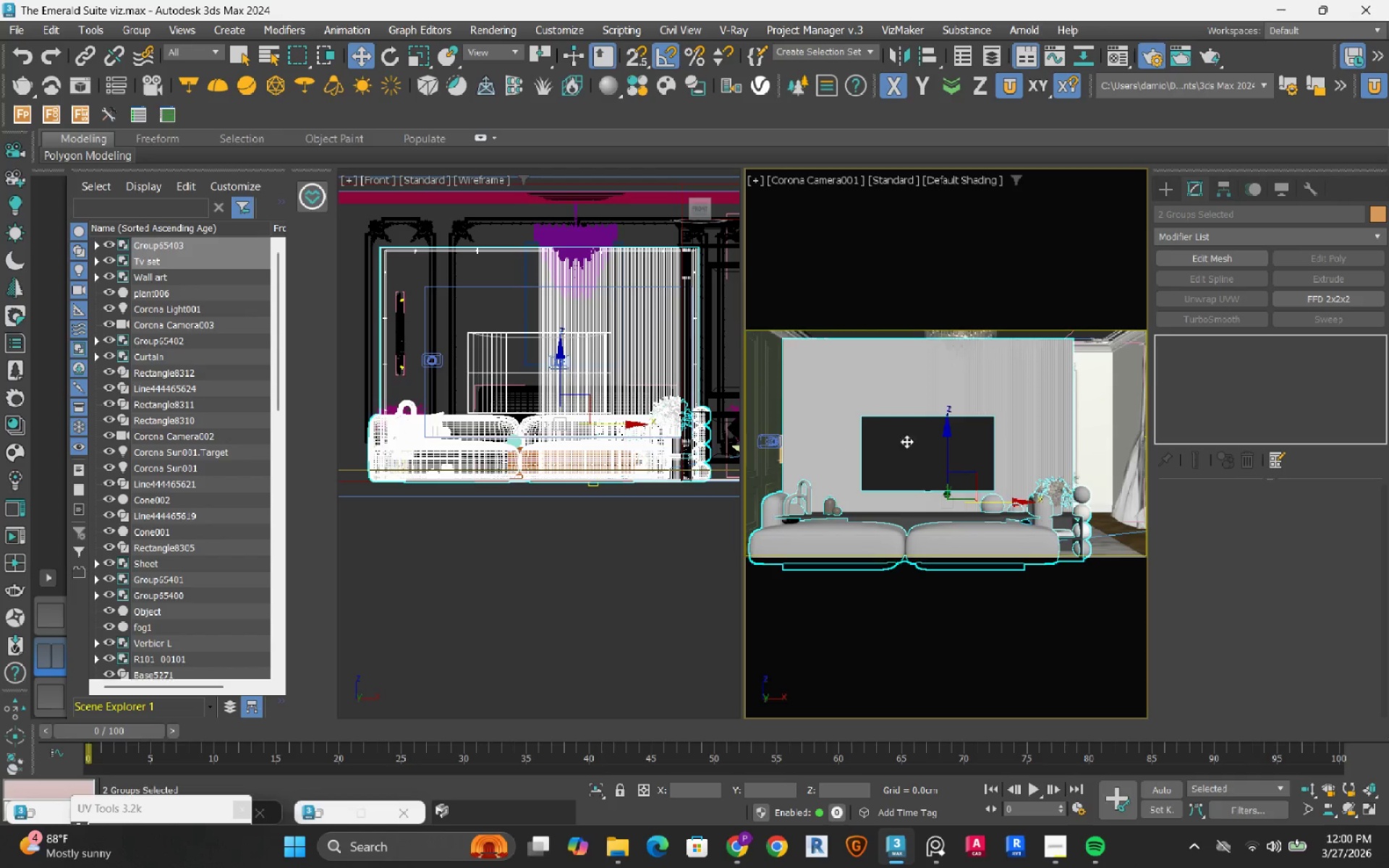 
hold_key(key=ControlLeft, duration=0.78)
left_click([1105, 377])
 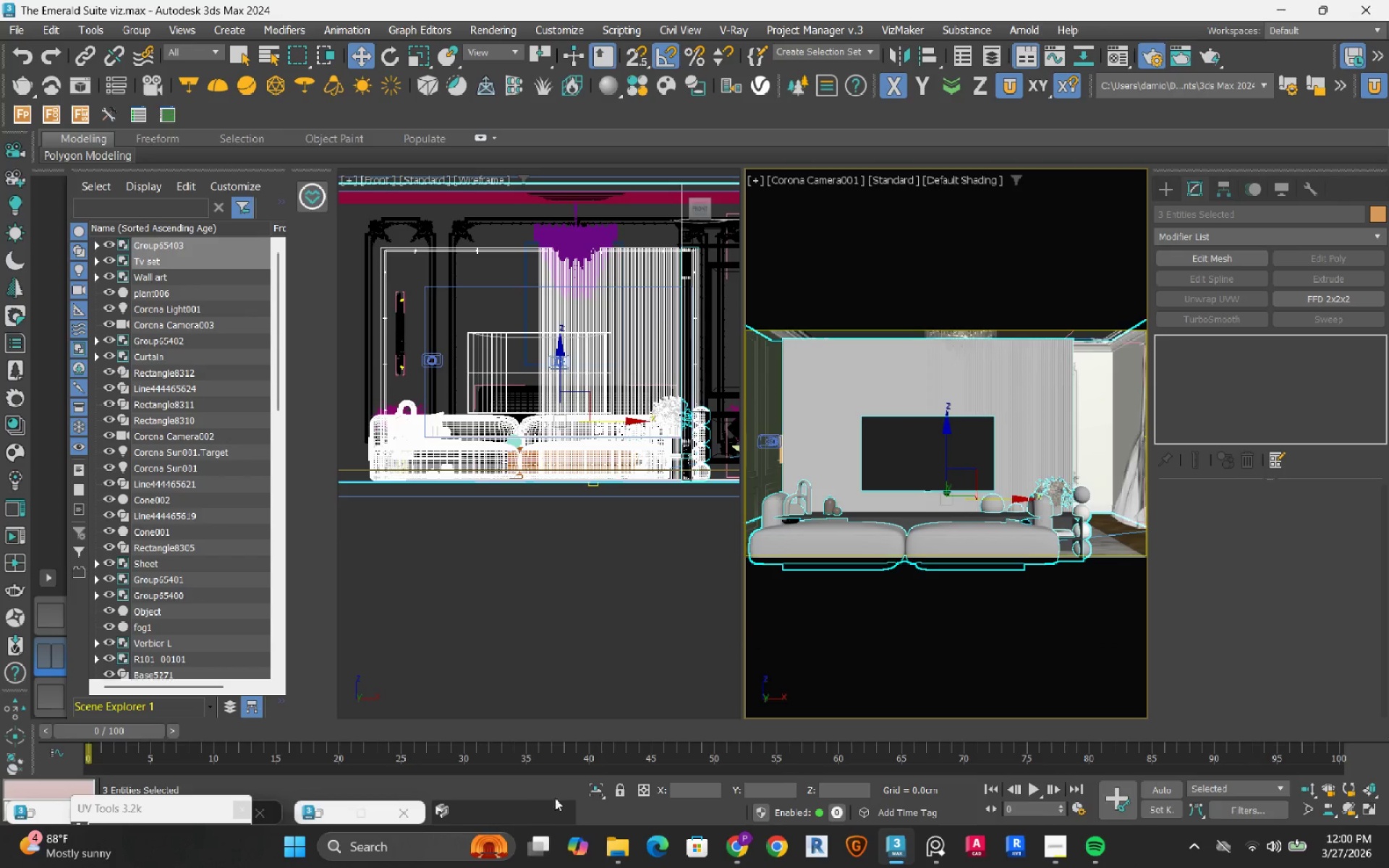 
left_click([595, 790])
 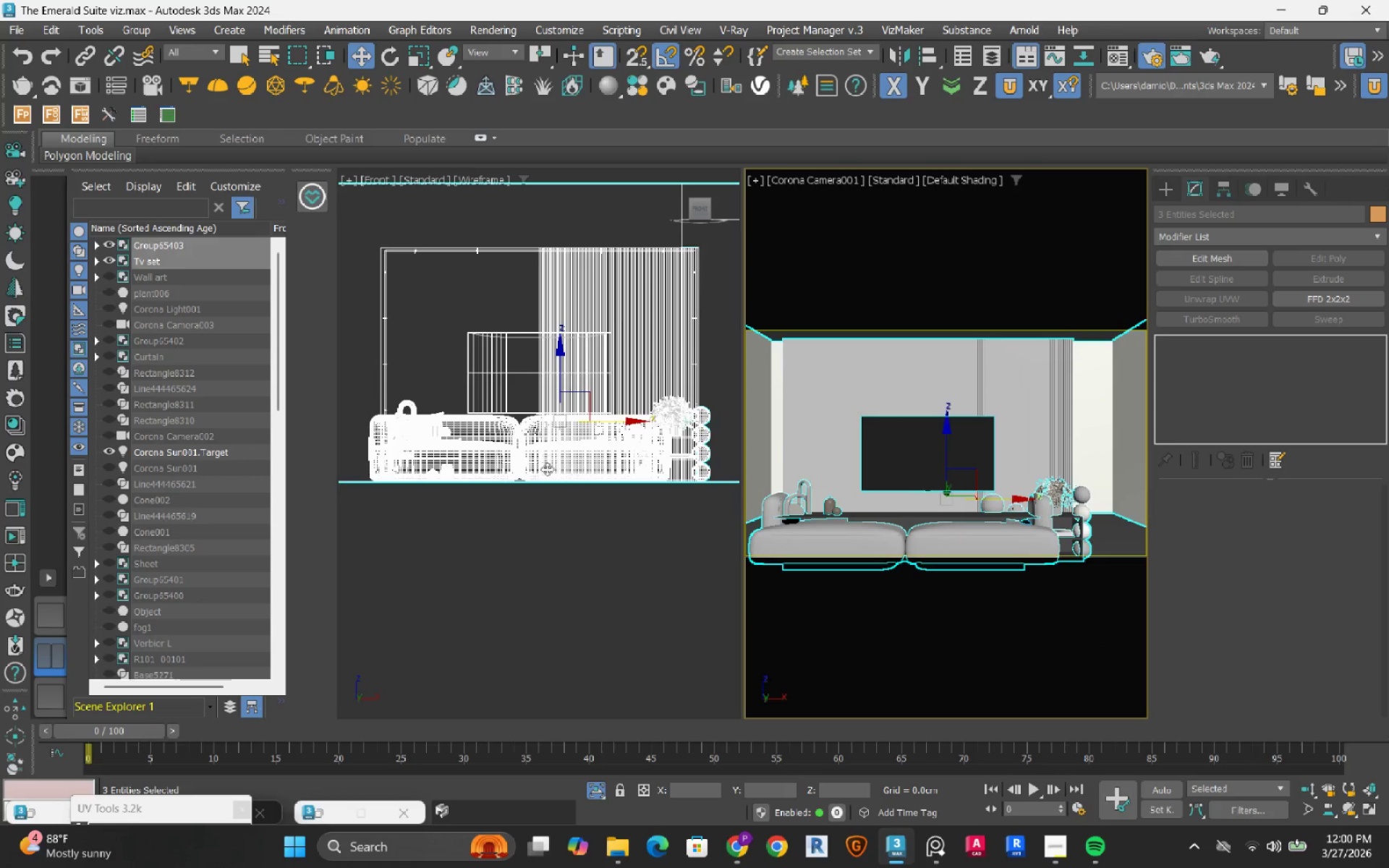 
scroll: coordinate [541, 468], scroll_direction: down, amount: 2.0
 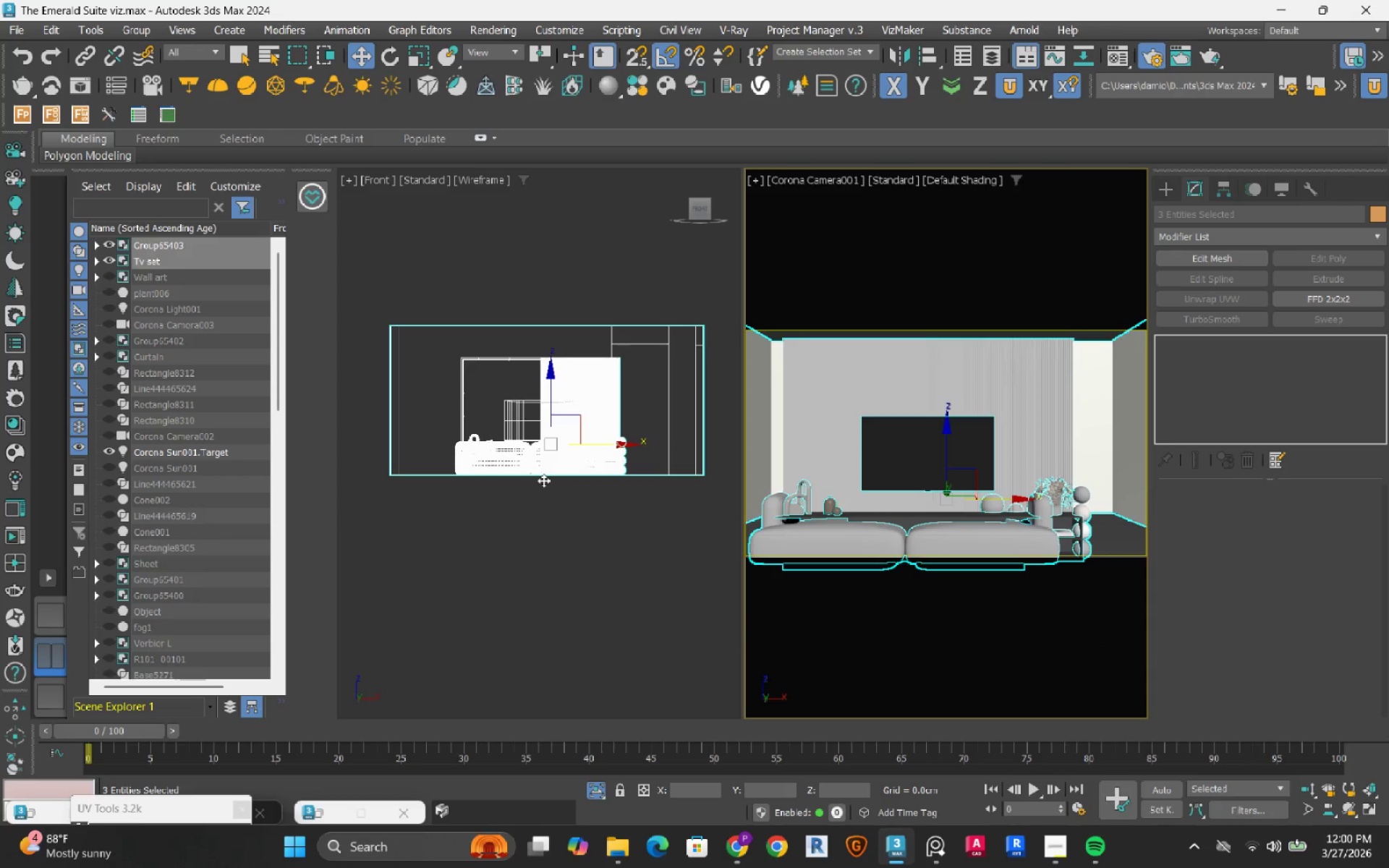 
type(tz)
 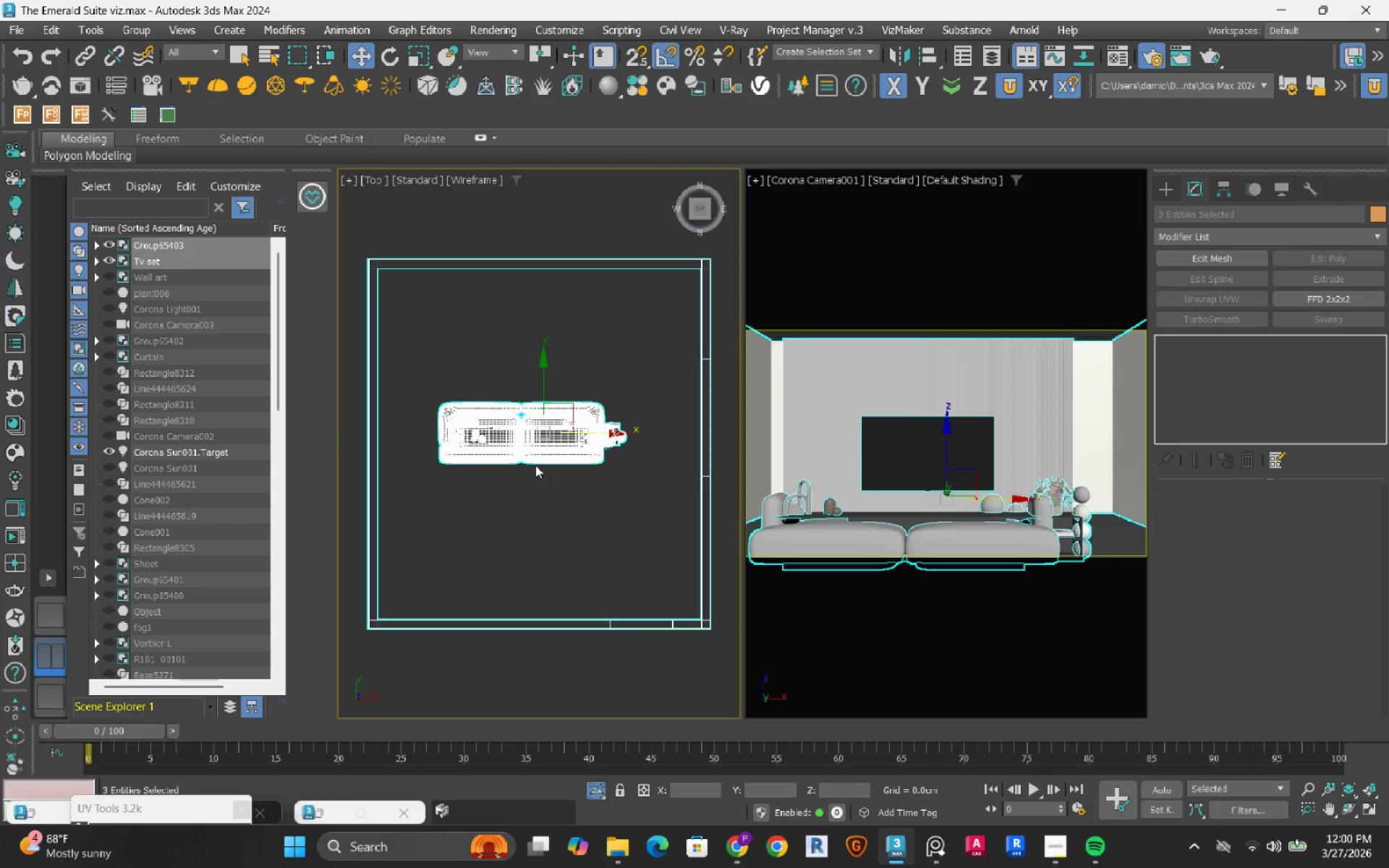 
scroll: coordinate [535, 465], scroll_direction: down, amount: 1.0
 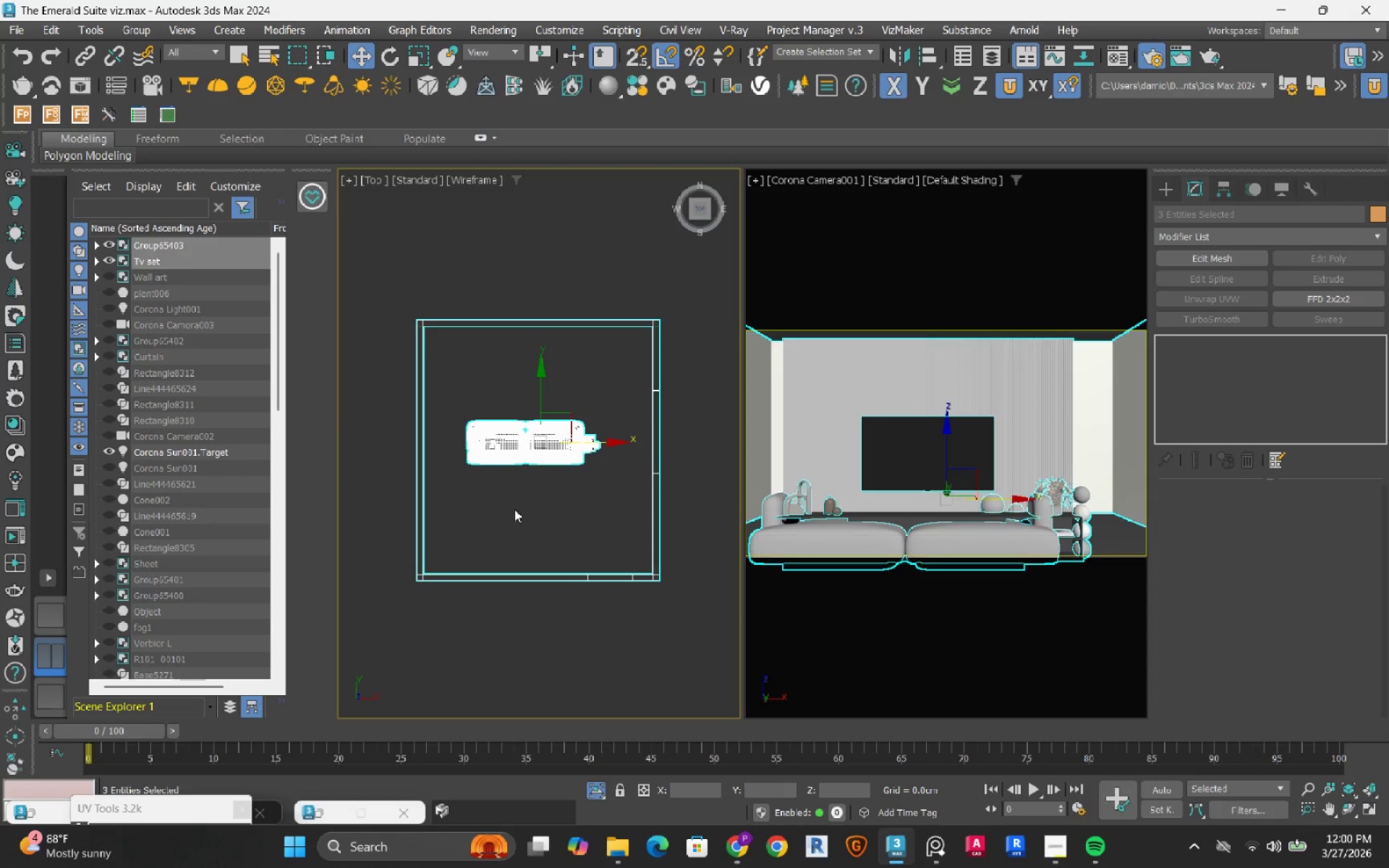 
left_click([514, 509])
 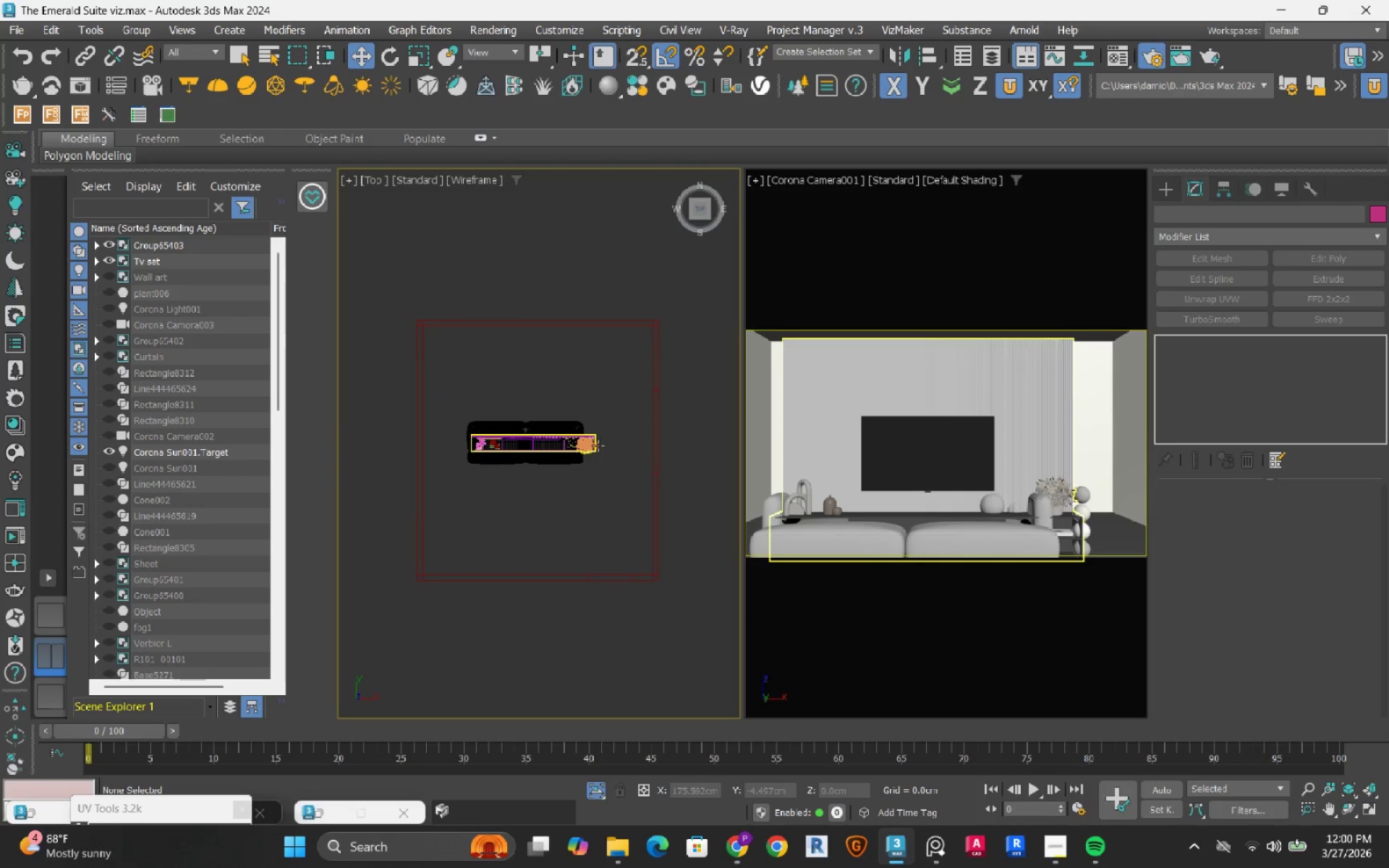 
left_click([598, 446])
 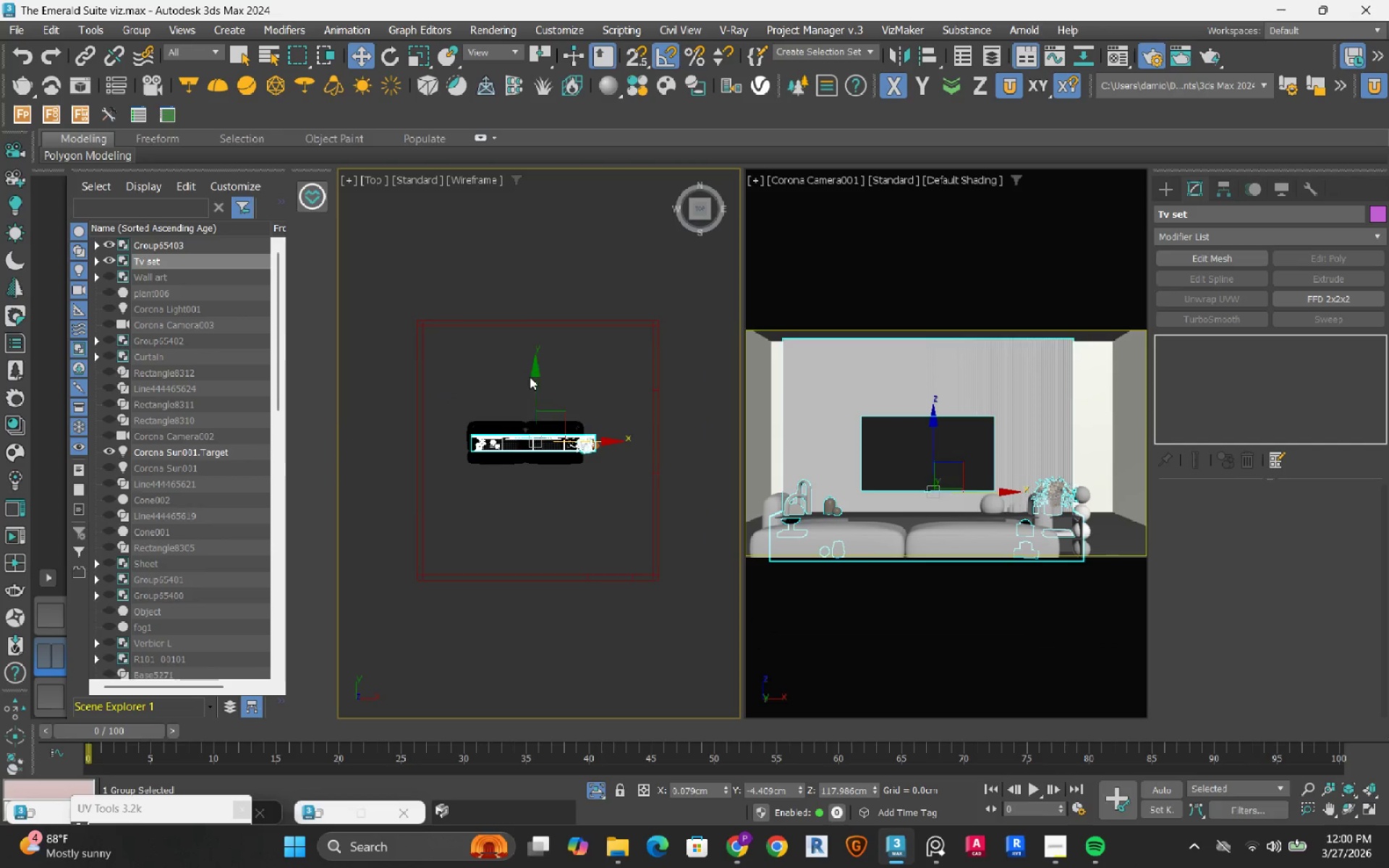 
left_click_drag(start_coordinate=[533, 372], to_coordinate=[541, 483])
 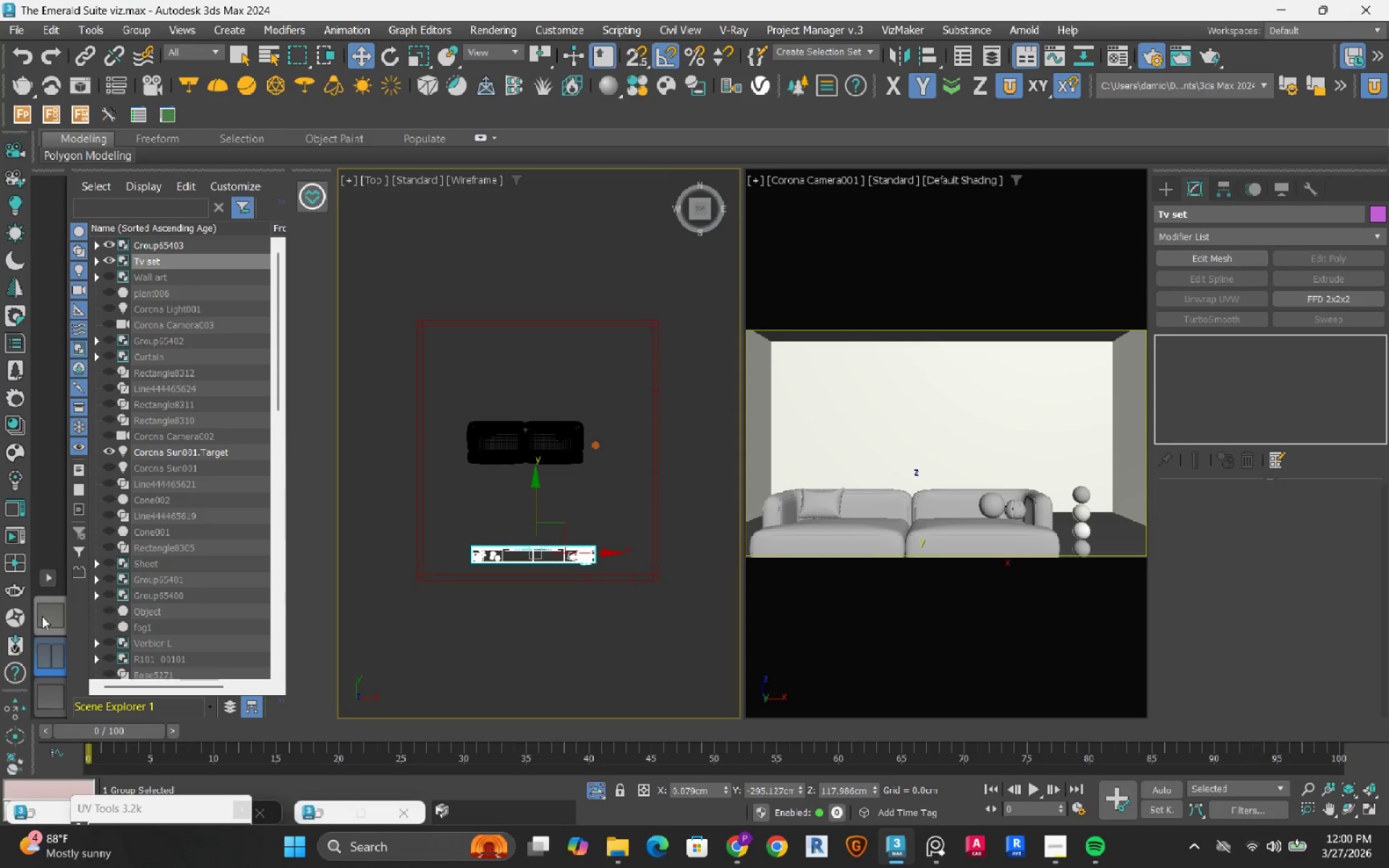 
left_click([34, 616])
 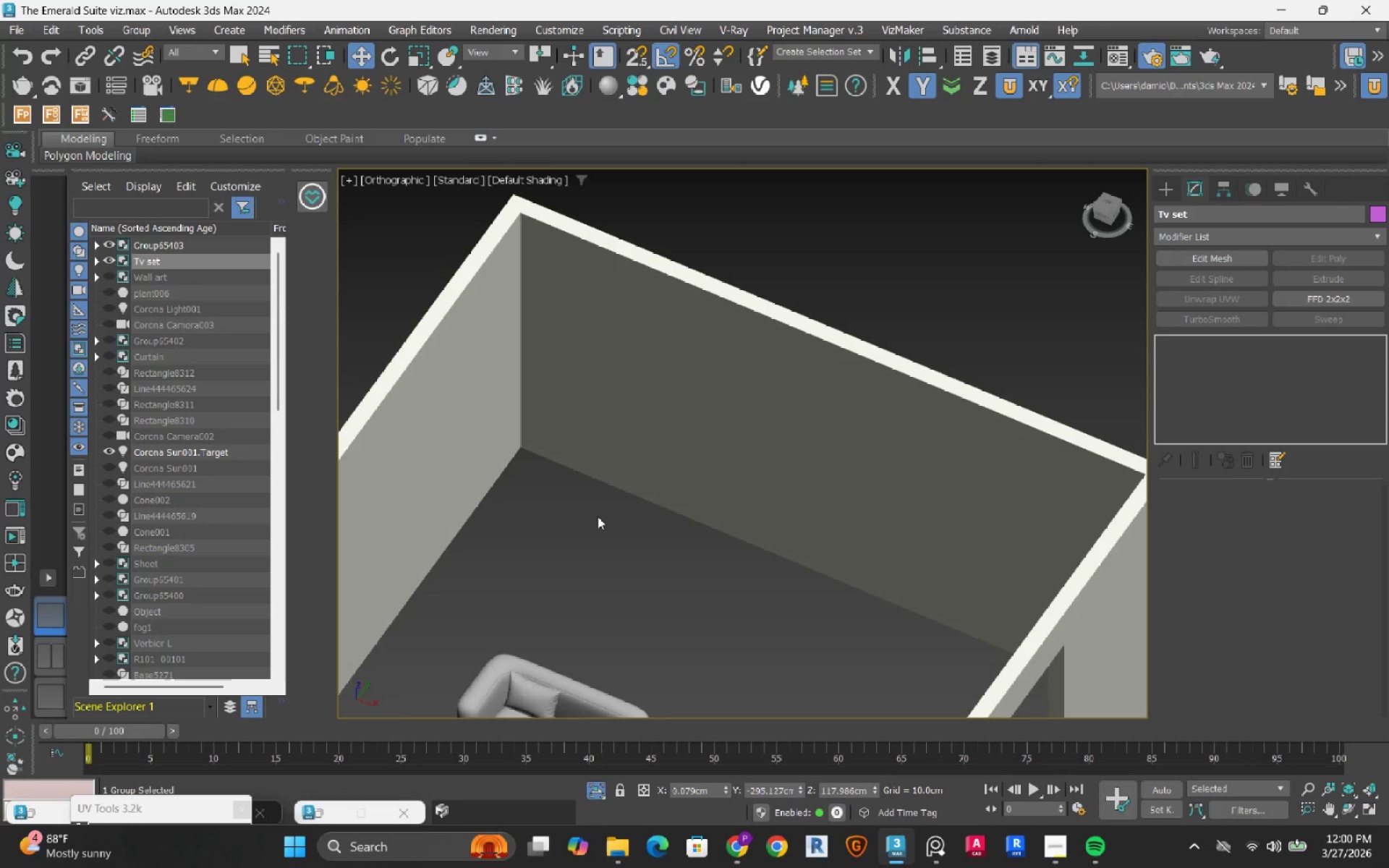 
hold_key(key=AltLeft, duration=0.72)
 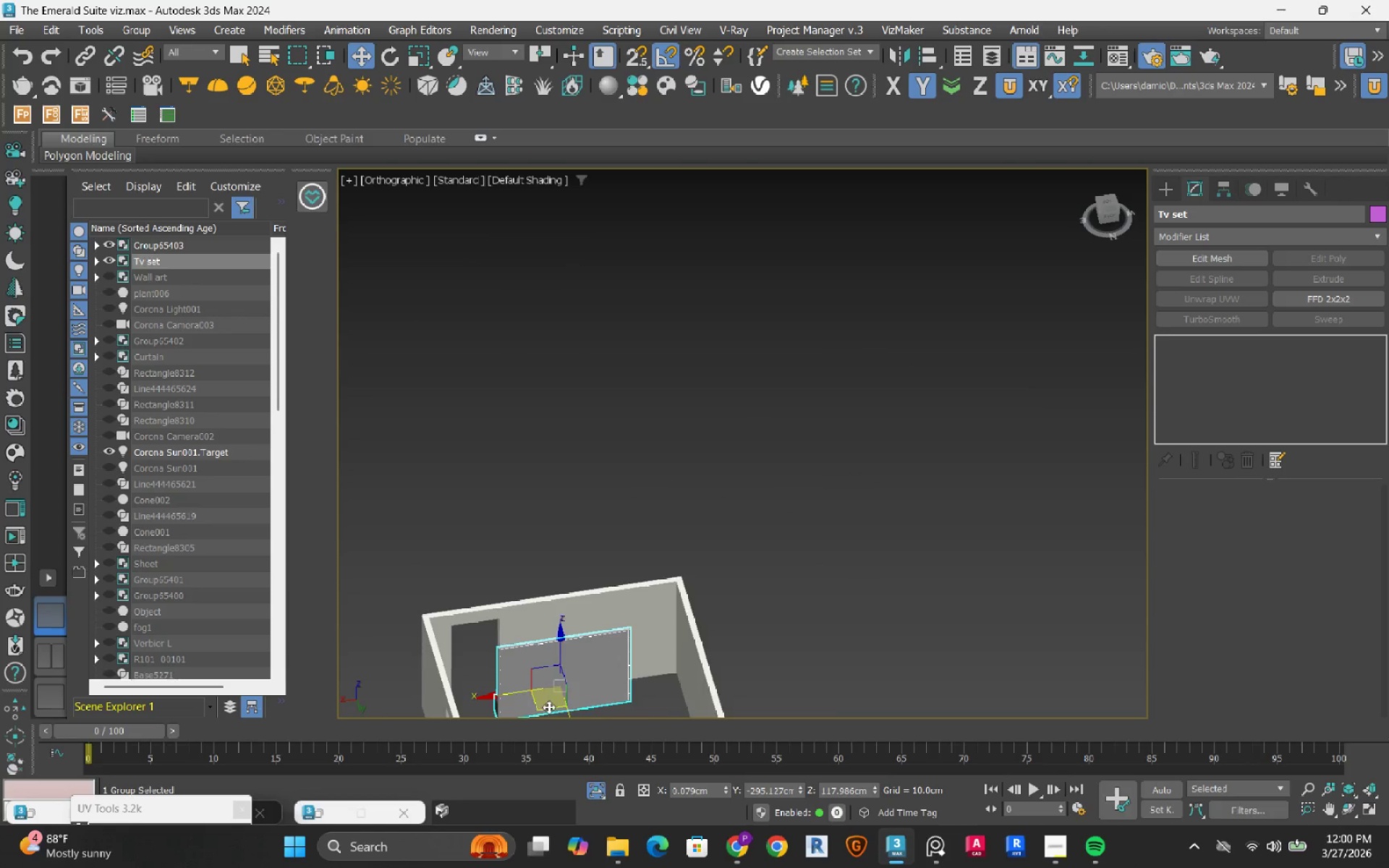 
scroll: coordinate [601, 519], scroll_direction: down, amount: 3.0
 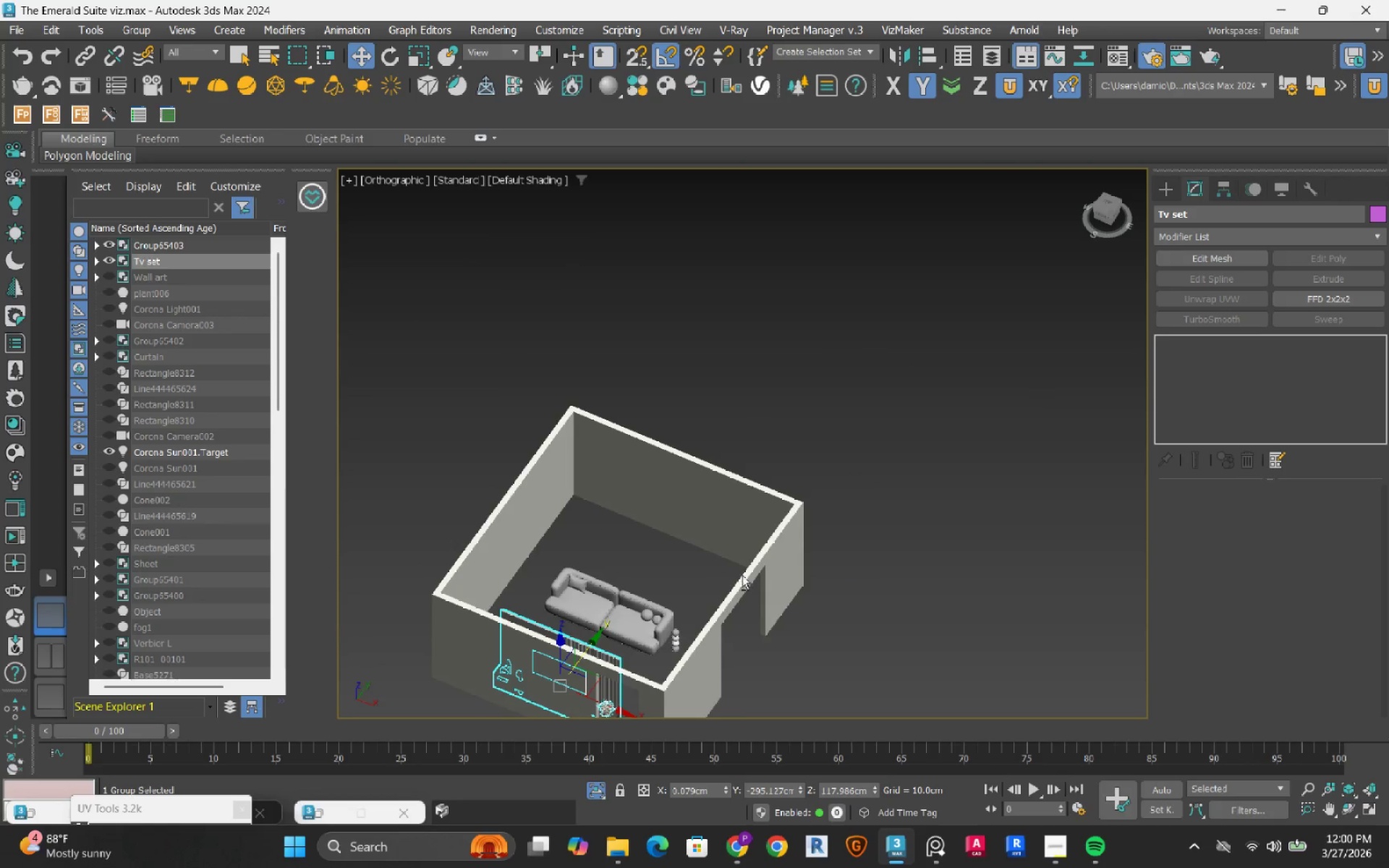 
scroll: coordinate [548, 701], scroll_direction: up, amount: 1.0
 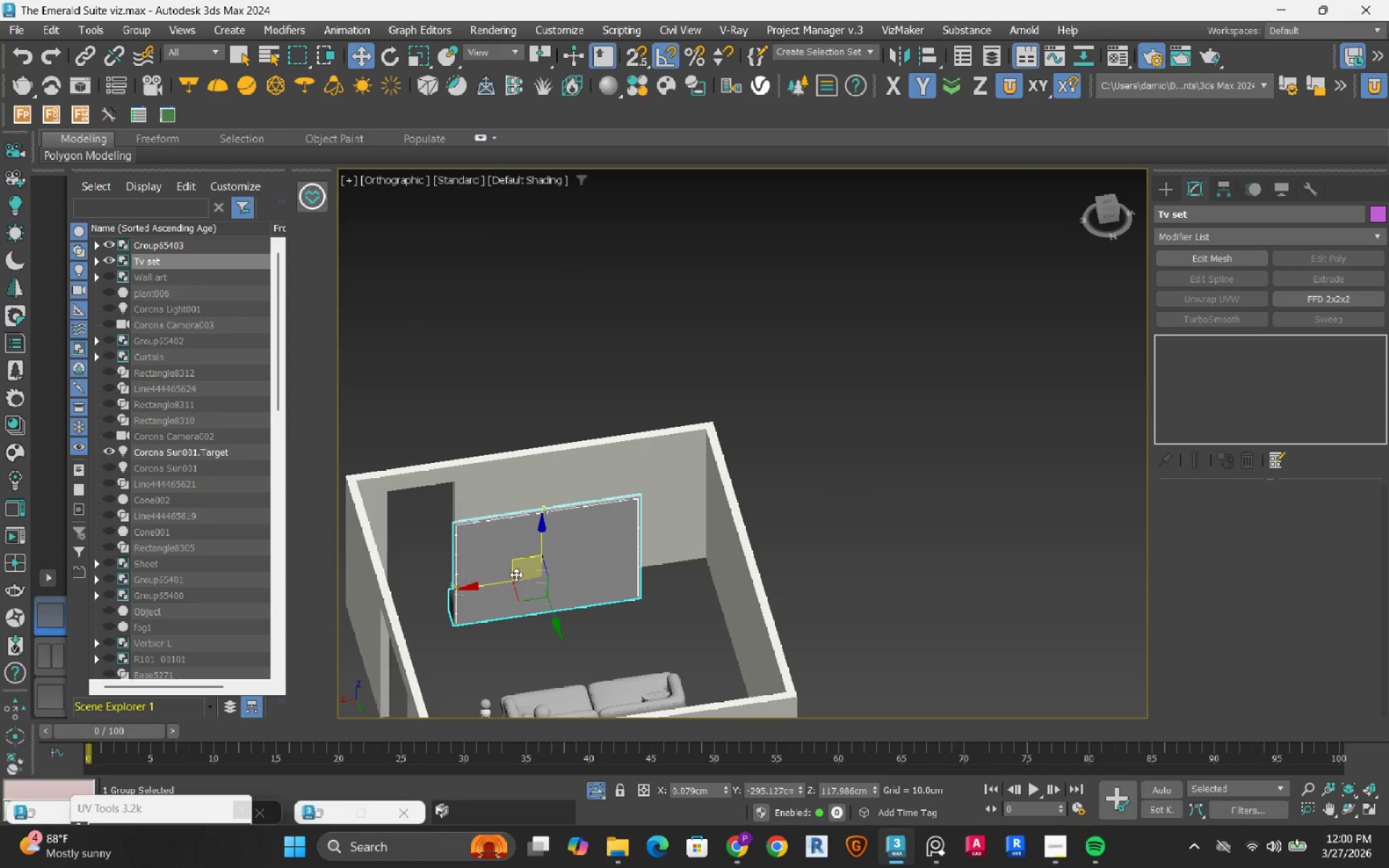 
key(E)
 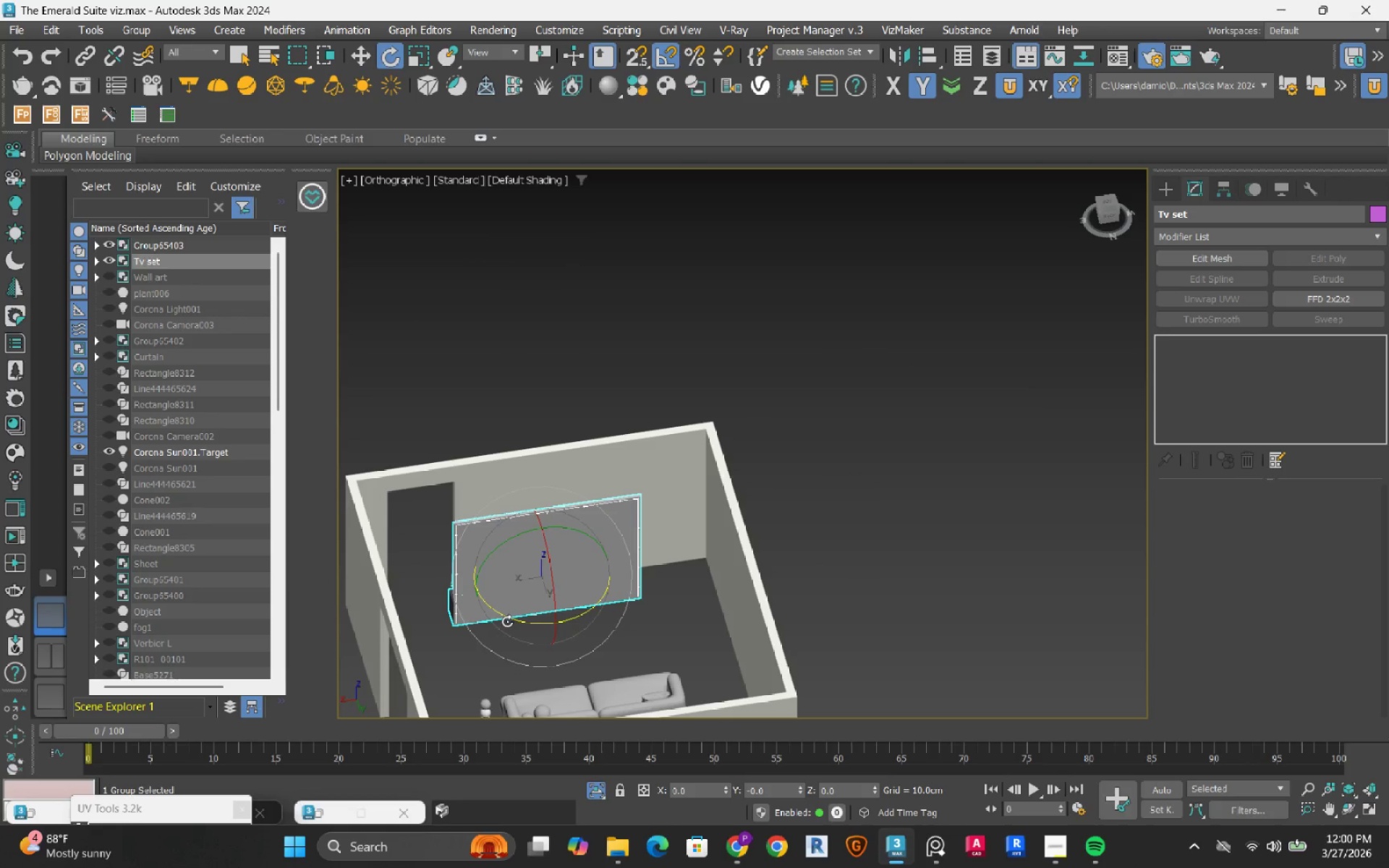 
left_click_drag(start_coordinate=[504, 614], to_coordinate=[645, 605])
 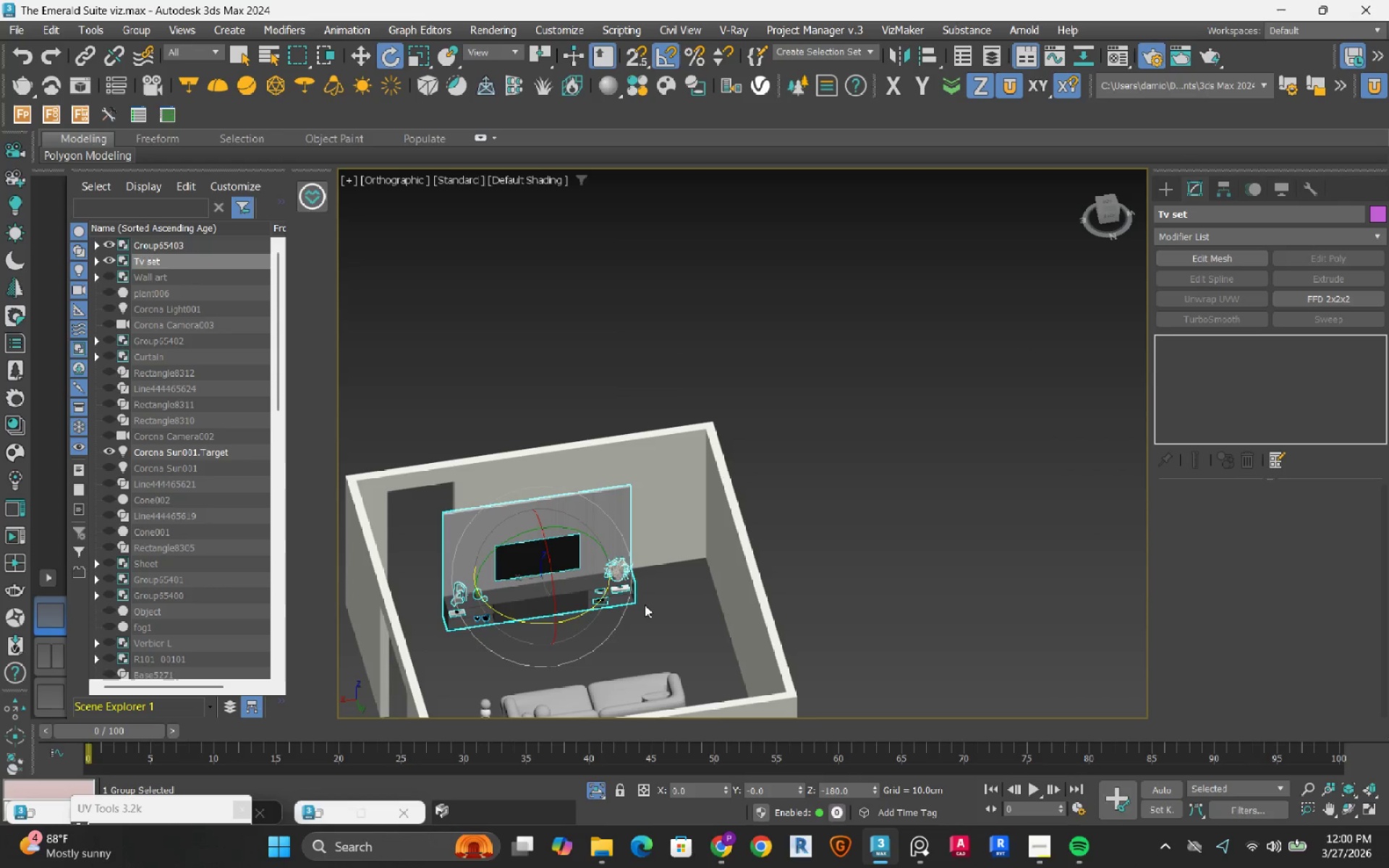 
type(tz)
 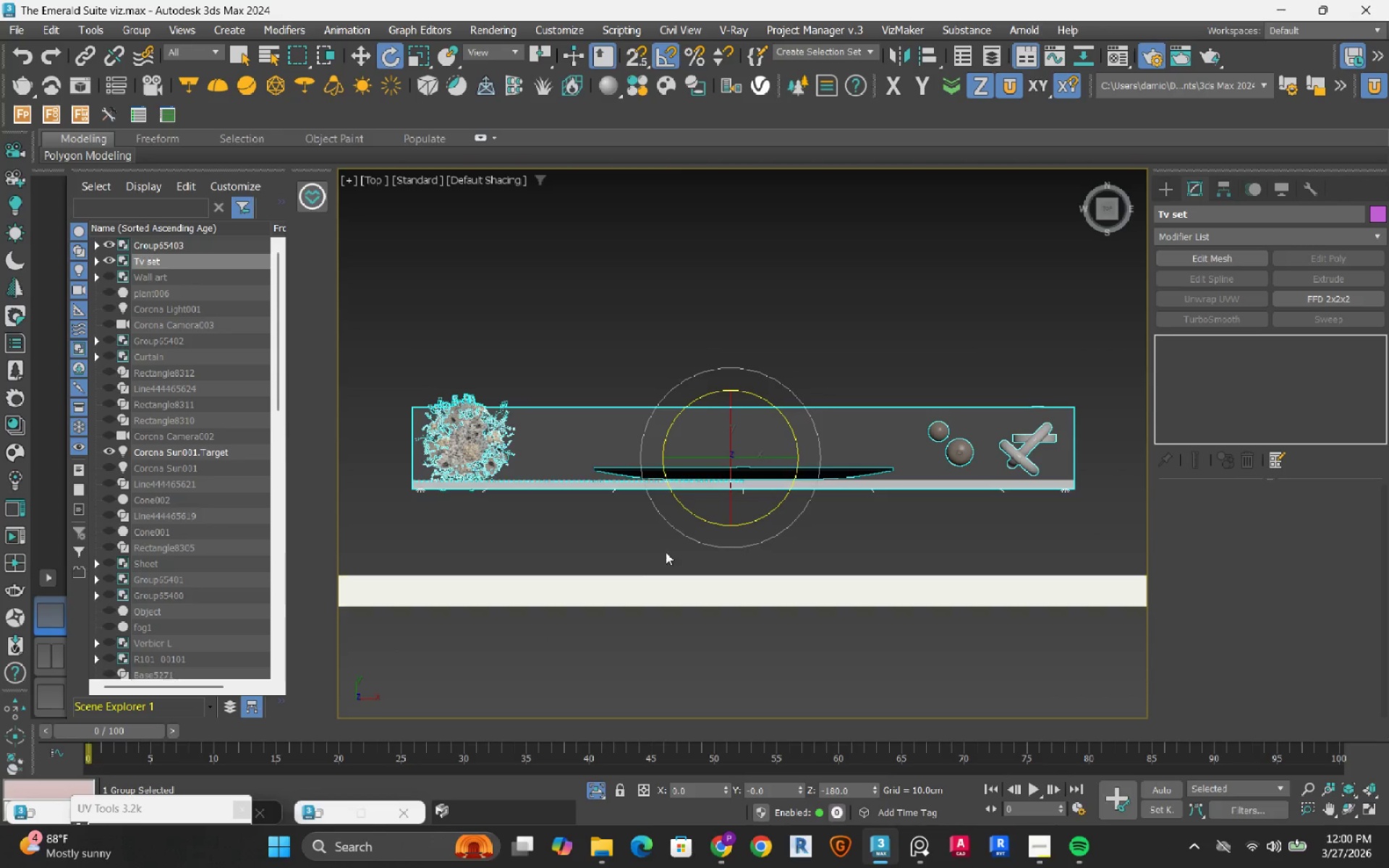 
scroll: coordinate [672, 510], scroll_direction: down, amount: 2.0
 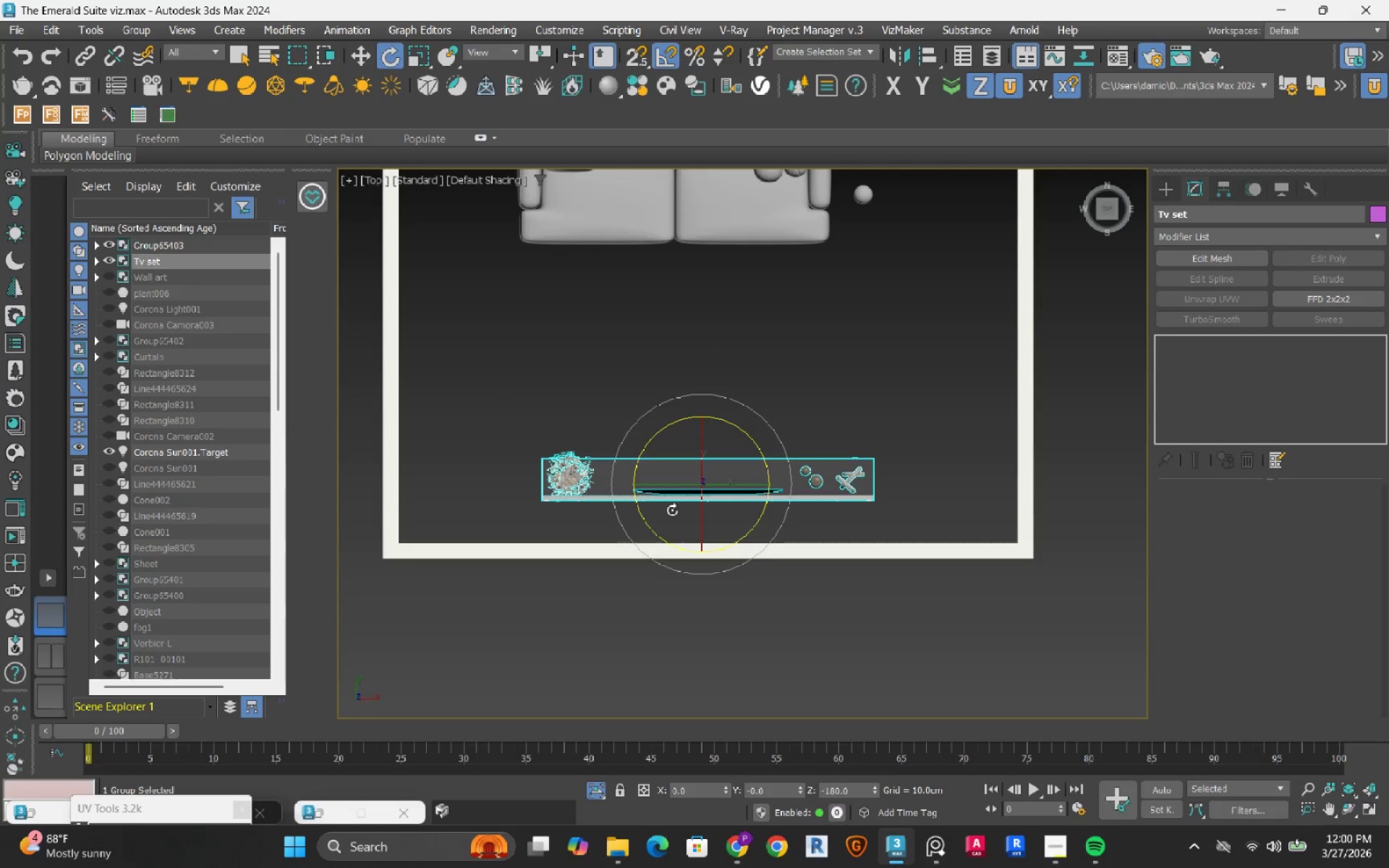 
key(F3)
 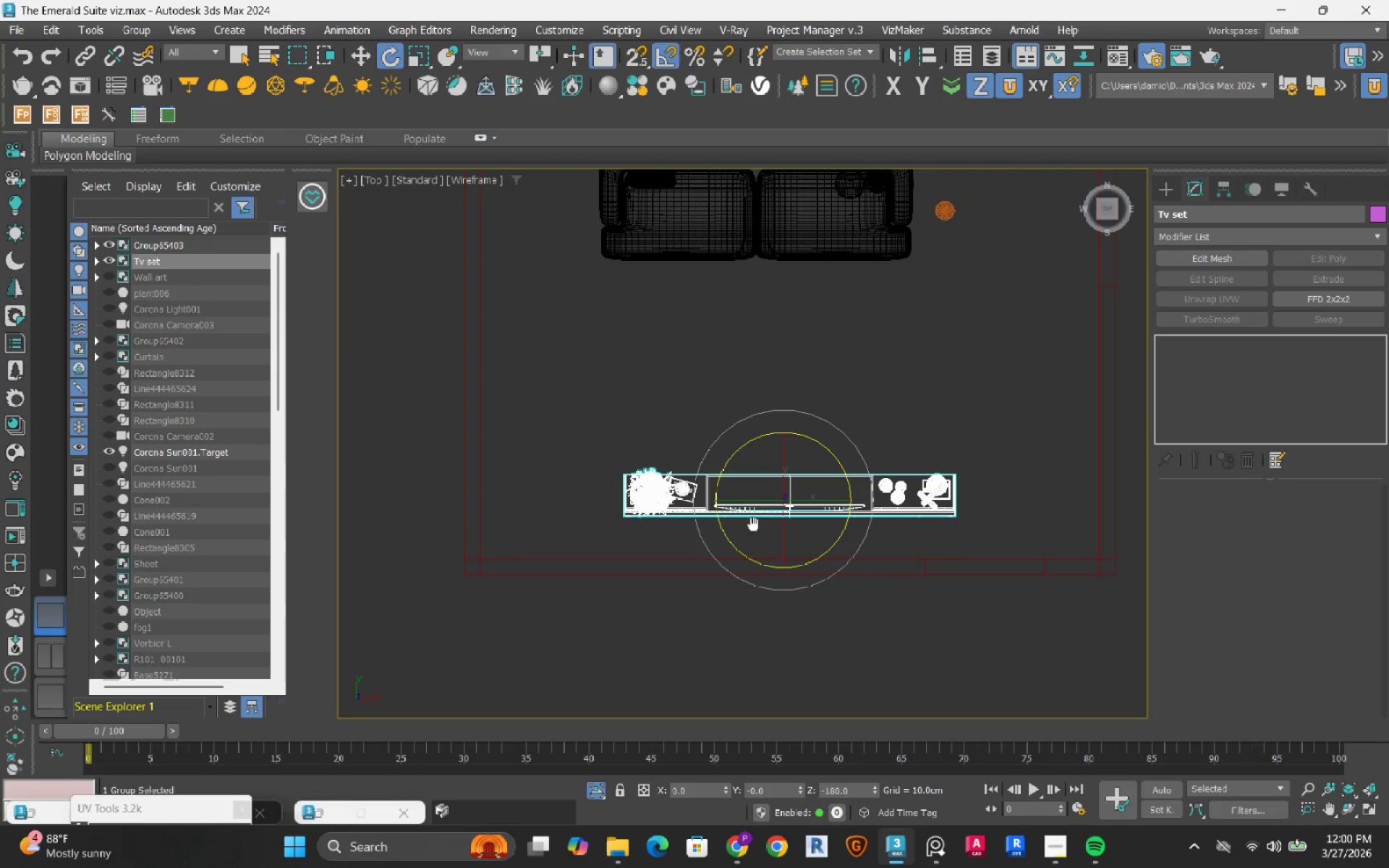 
key(W)
 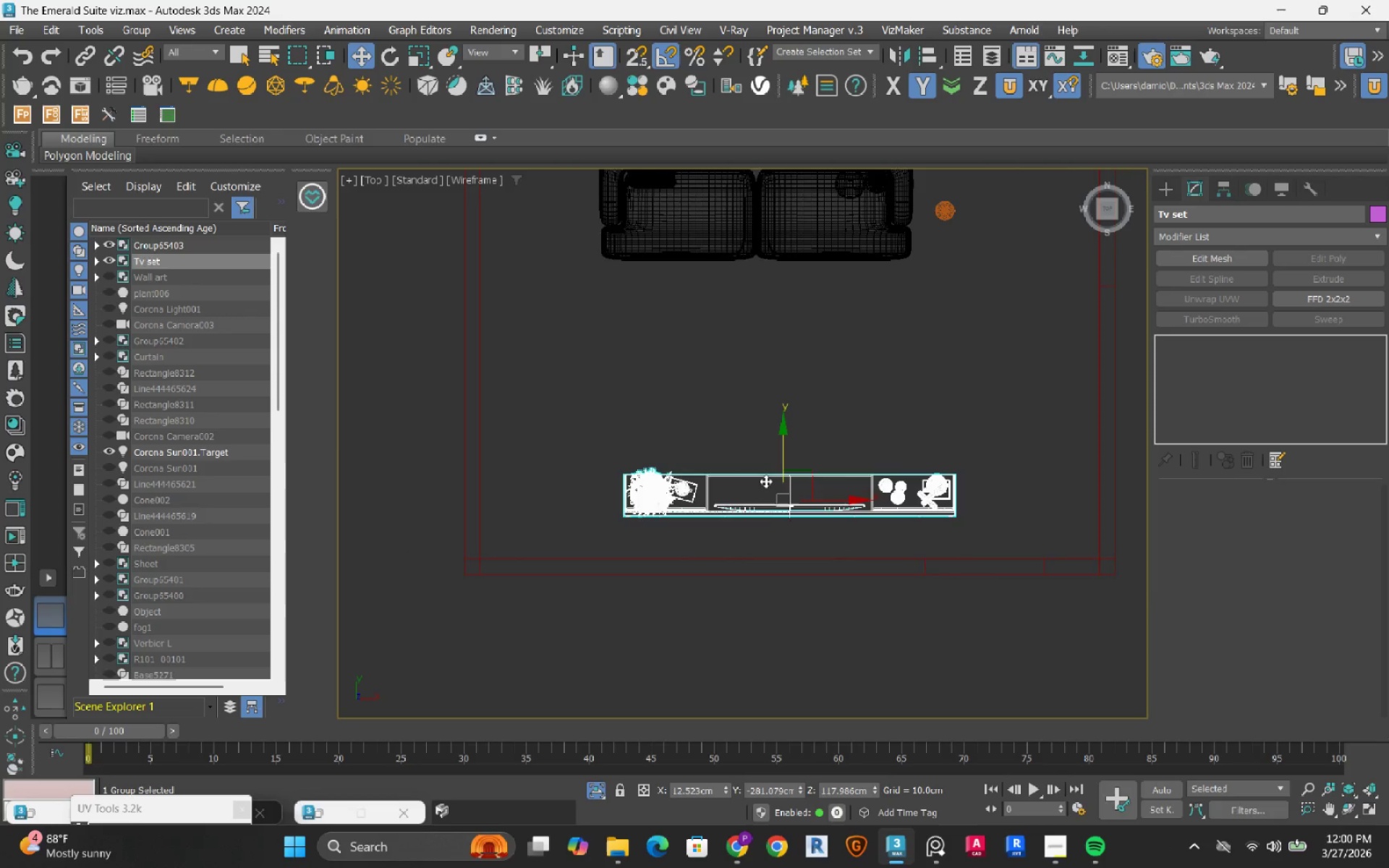 
scroll: coordinate [765, 481], scroll_direction: up, amount: 1.0
 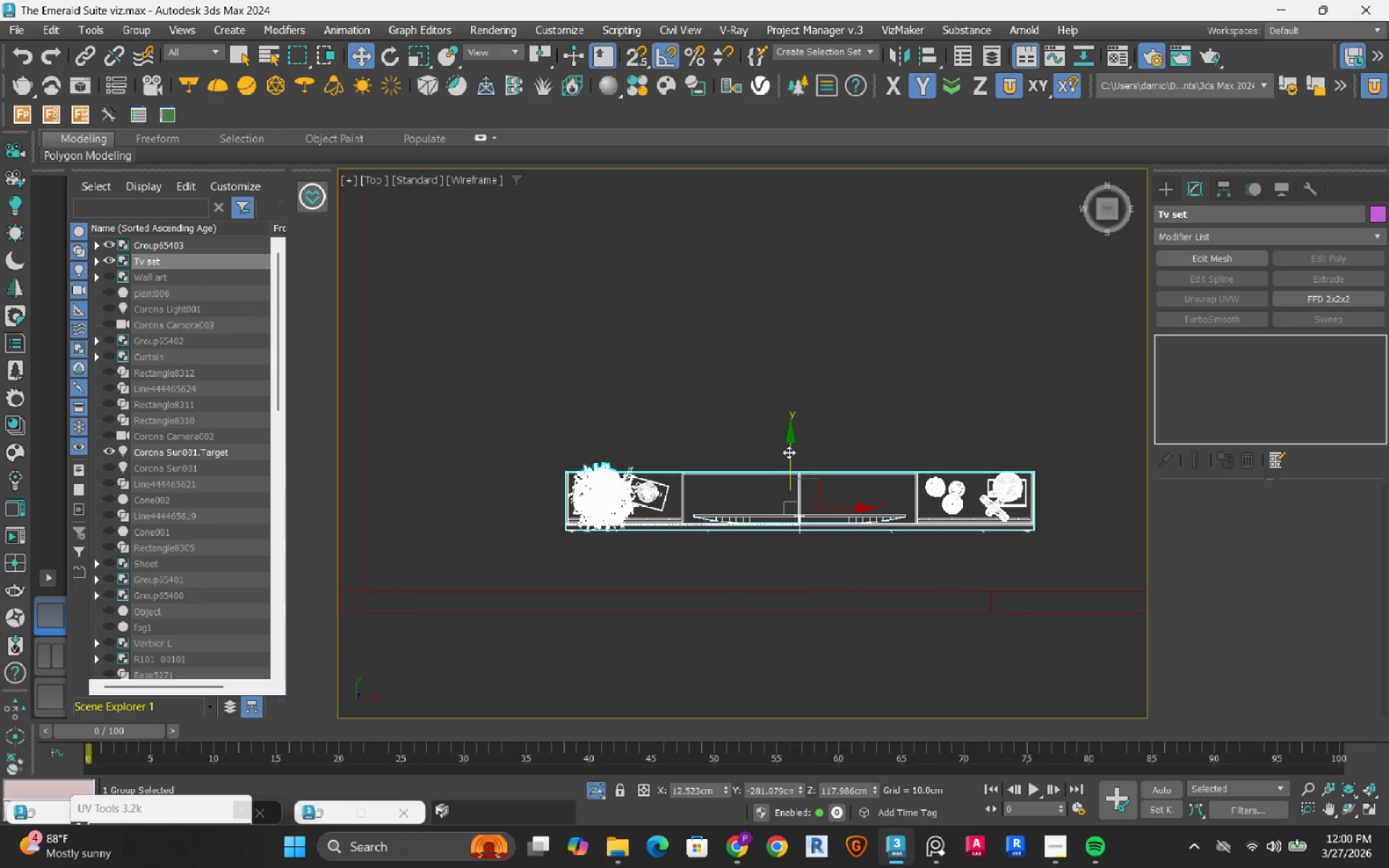 
left_click_drag(start_coordinate=[789, 451], to_coordinate=[788, 503])
 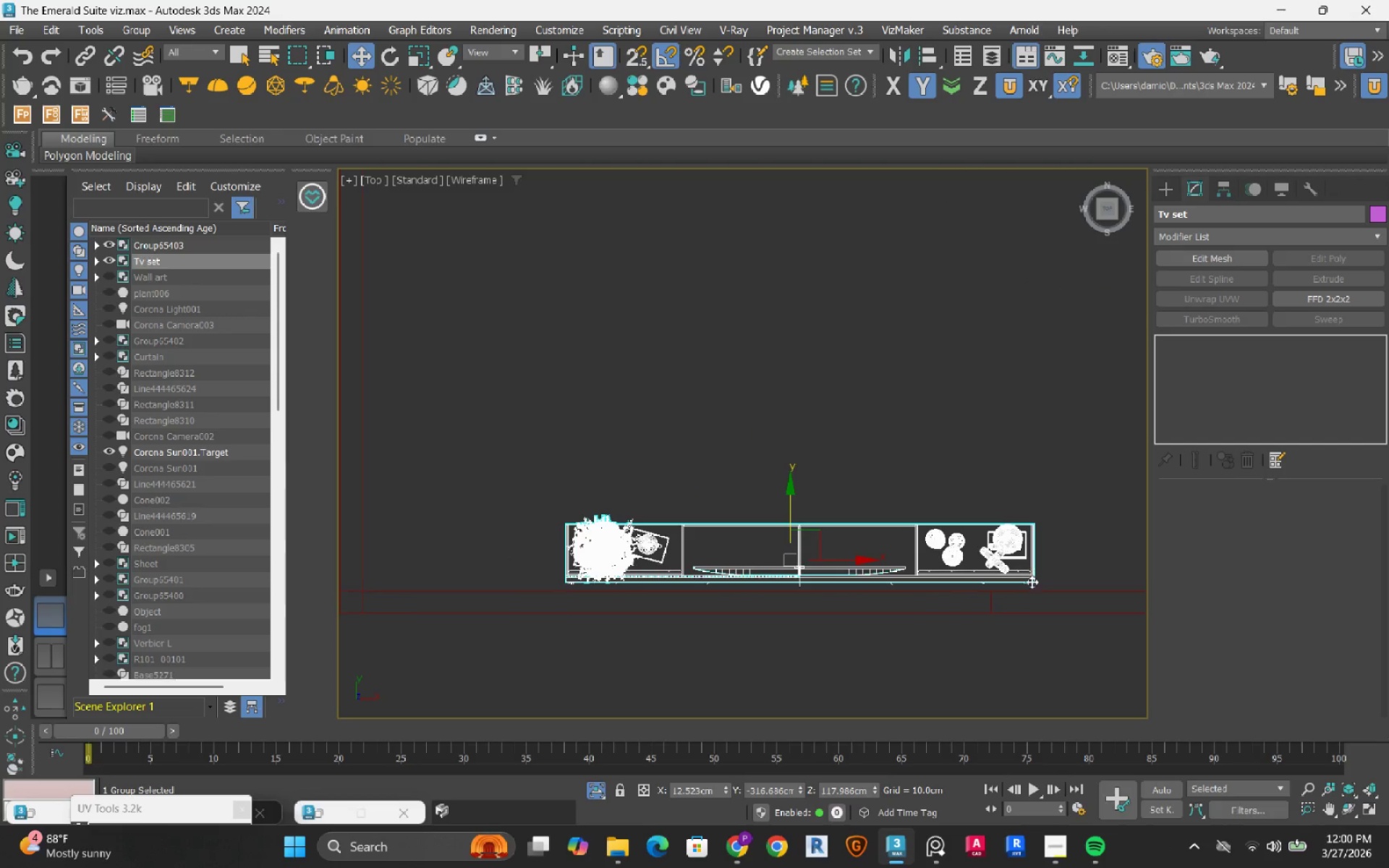 
scroll: coordinate [1036, 553], scroll_direction: up, amount: 6.0
 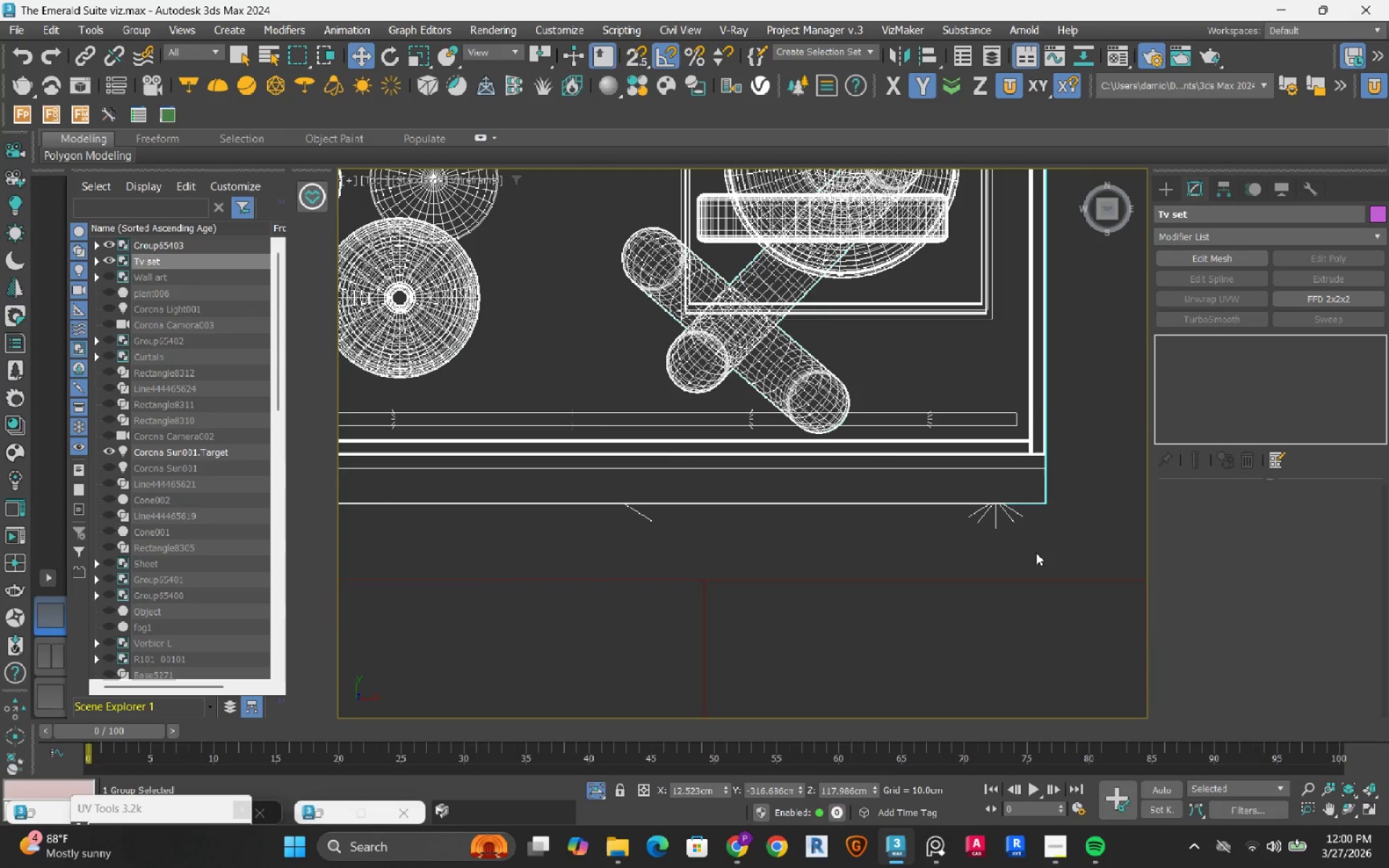 
key(S)
 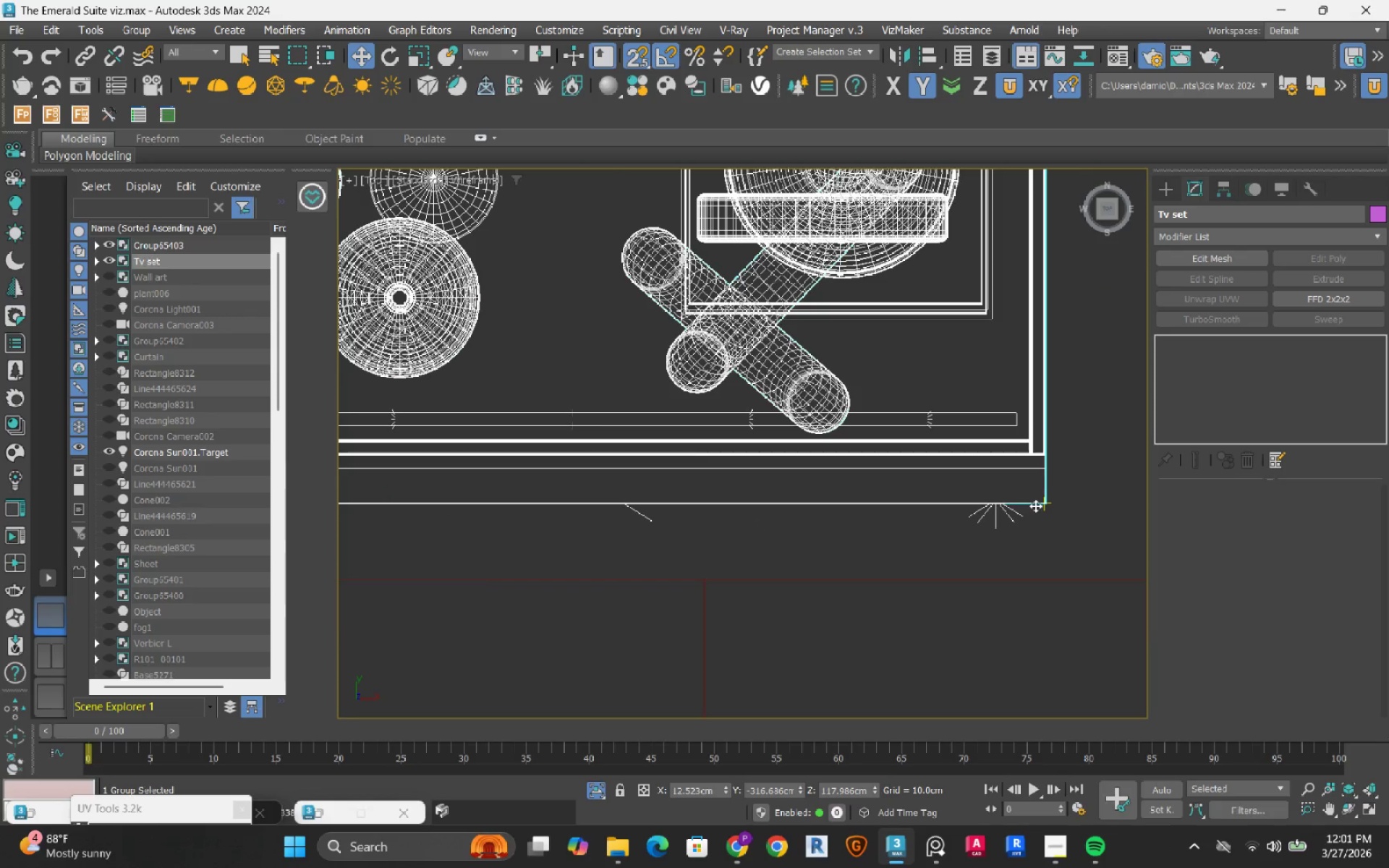 
left_click_drag(start_coordinate=[1035, 506], to_coordinate=[1030, 560])
 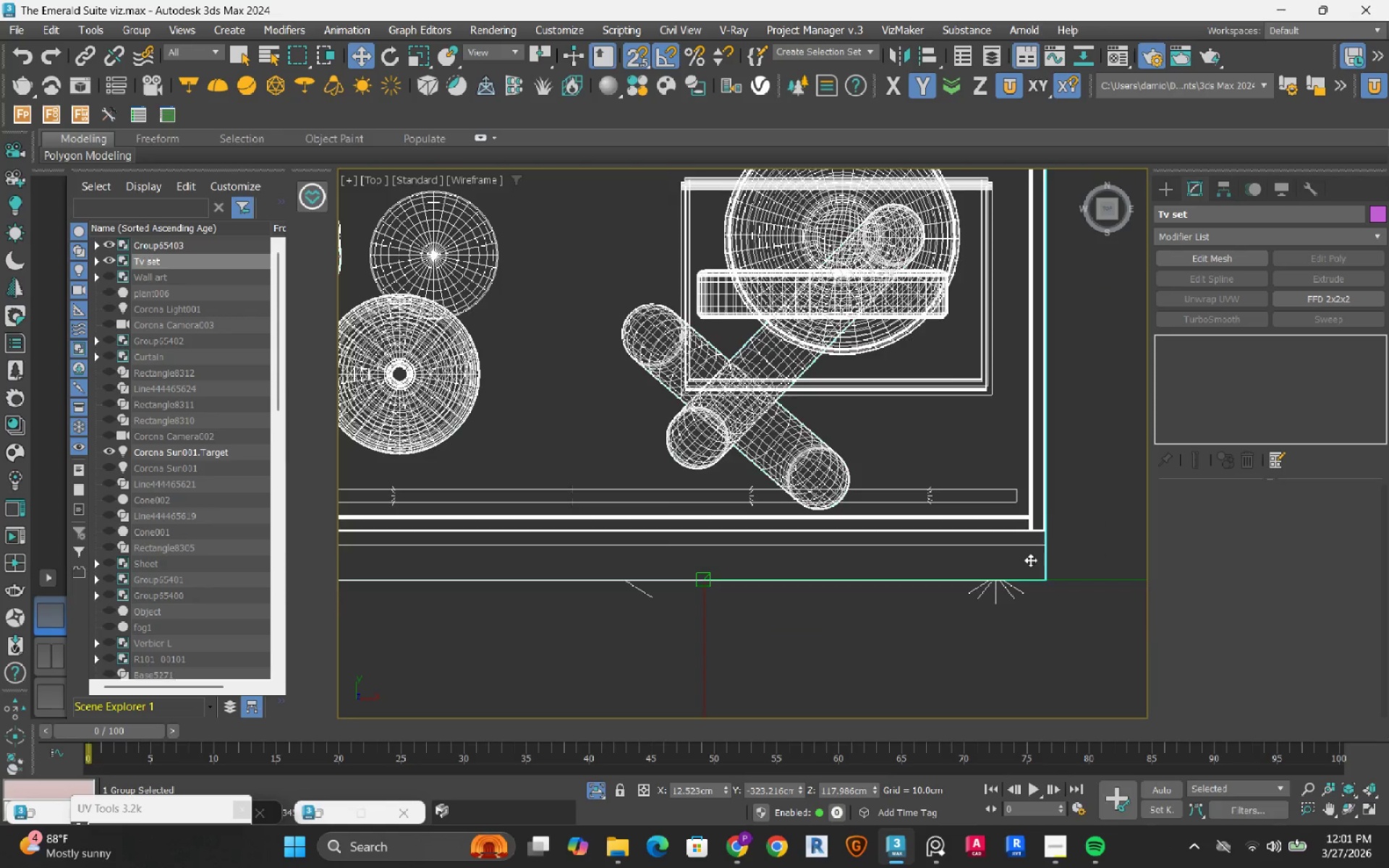 
scroll: coordinate [1030, 560], scroll_direction: down, amount: 6.0
 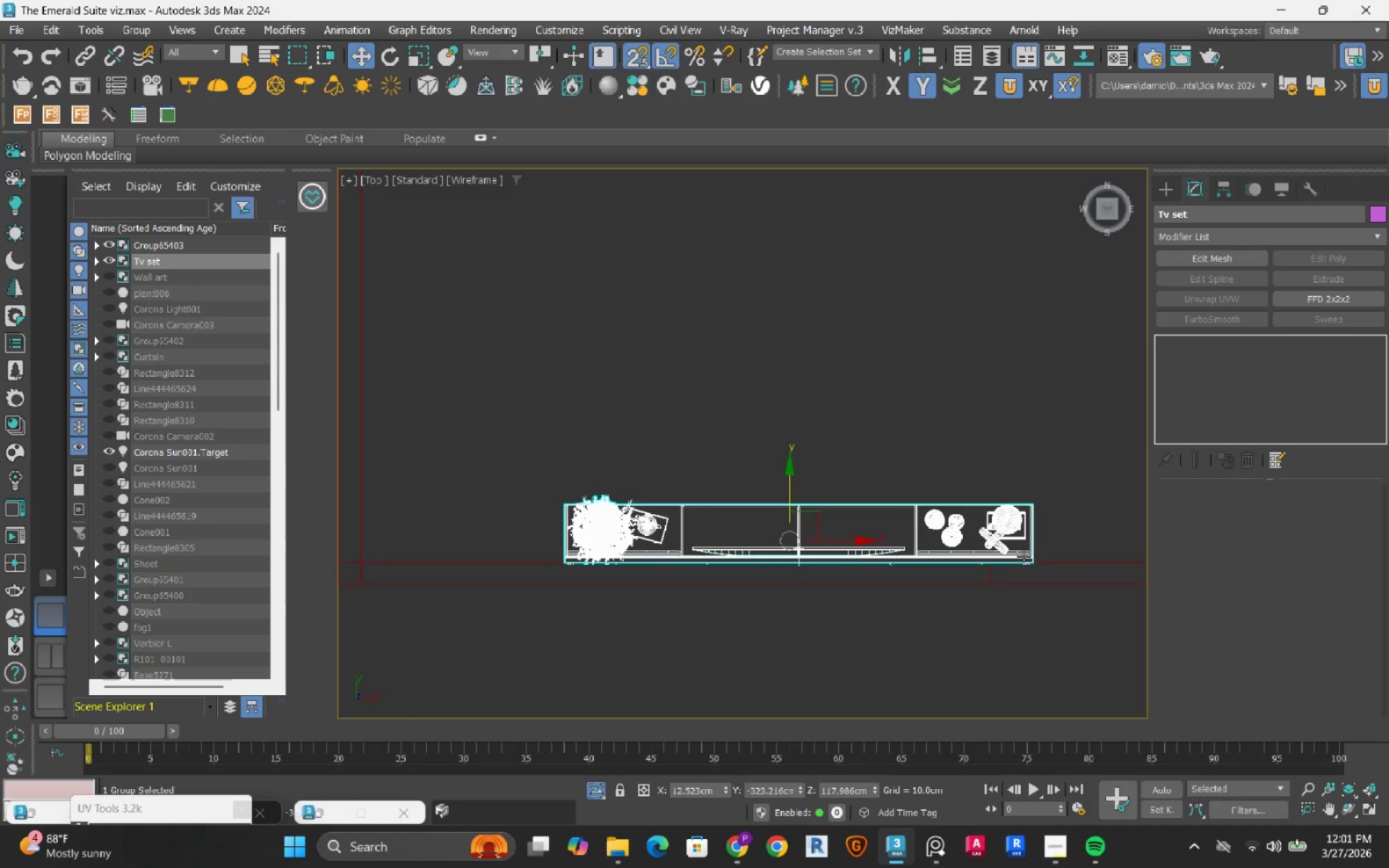 
key(S)
 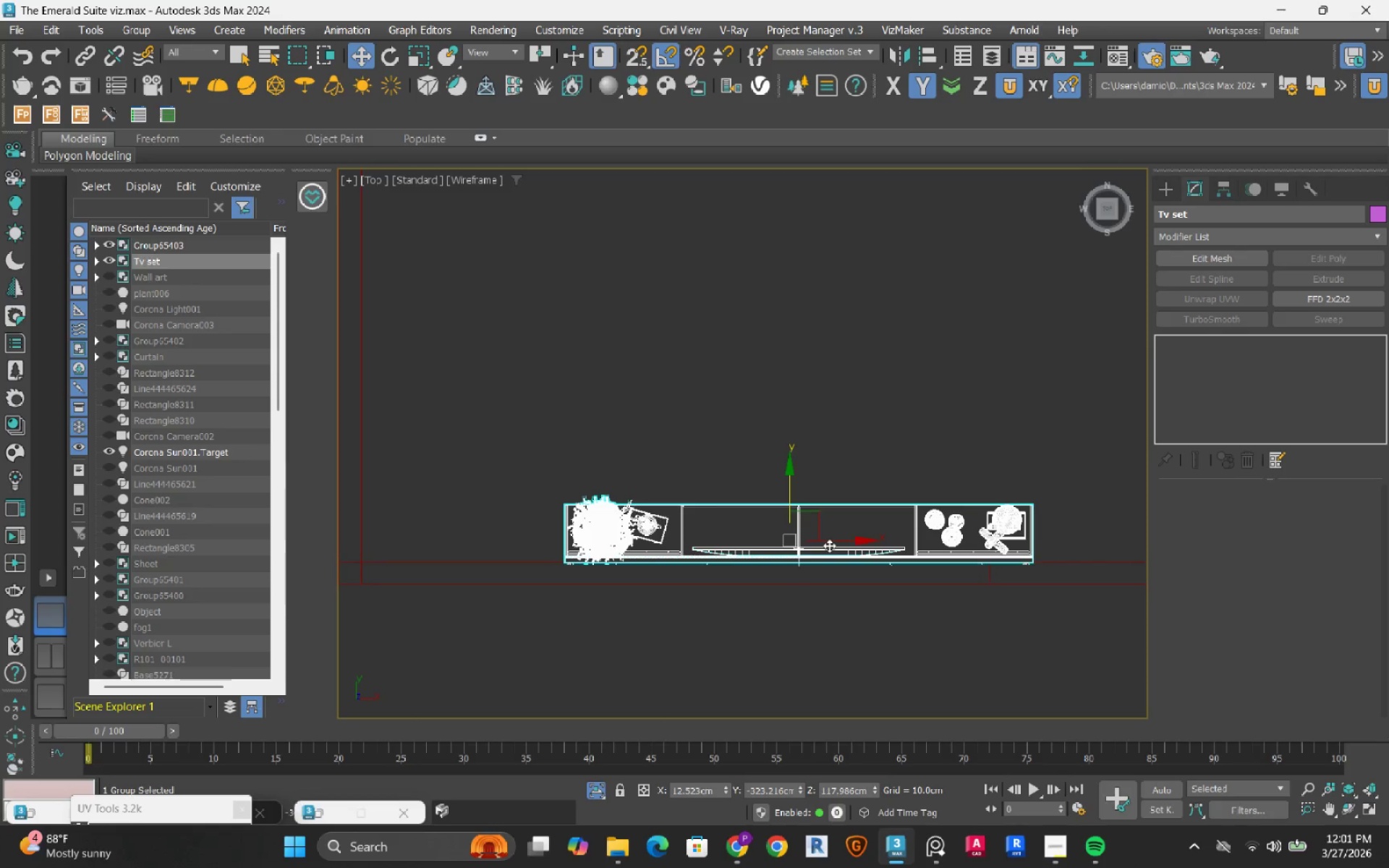 
left_click_drag(start_coordinate=[832, 544], to_coordinate=[732, 553])
 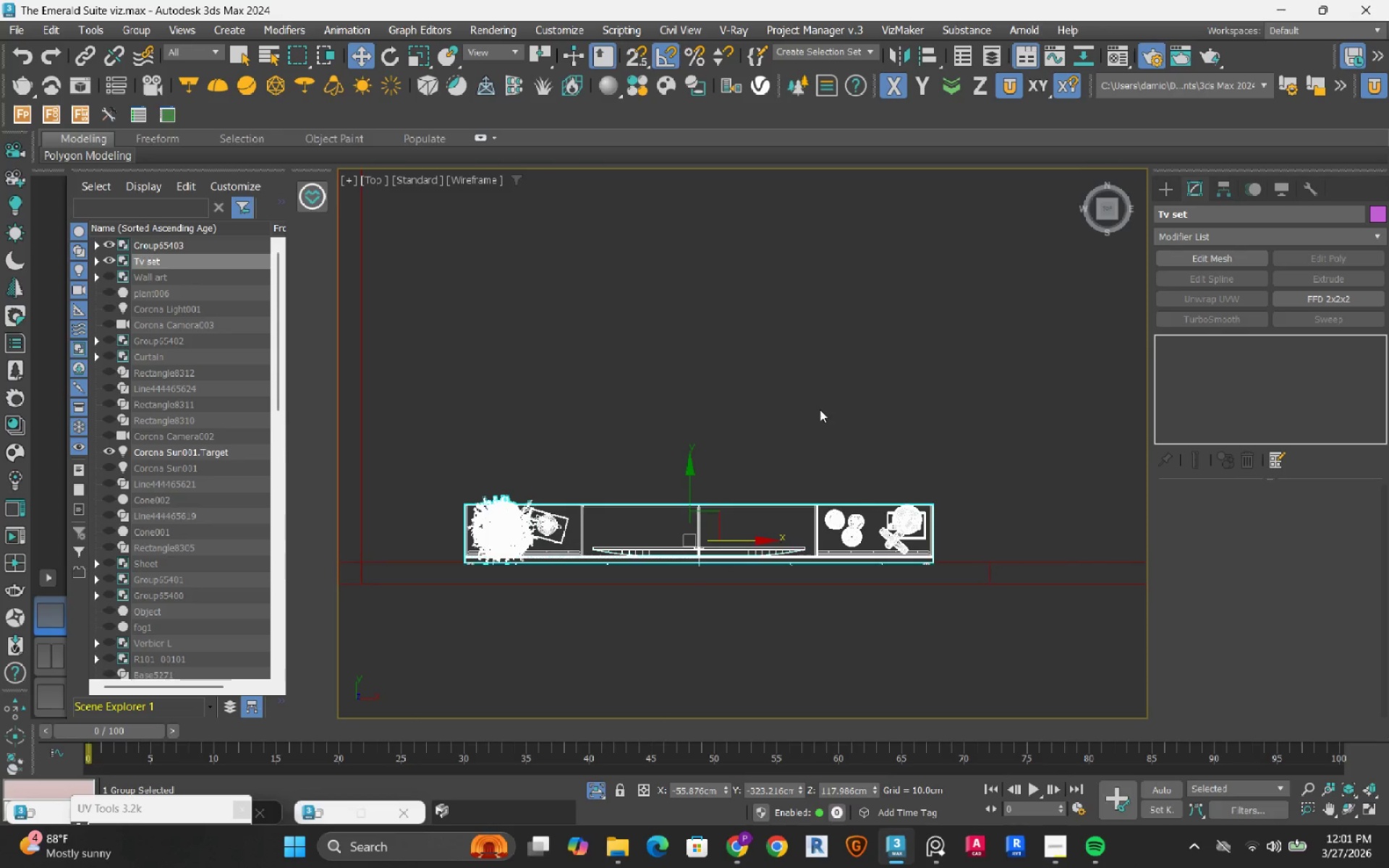 
left_click([820, 409])
 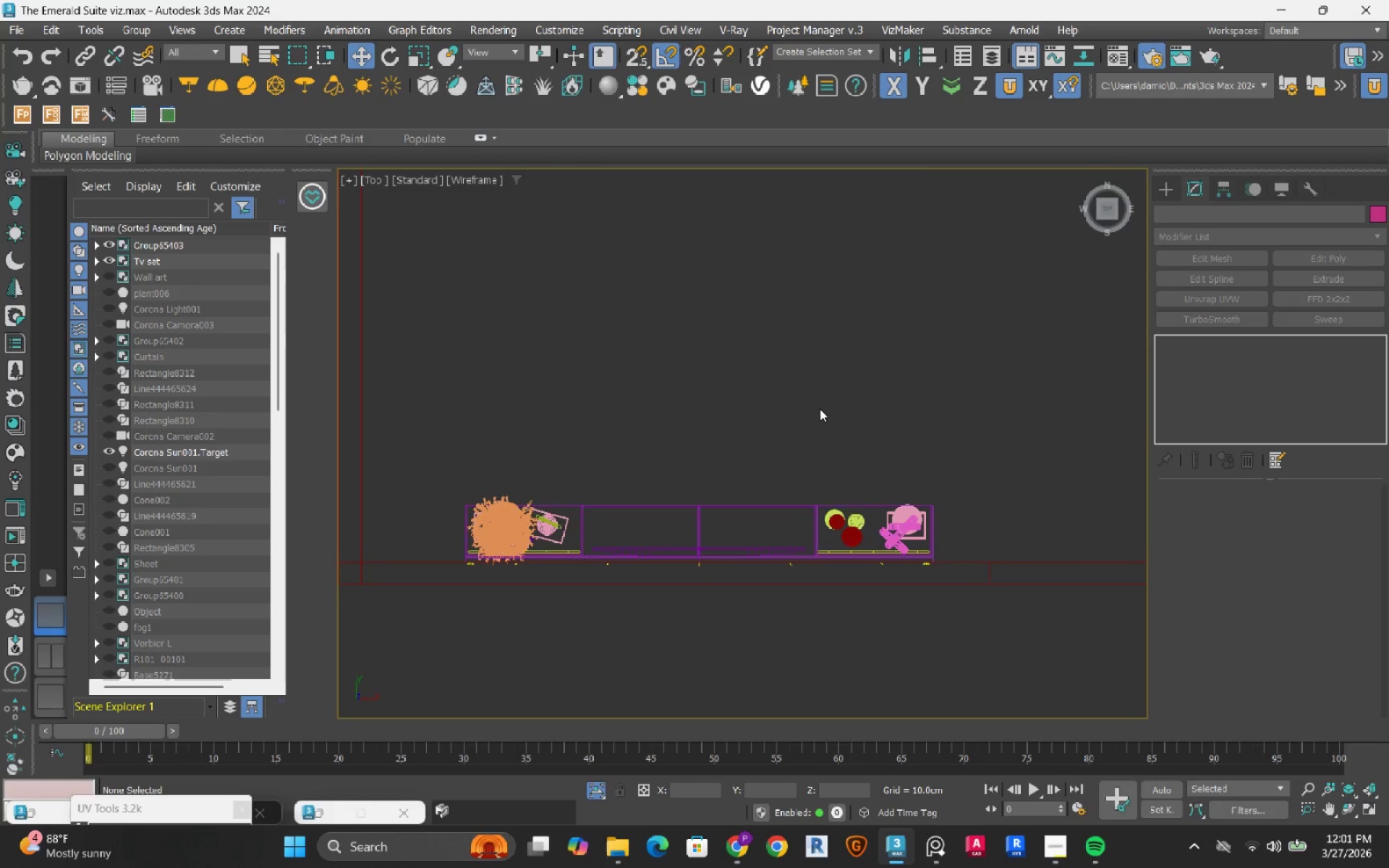 
scroll: coordinate [820, 409], scroll_direction: down, amount: 1.0
 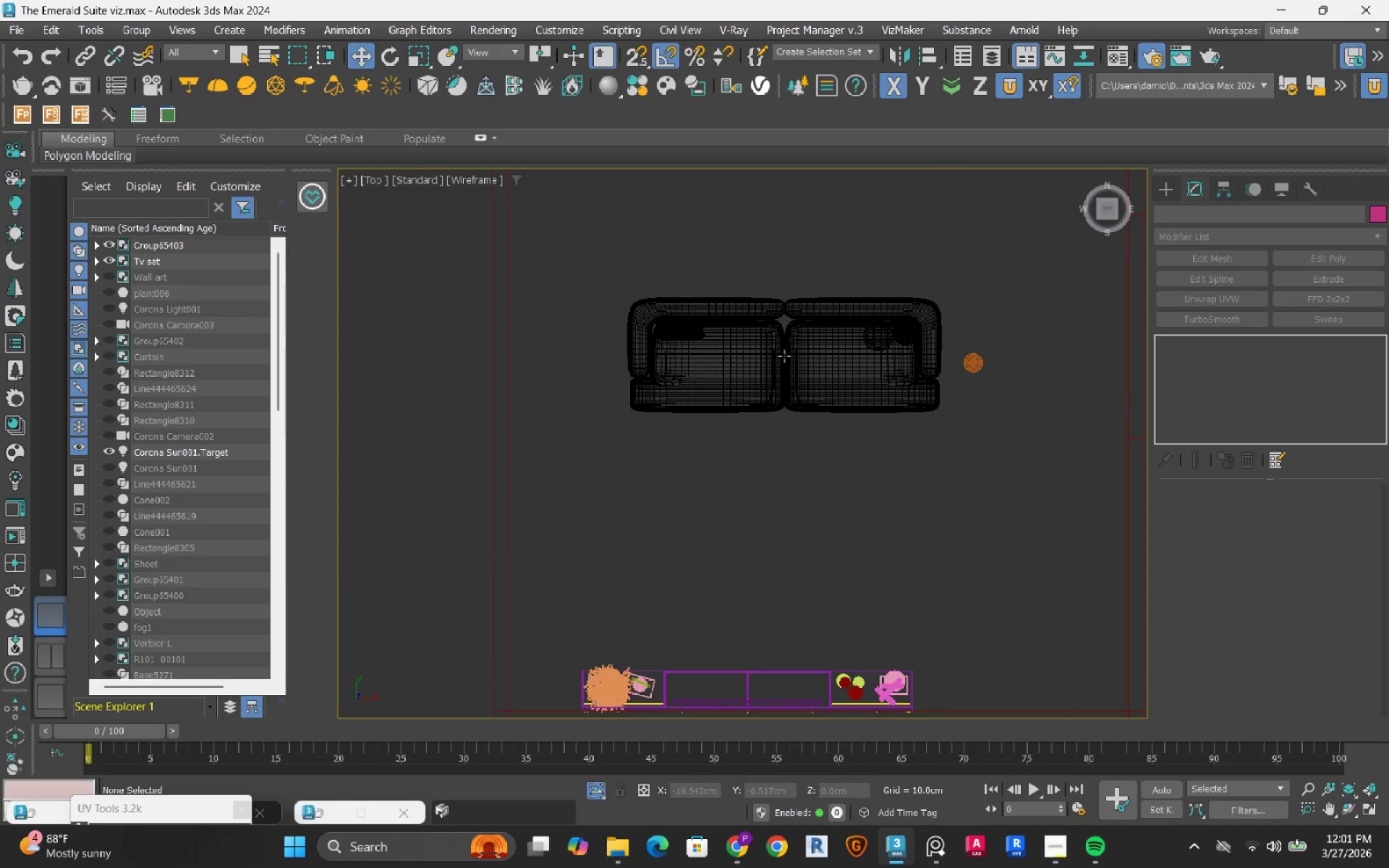 
left_click([783, 352])
 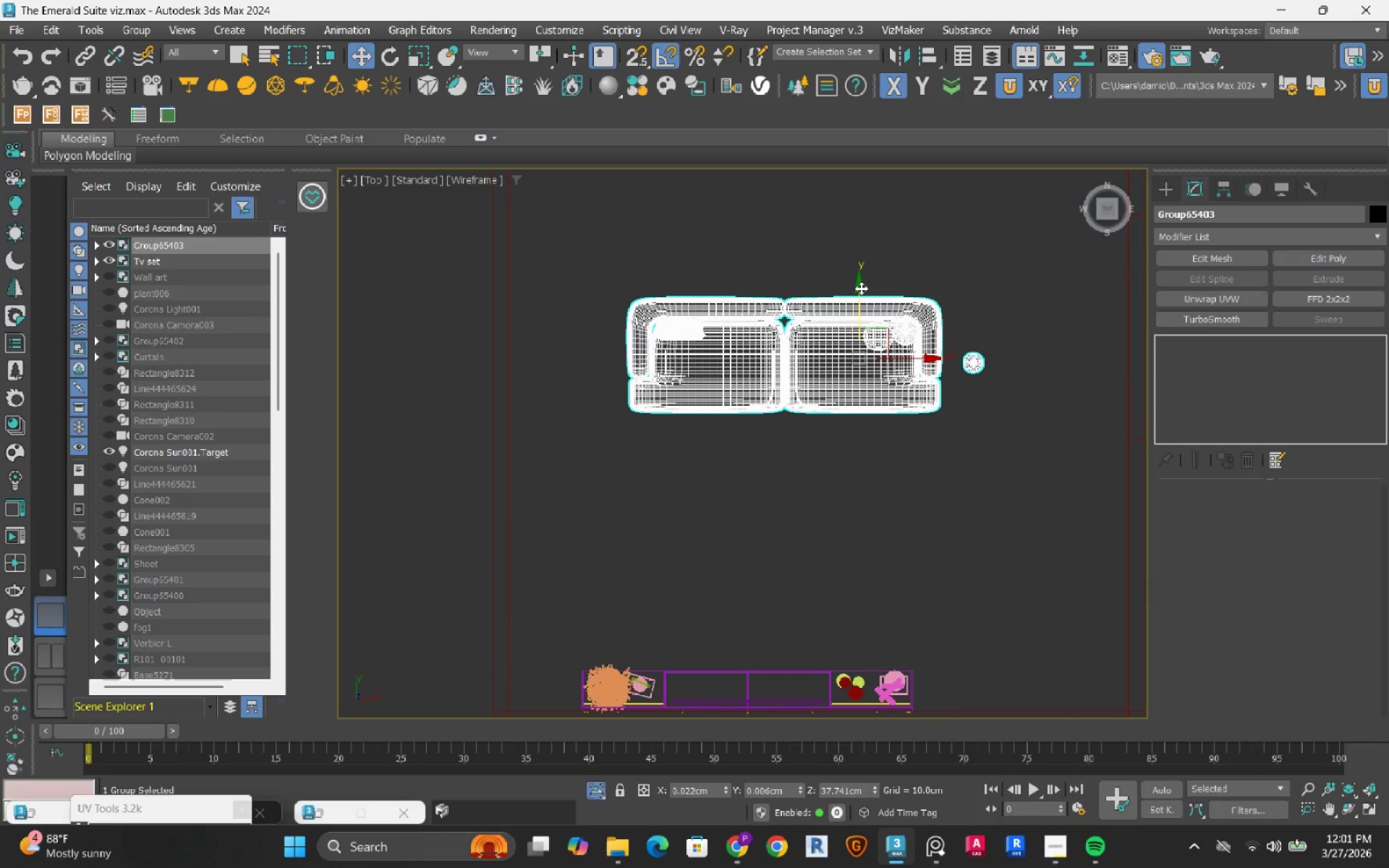 
left_click_drag(start_coordinate=[854, 292], to_coordinate=[829, 436])
 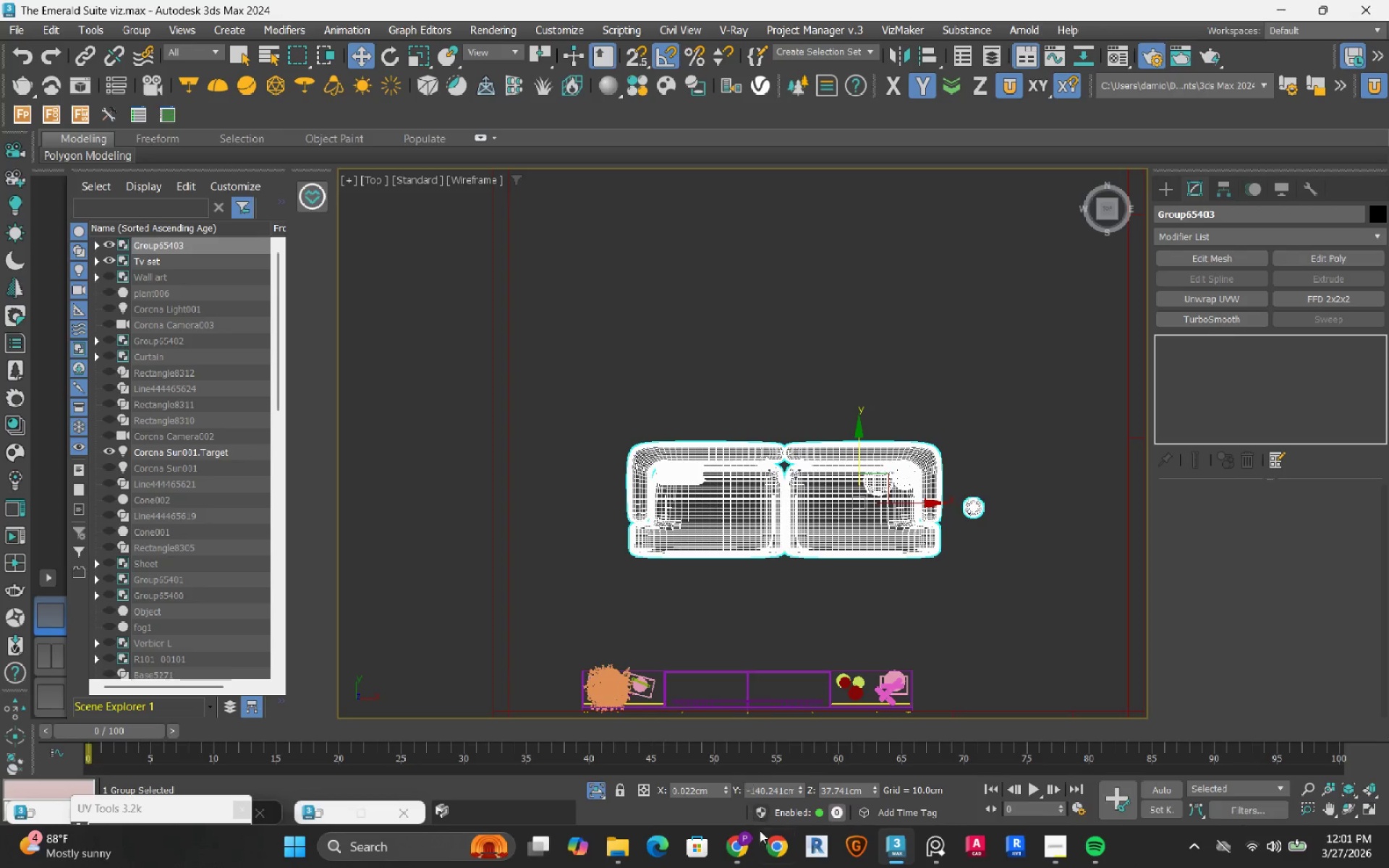 
left_click([739, 844])
 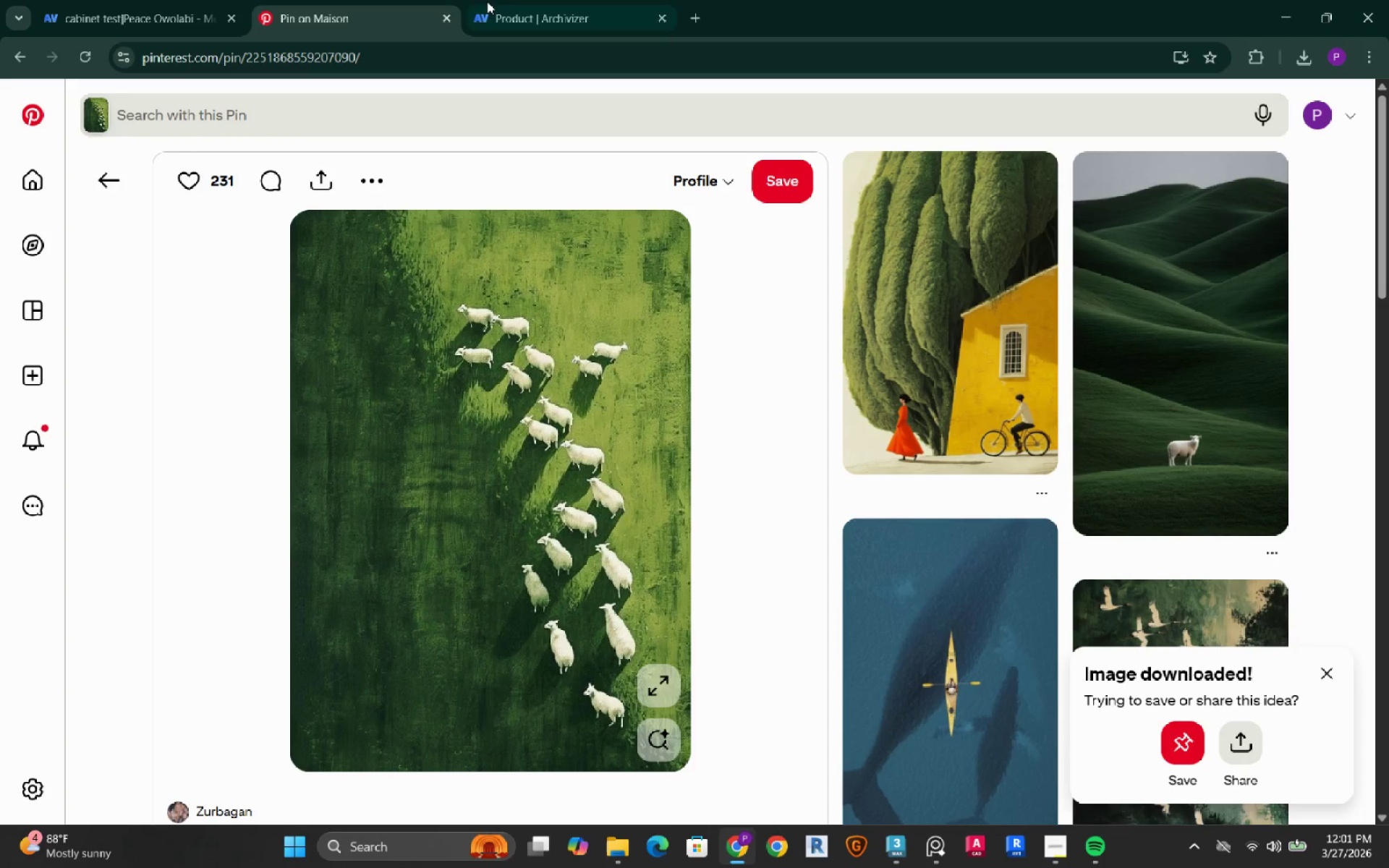 
left_click([579, 17])
 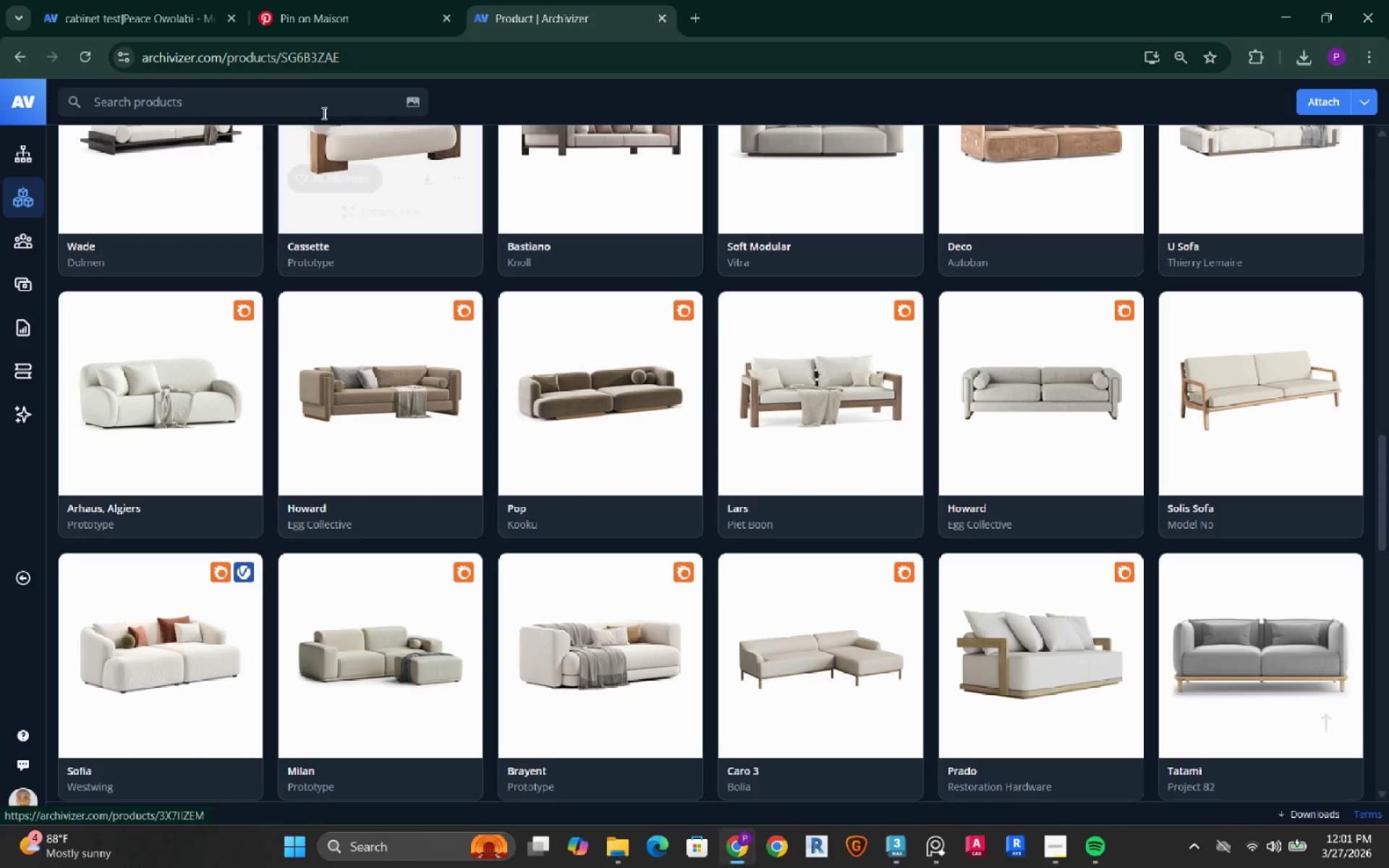 
left_click([323, 101])
 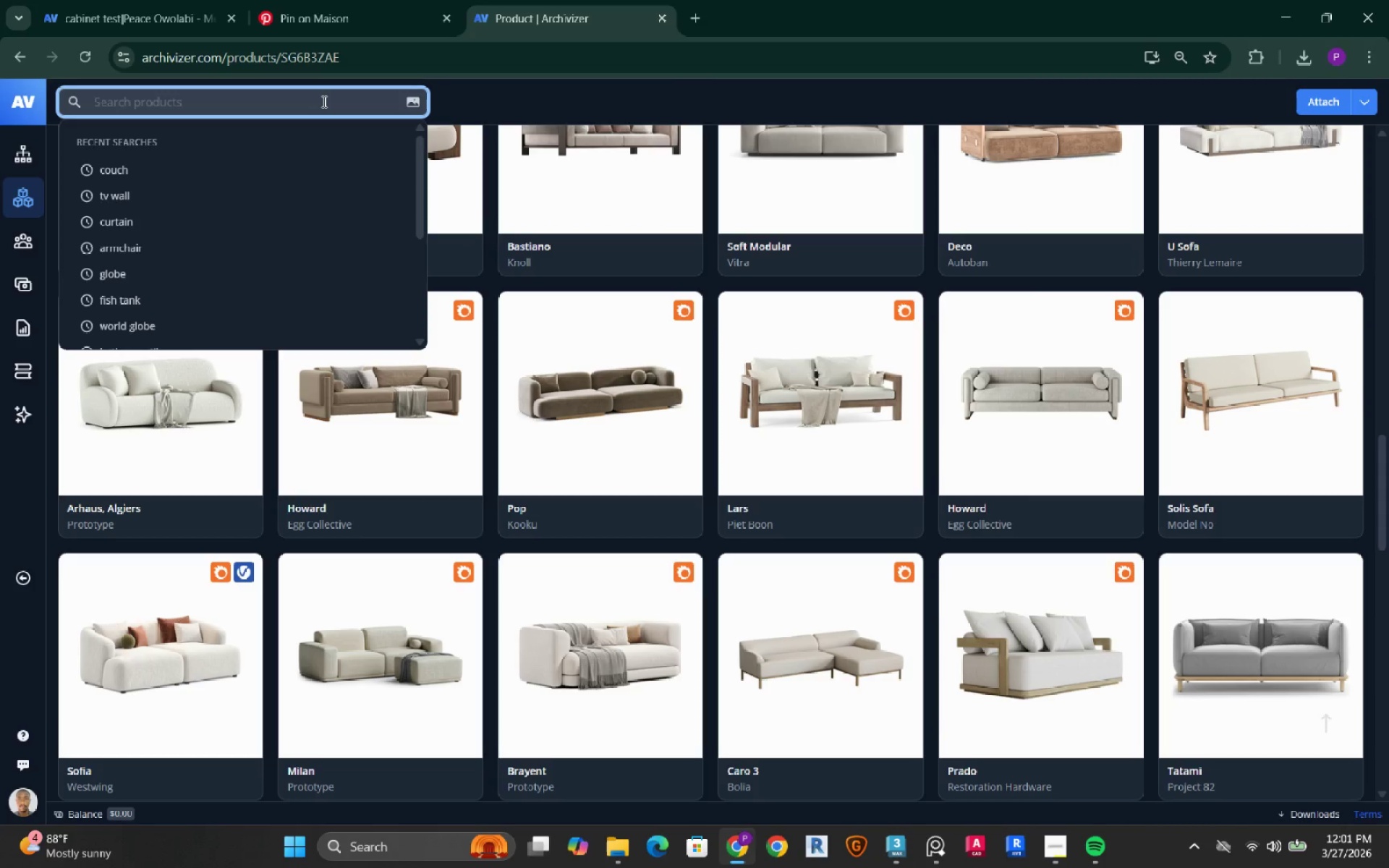 
type(plant)
 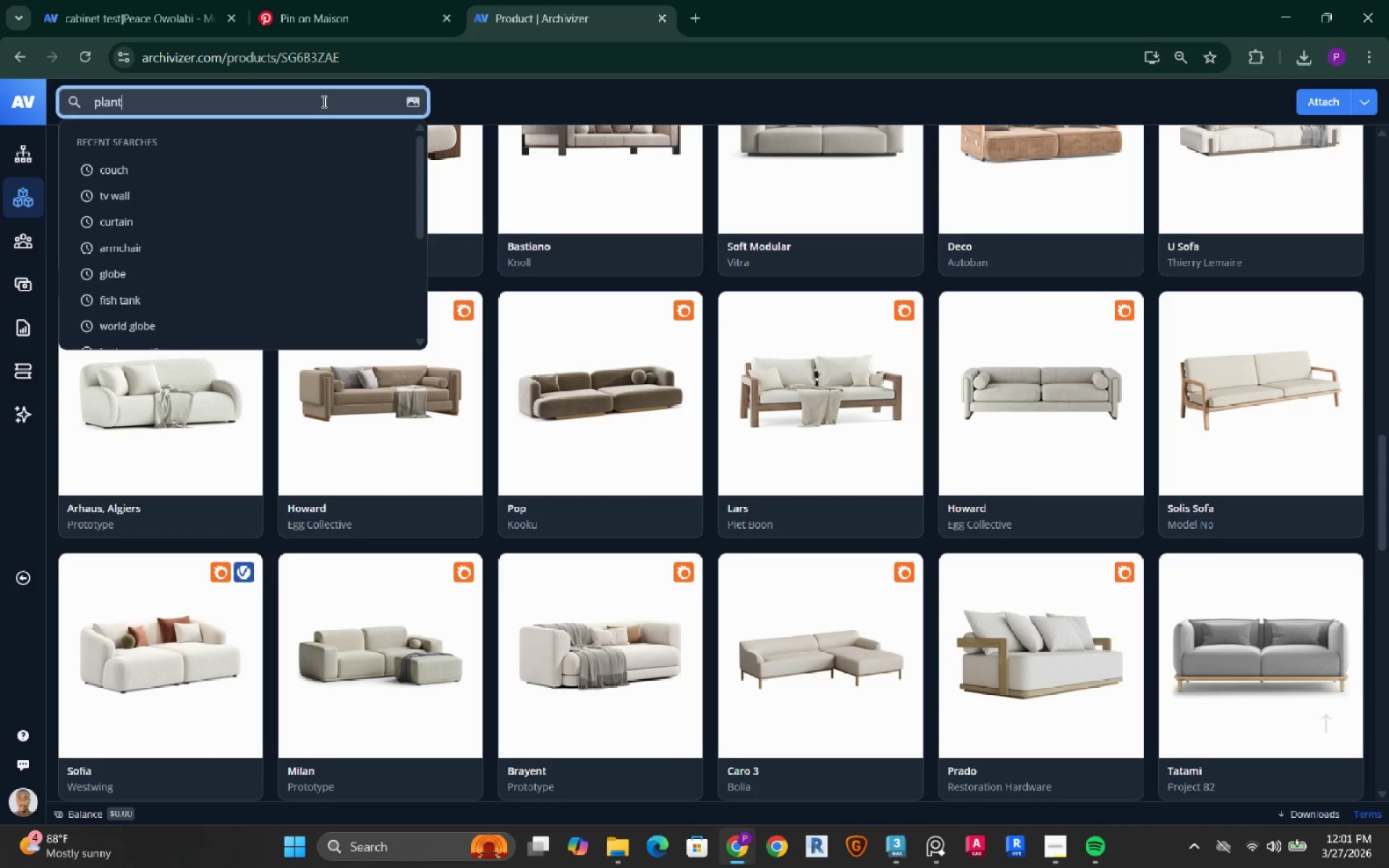 
key(Enter)
 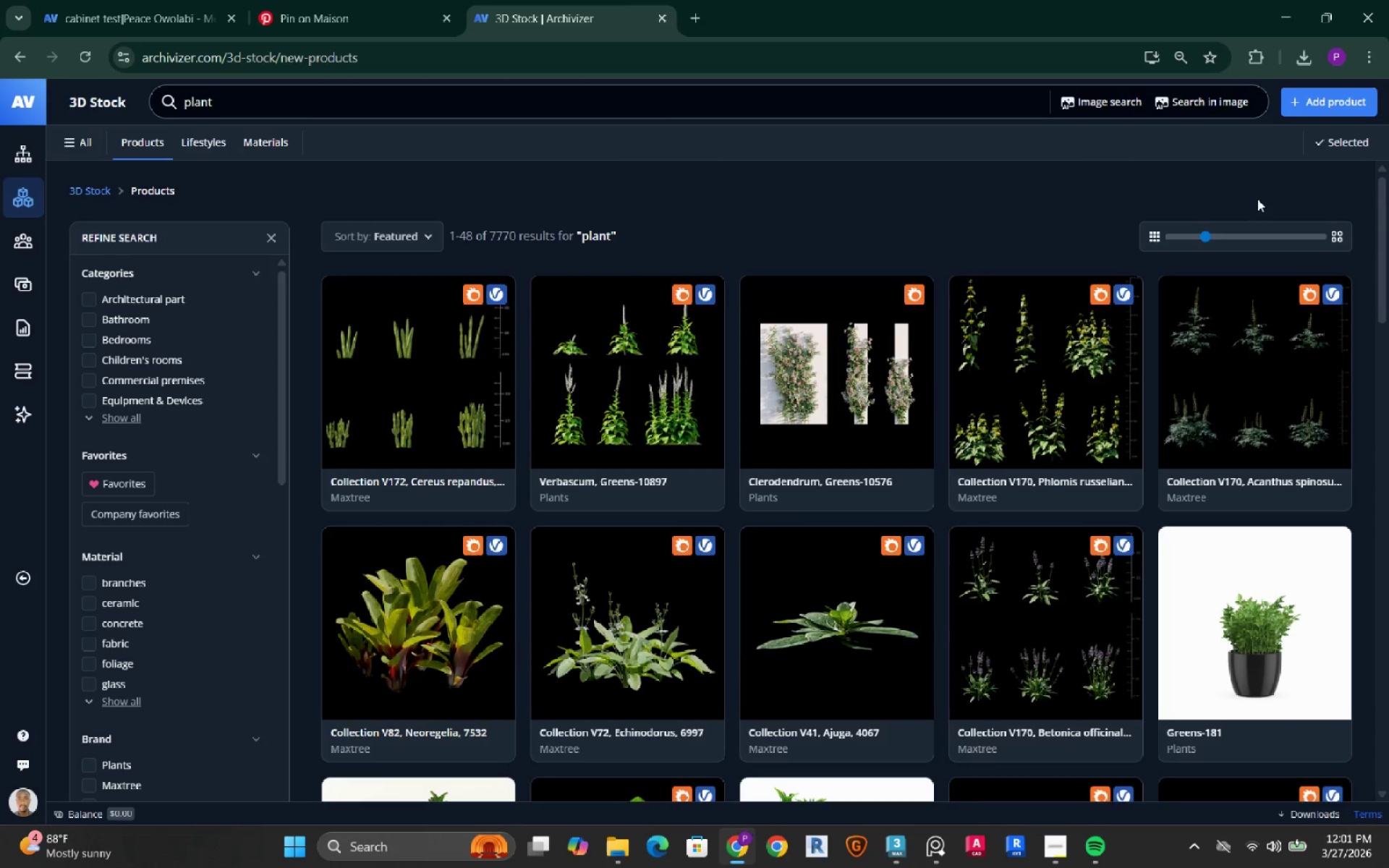 
scroll: coordinate [536, 545], scroll_direction: down, amount: 15.0
 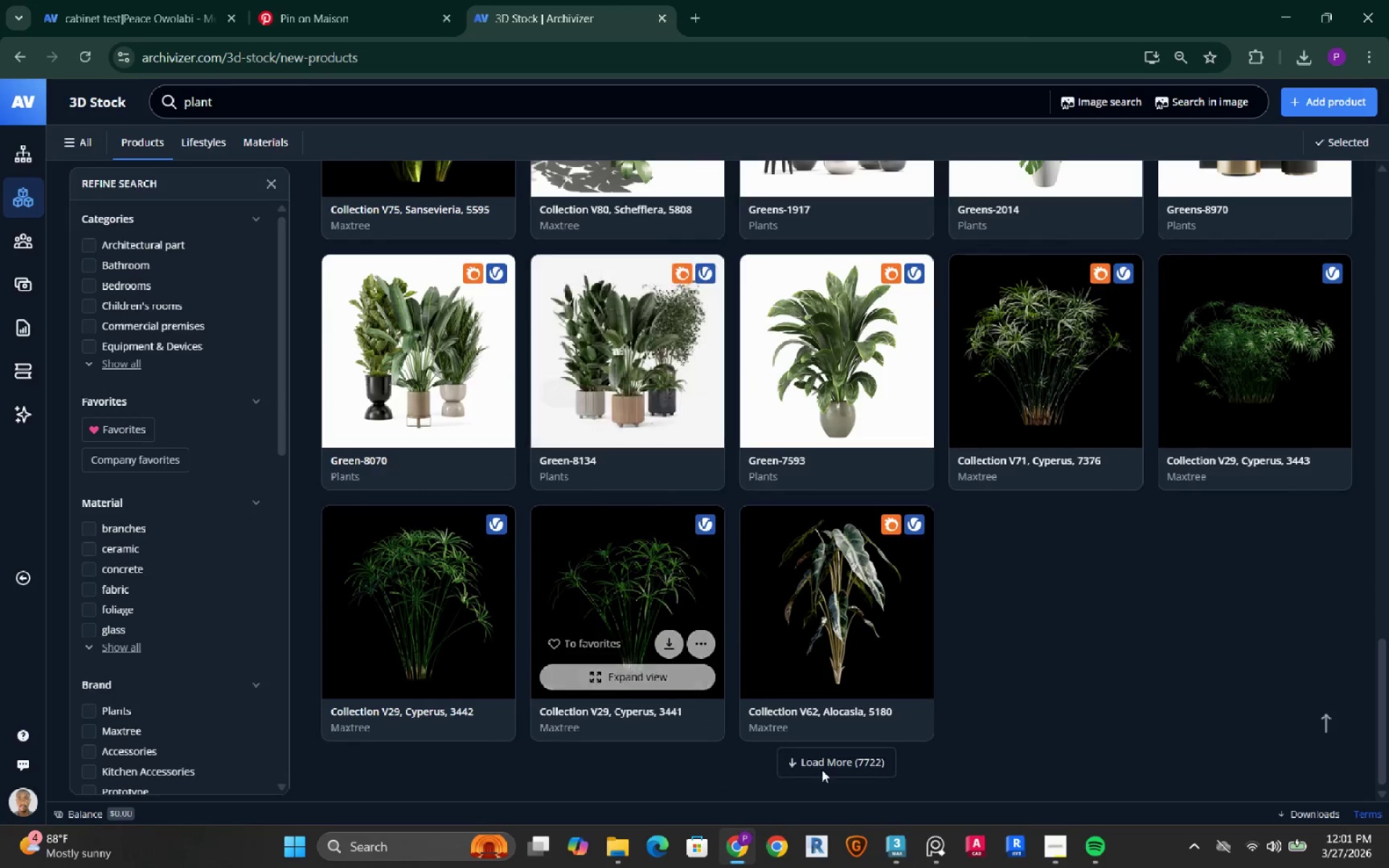 
left_click([862, 771])
 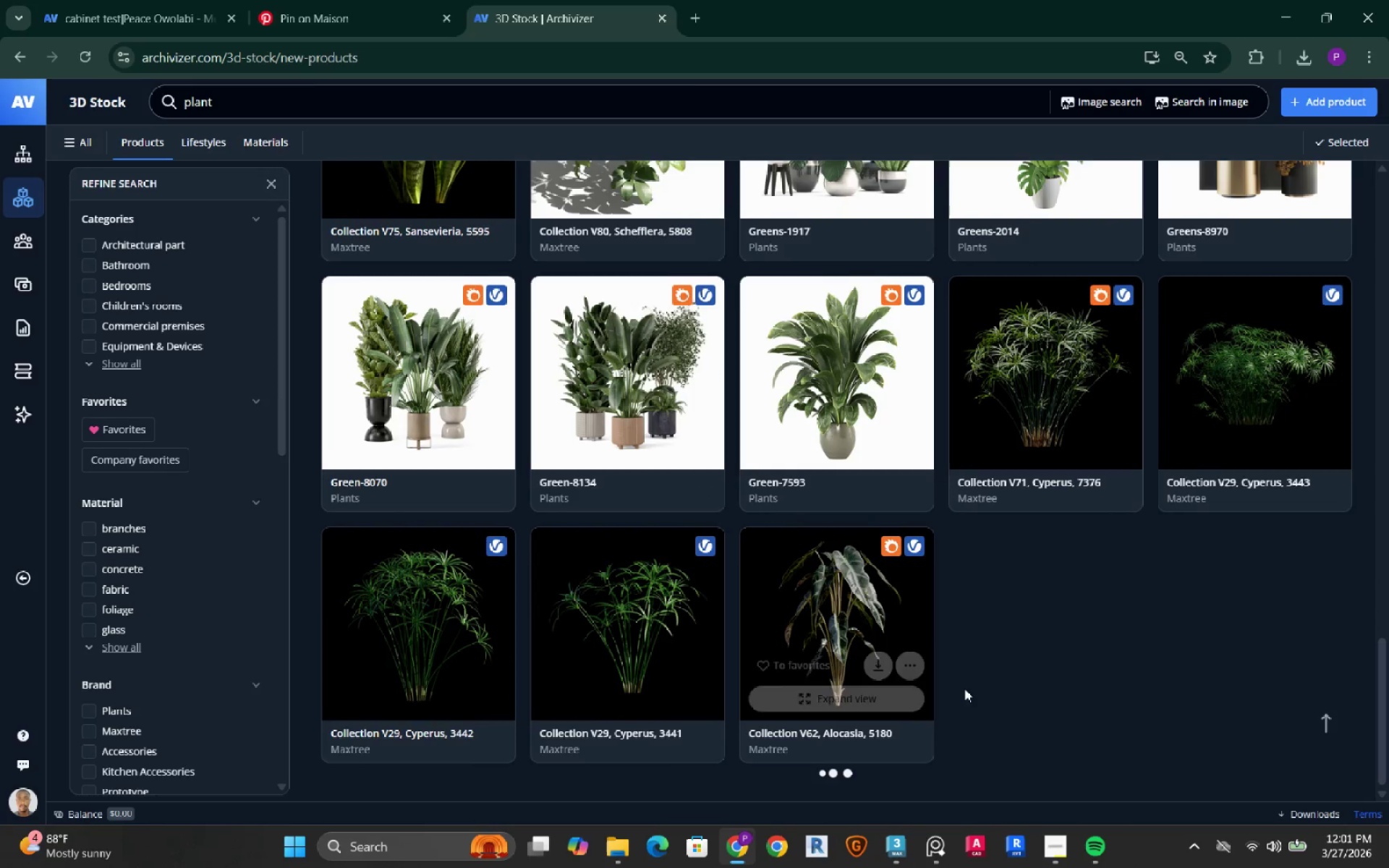 
scroll: coordinate [959, 630], scroll_direction: up, amount: 10.0
 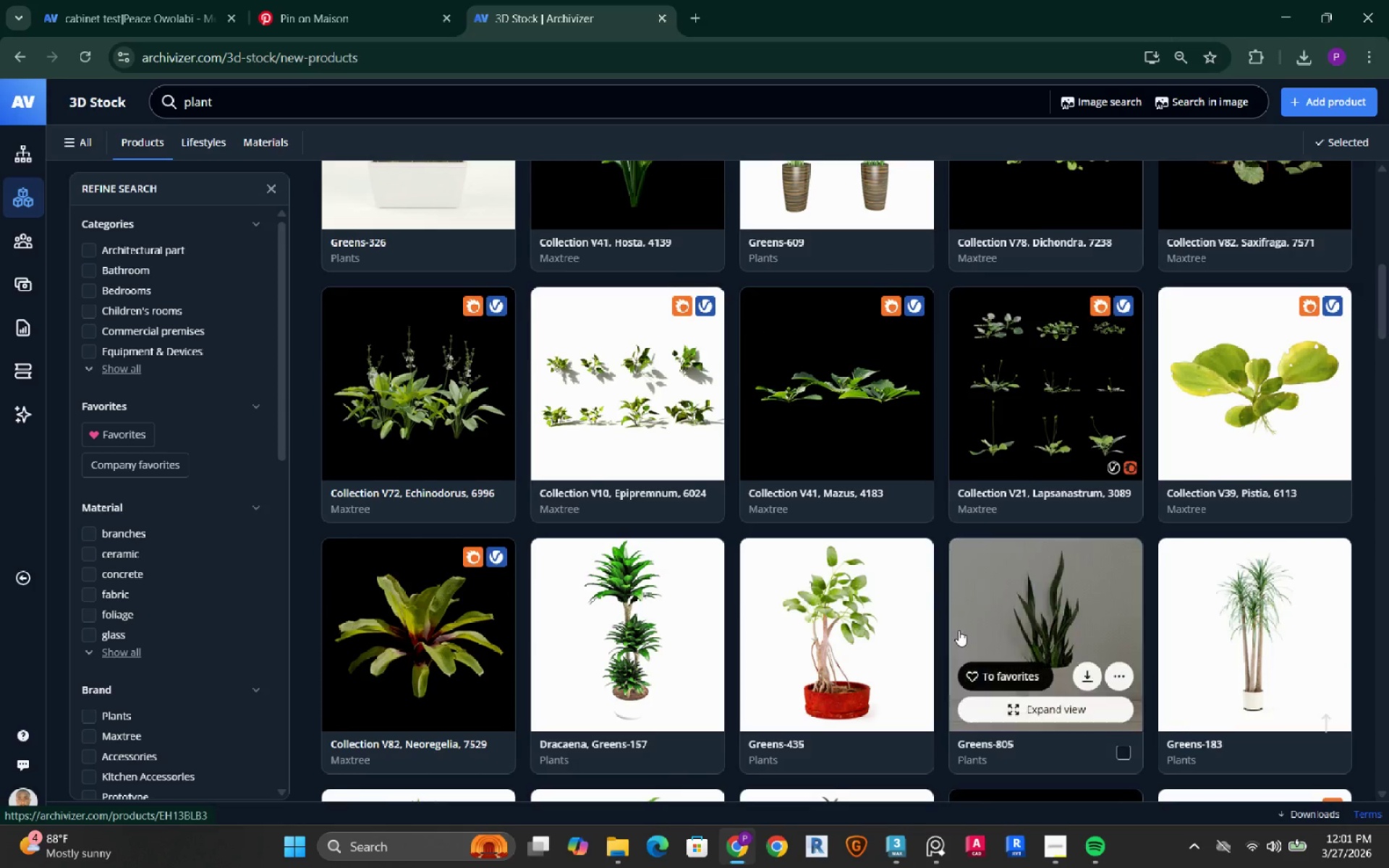 
scroll: coordinate [740, 545], scroll_direction: down, amount: 26.0
 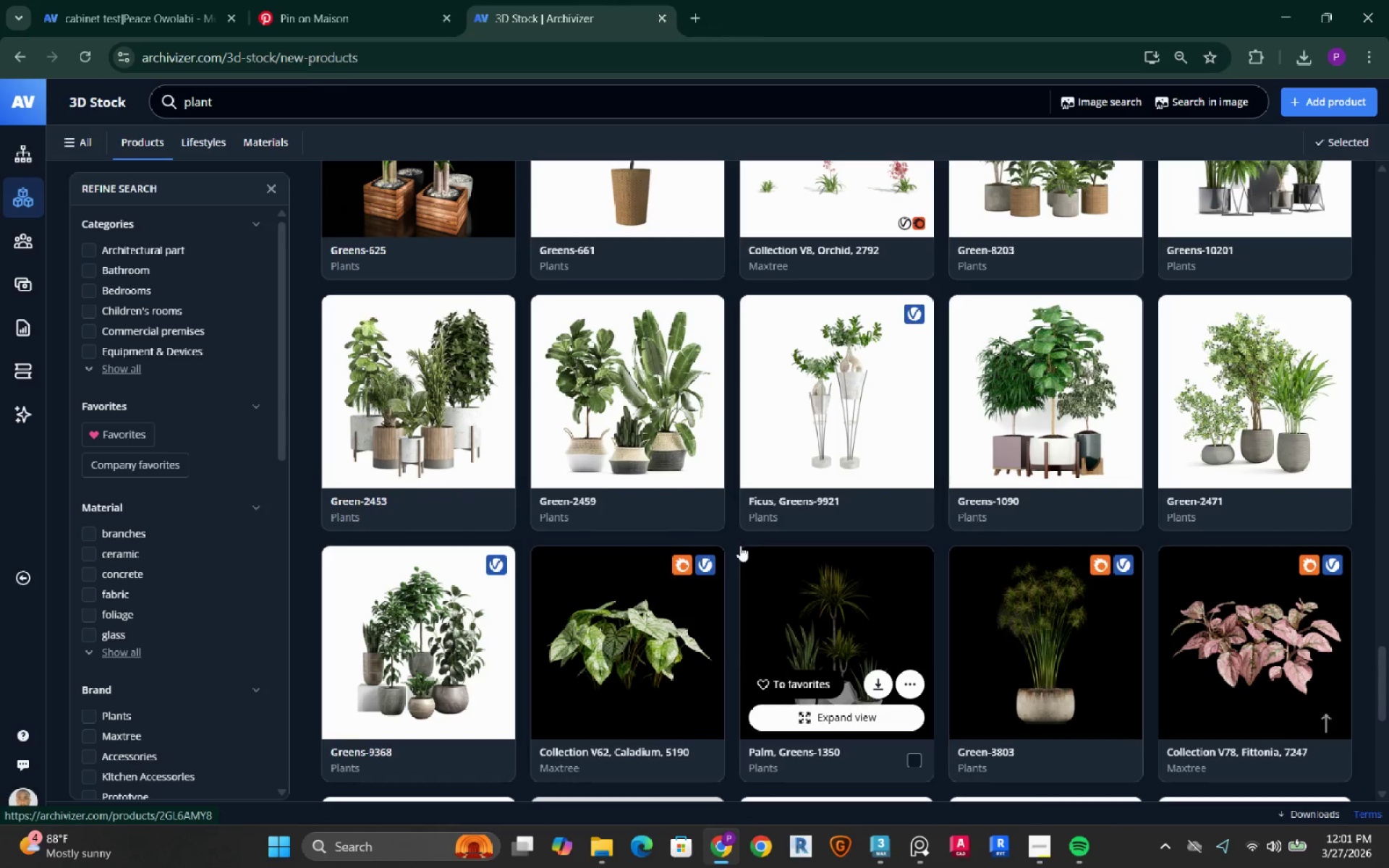 
scroll: coordinate [750, 573], scroll_direction: down, amount: 6.0
 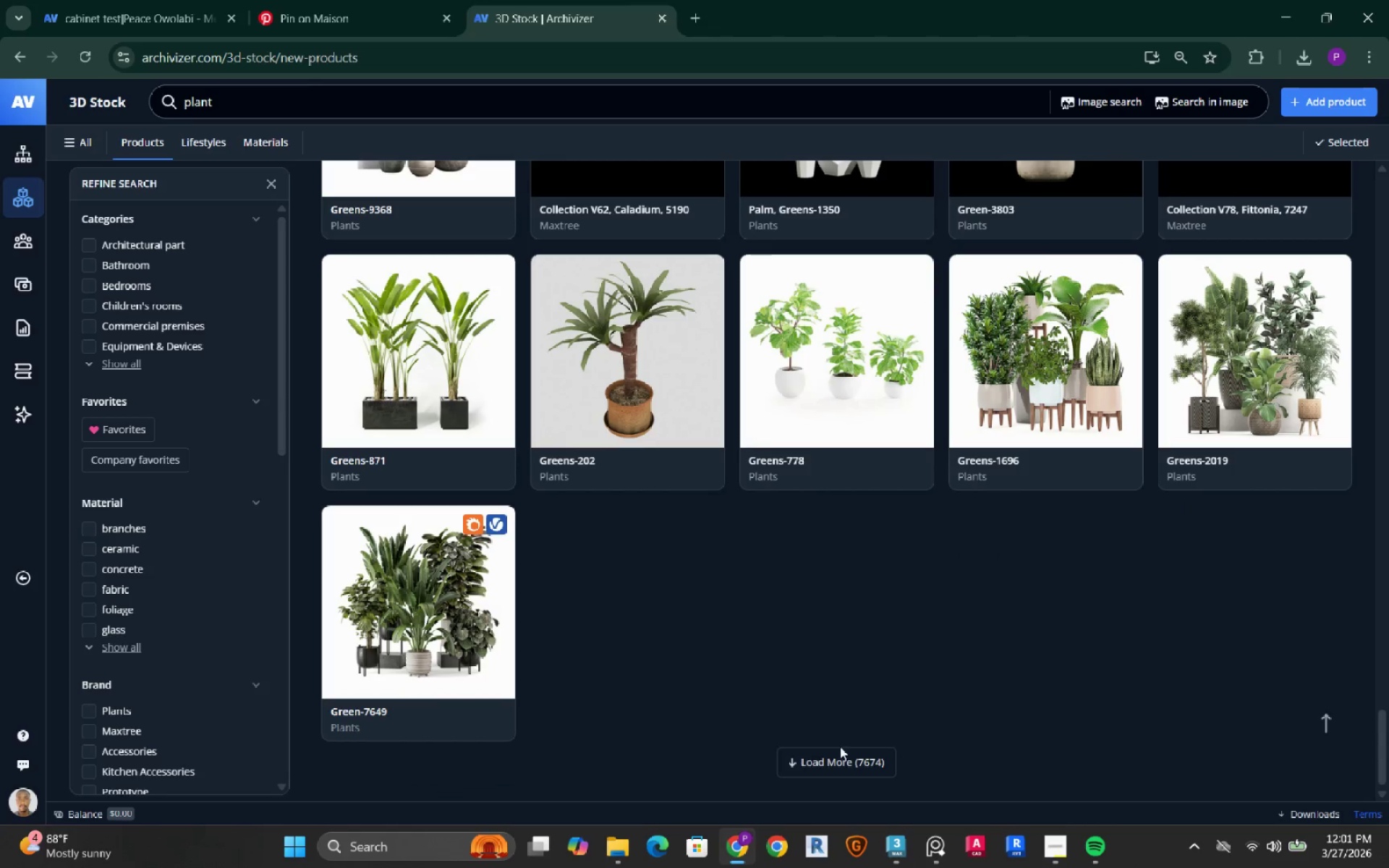 
left_click([838, 752])
 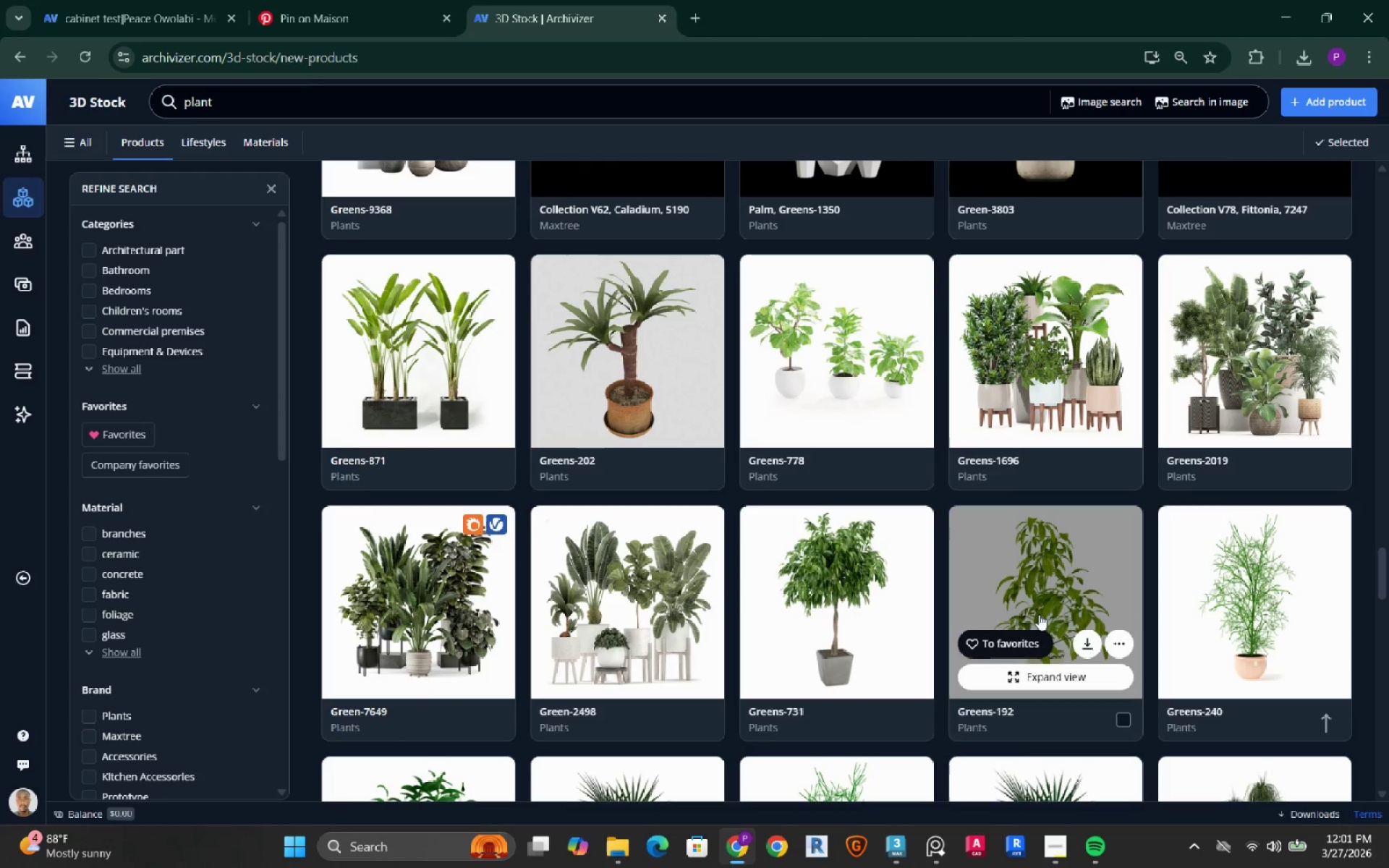 
scroll: coordinate [872, 377], scroll_direction: down, amount: 4.0
 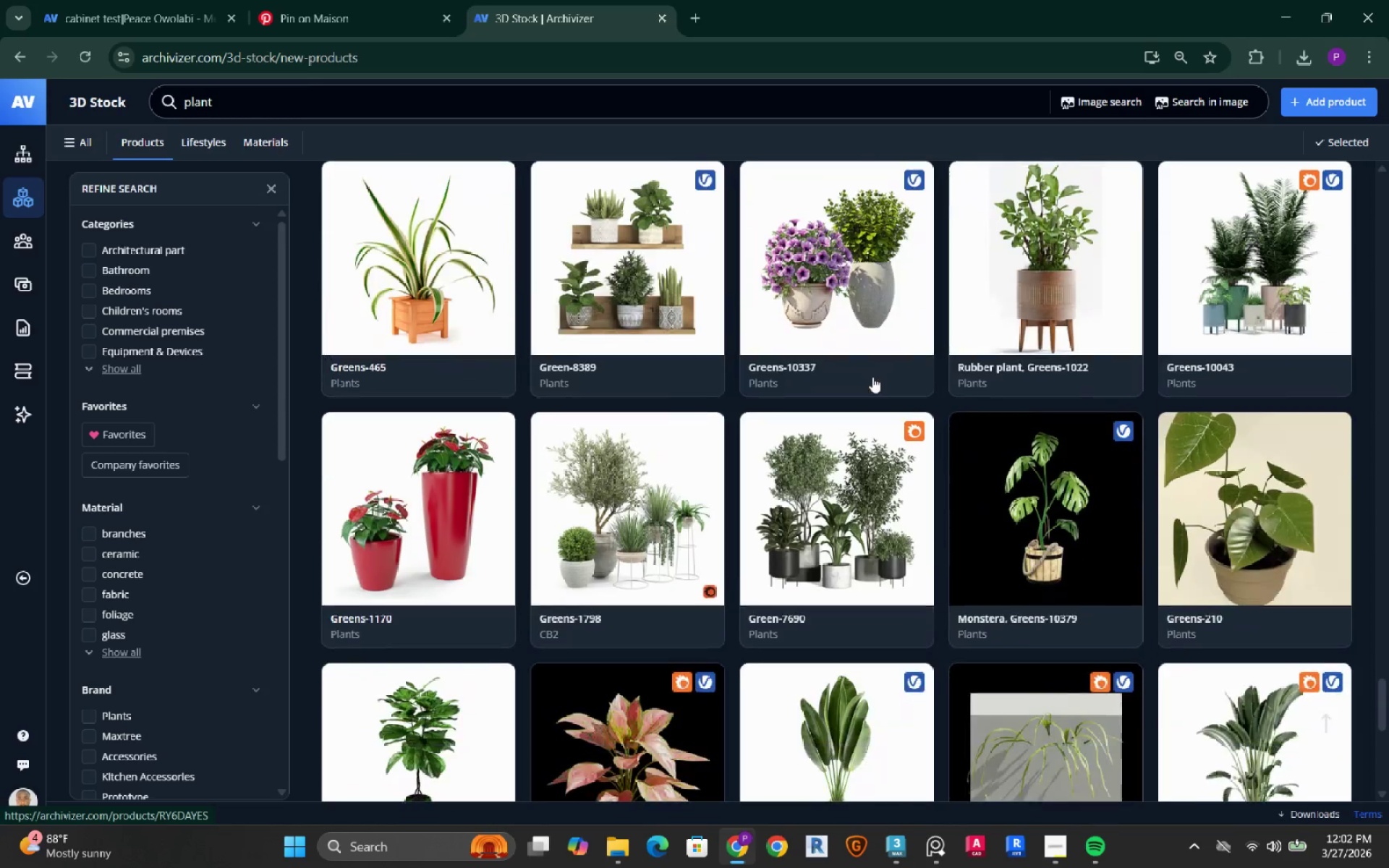 
left_click([194, 101])
 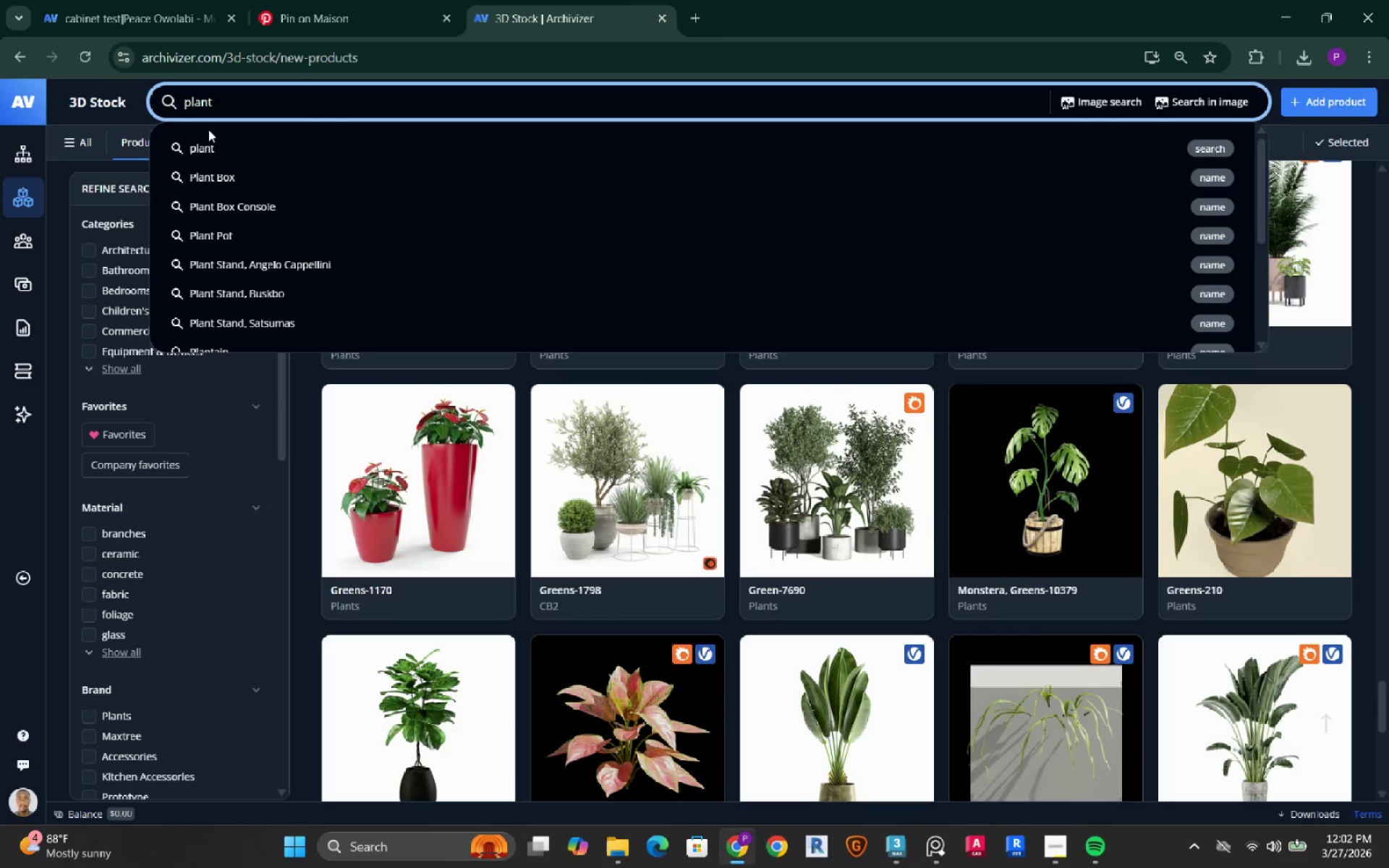 
key(ArrowLeft)
 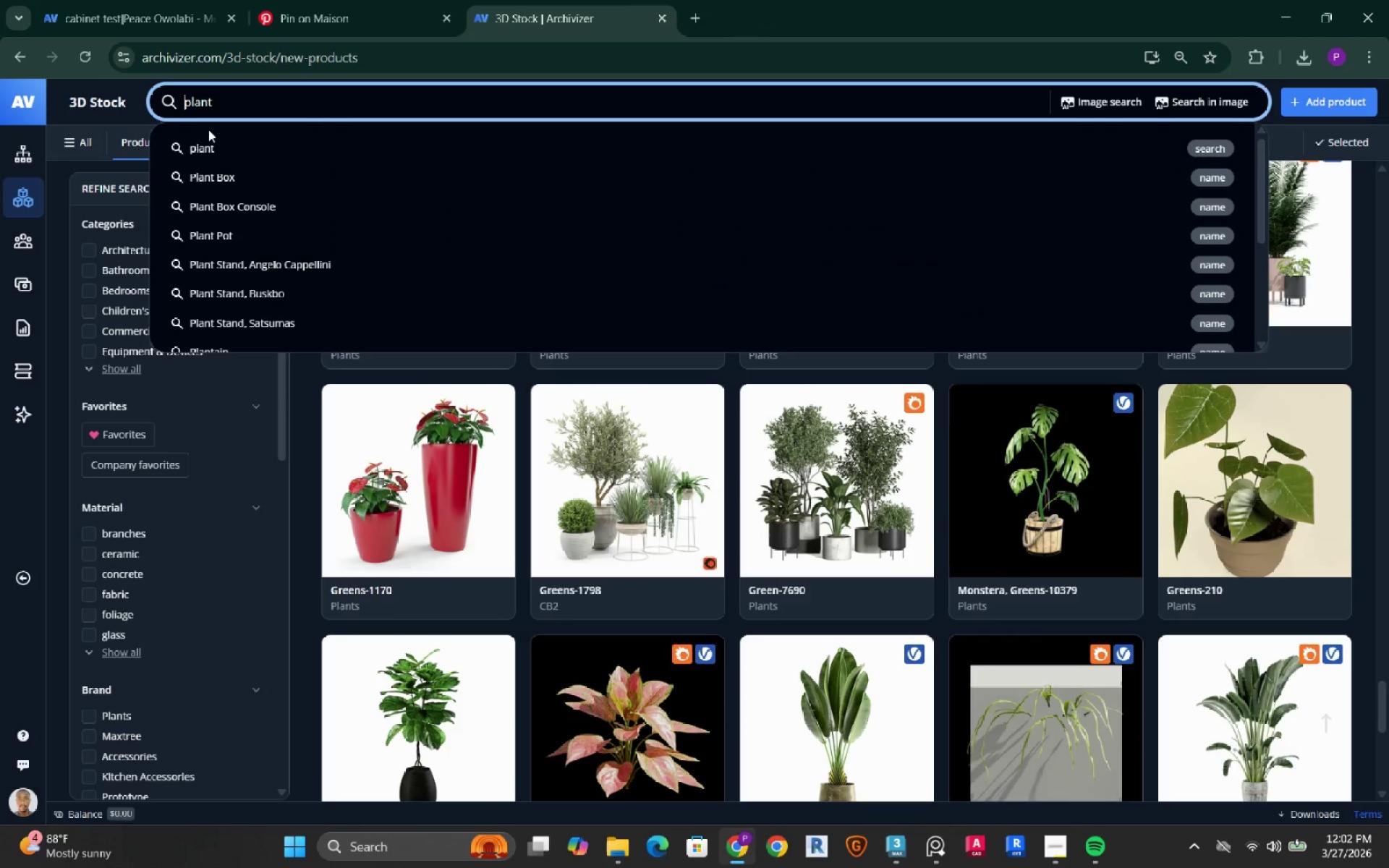 
key(ArrowLeft)
 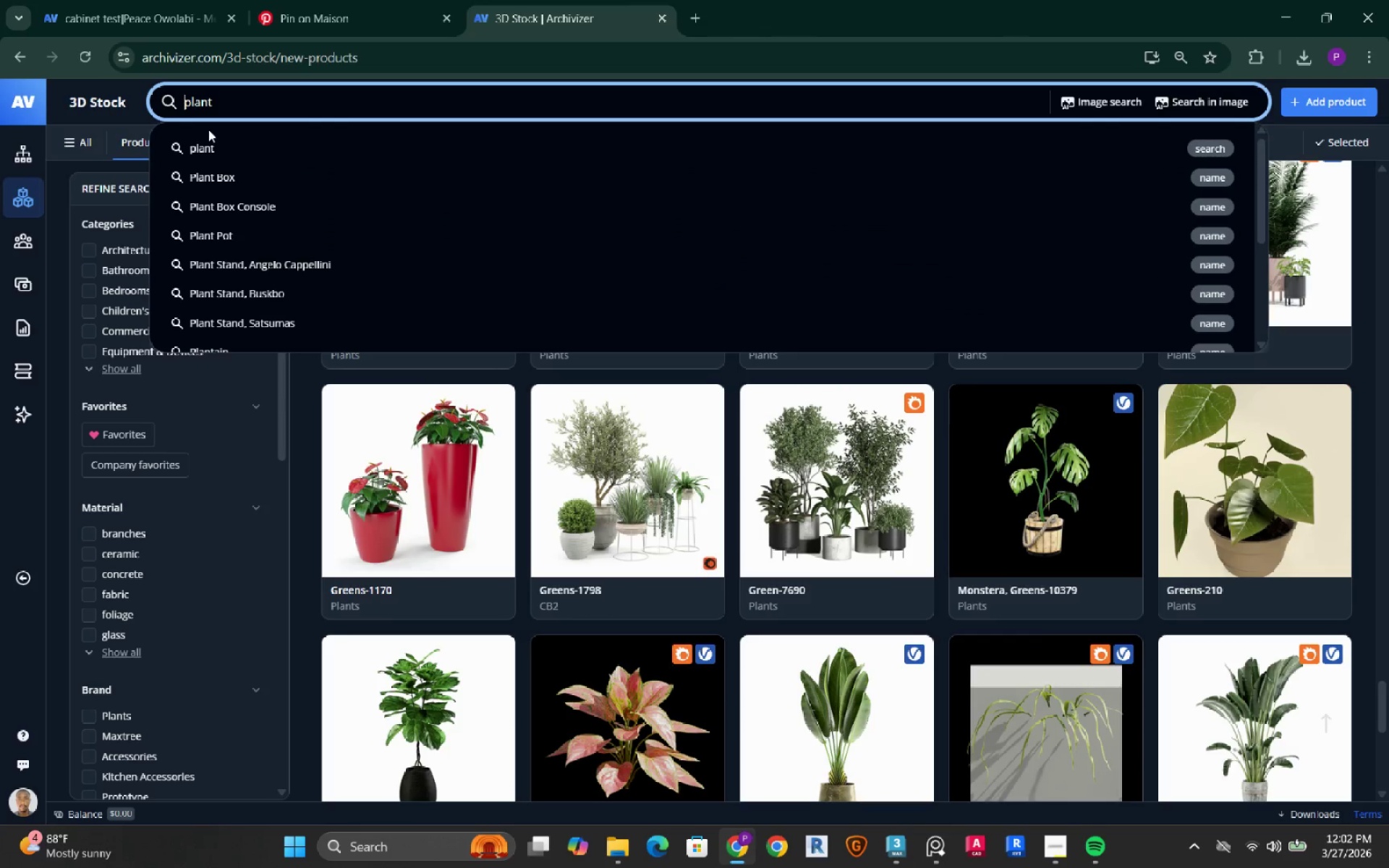 
key(ArrowLeft)
 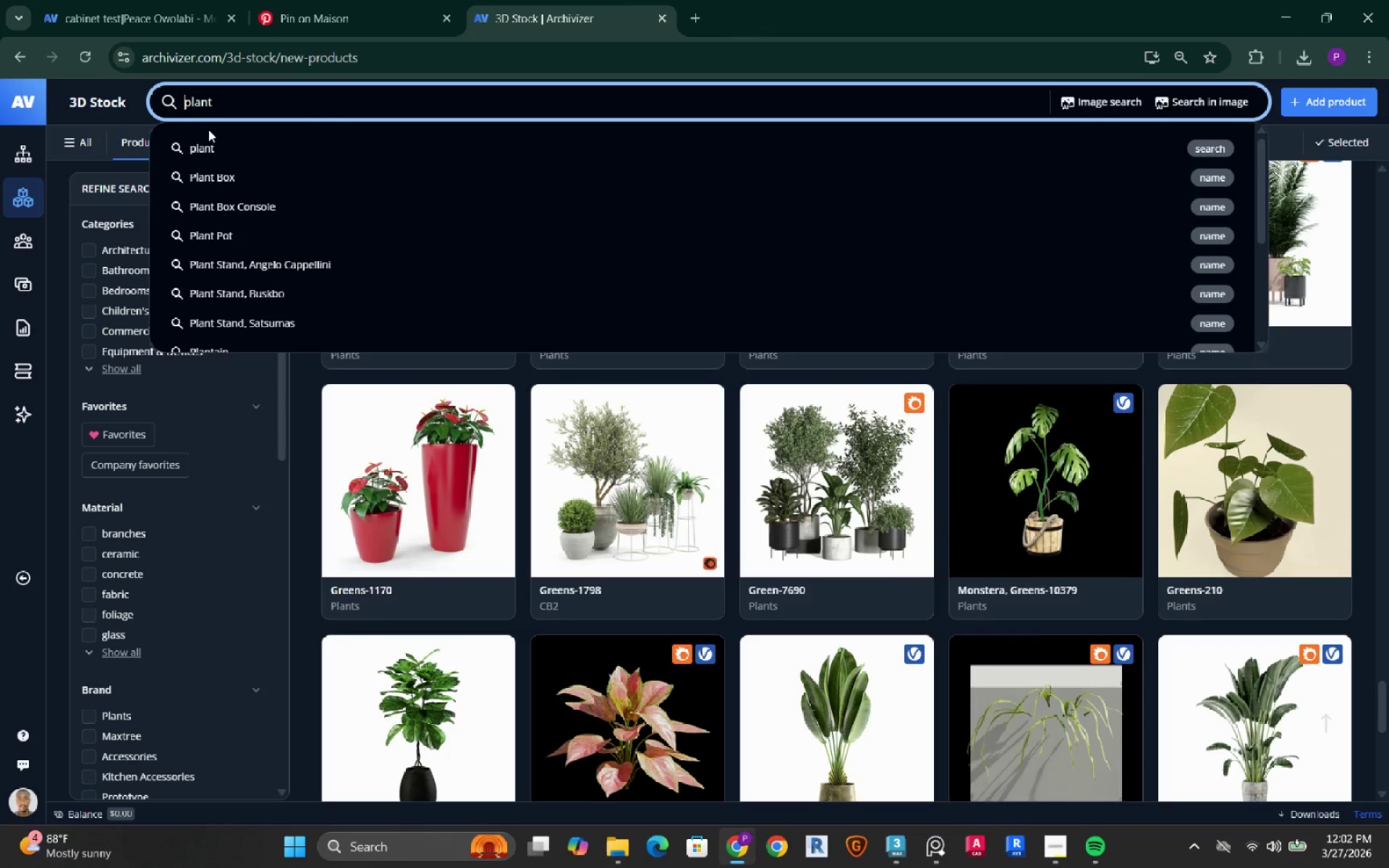 
type(indoor )
 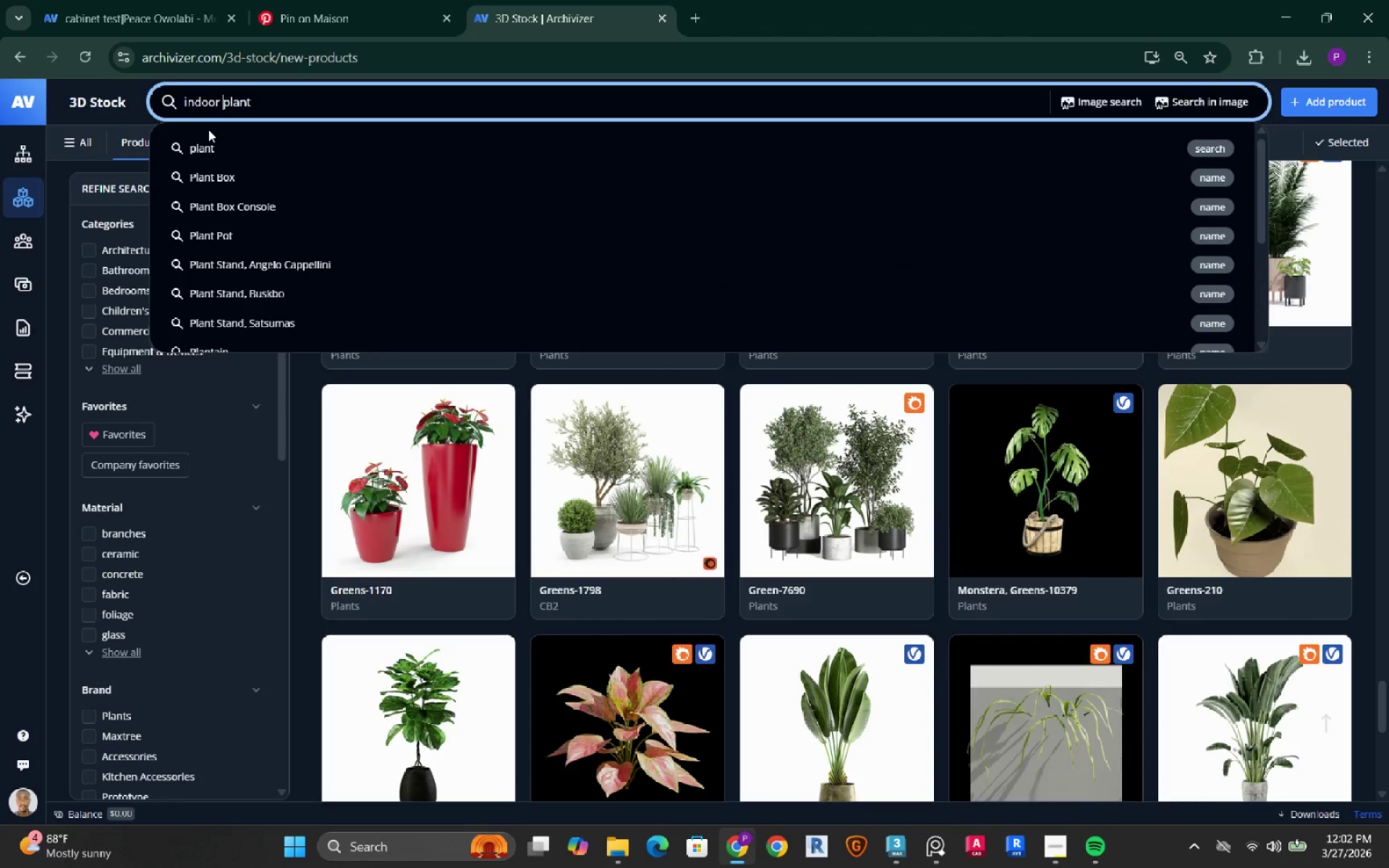 
key(Enter)
 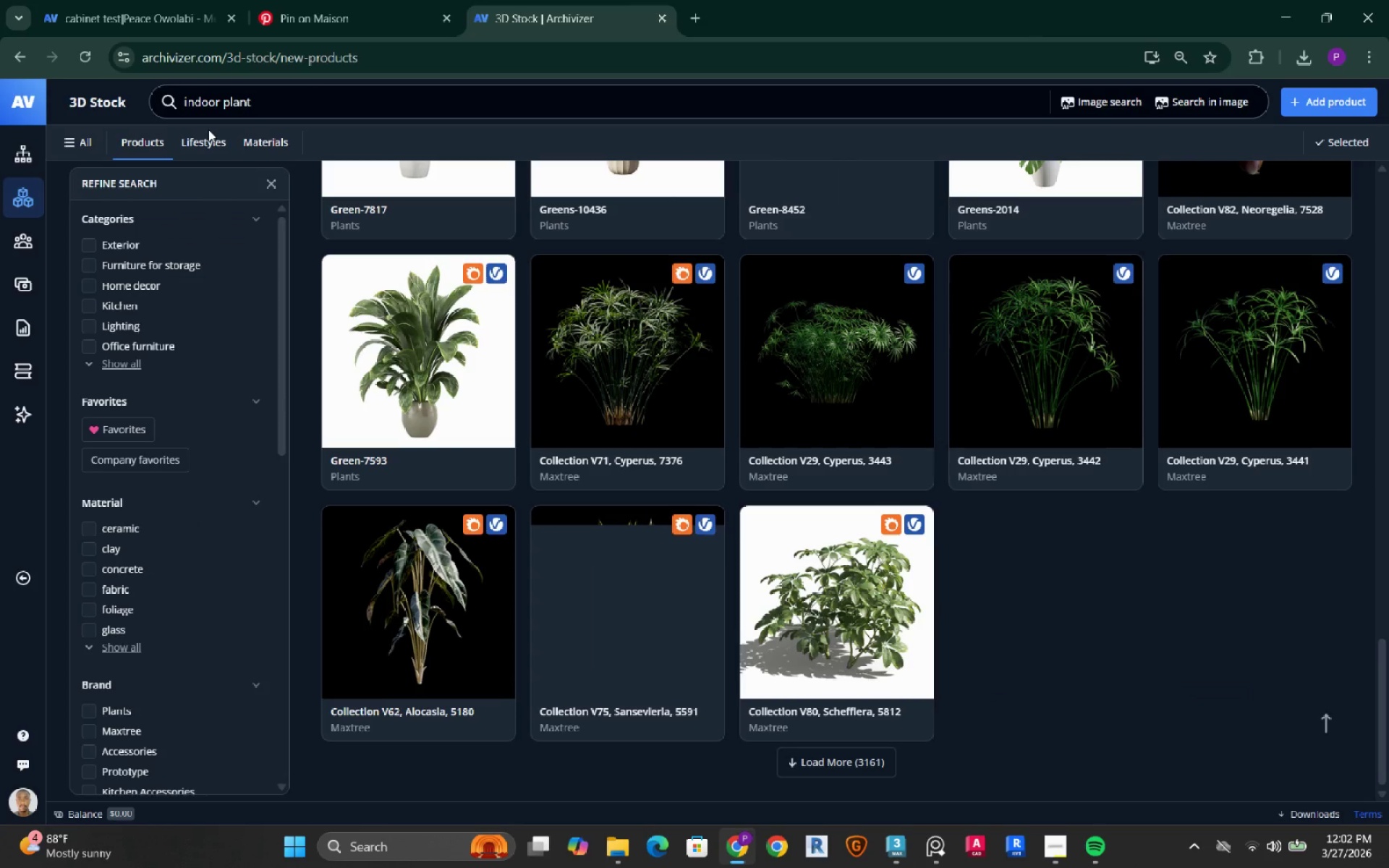 
wait(5.81)
 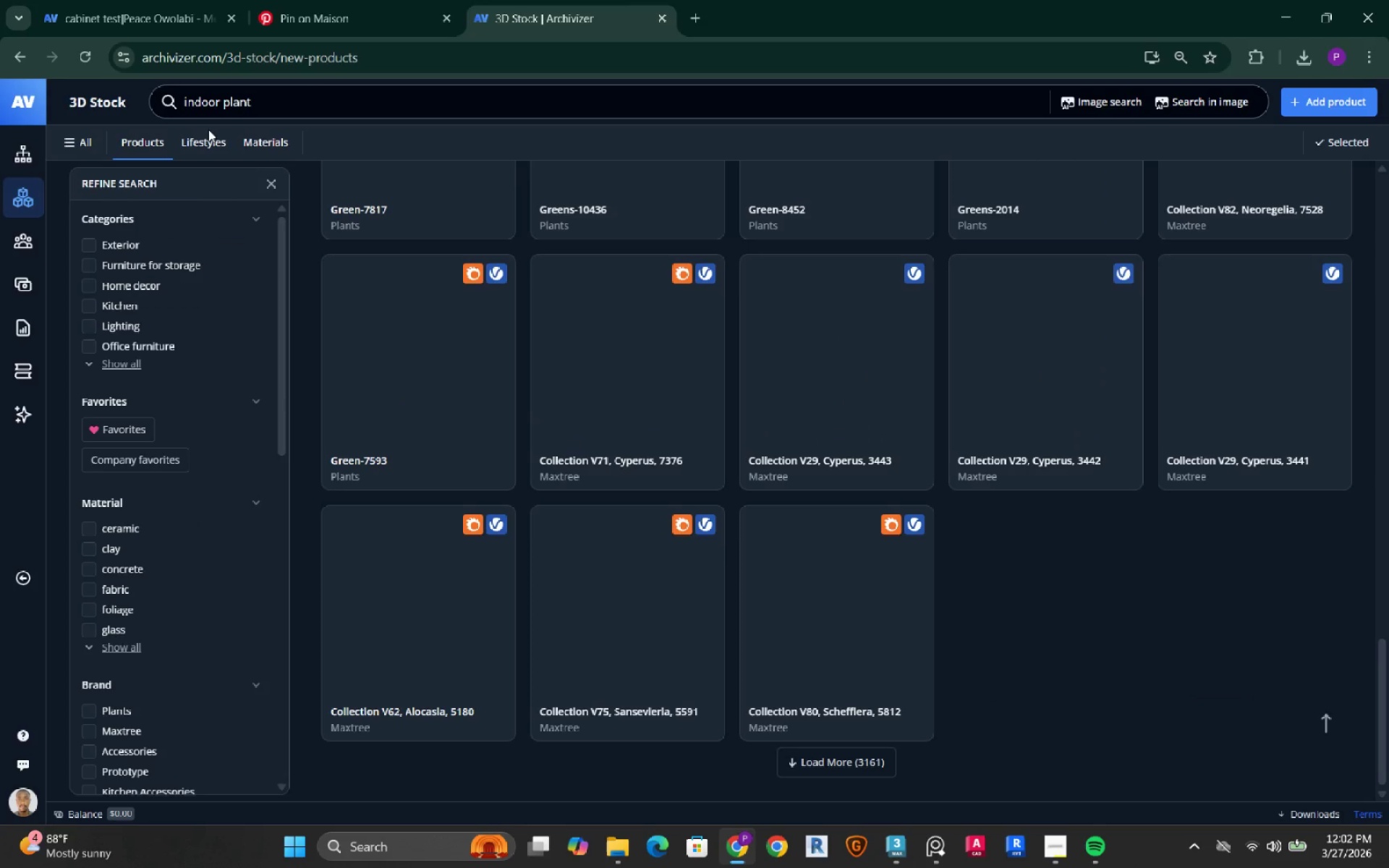 
left_click([1331, 729])
 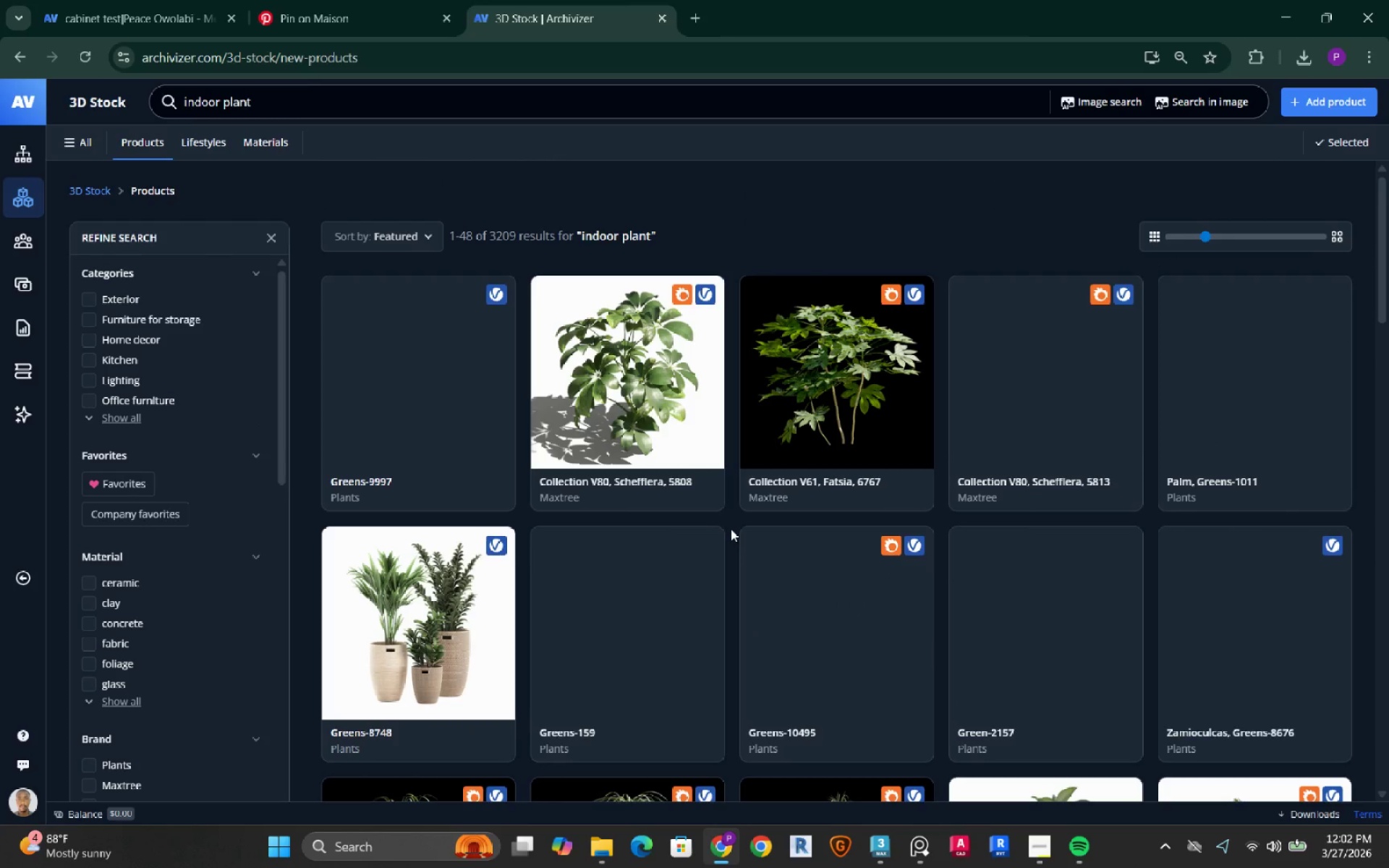 
wait(5.31)
 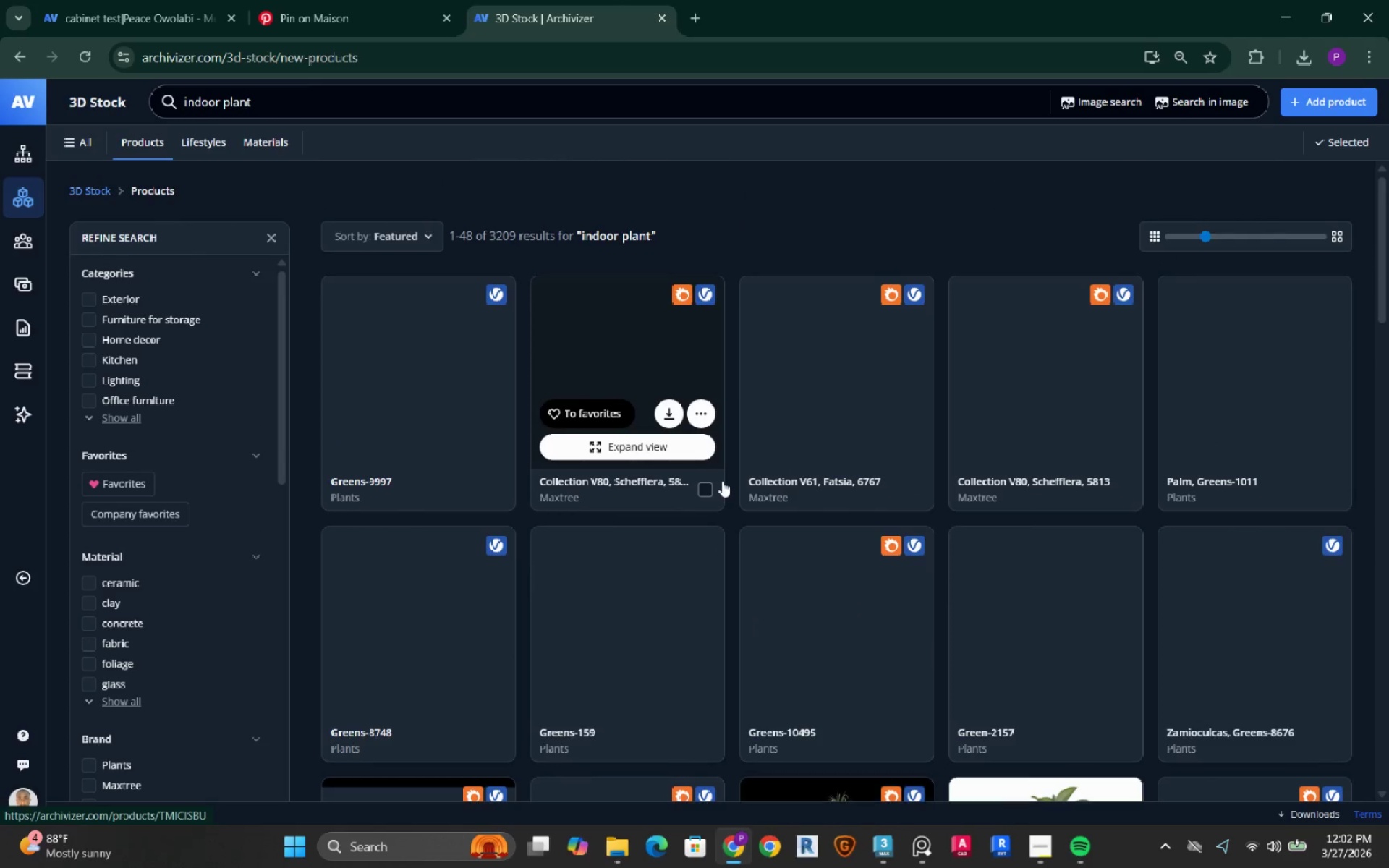 
left_click([393, 237])
 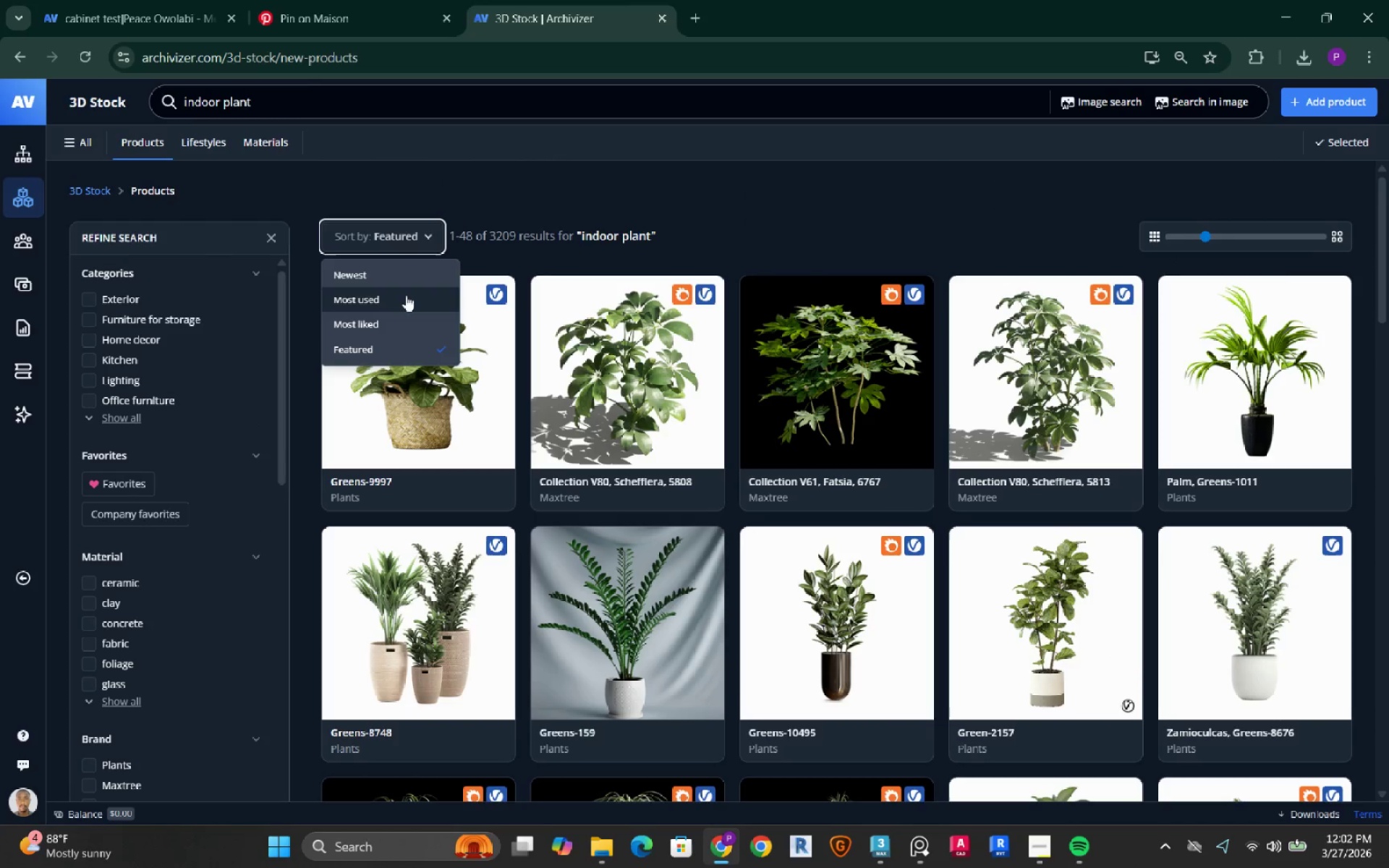 
left_click([406, 295])
 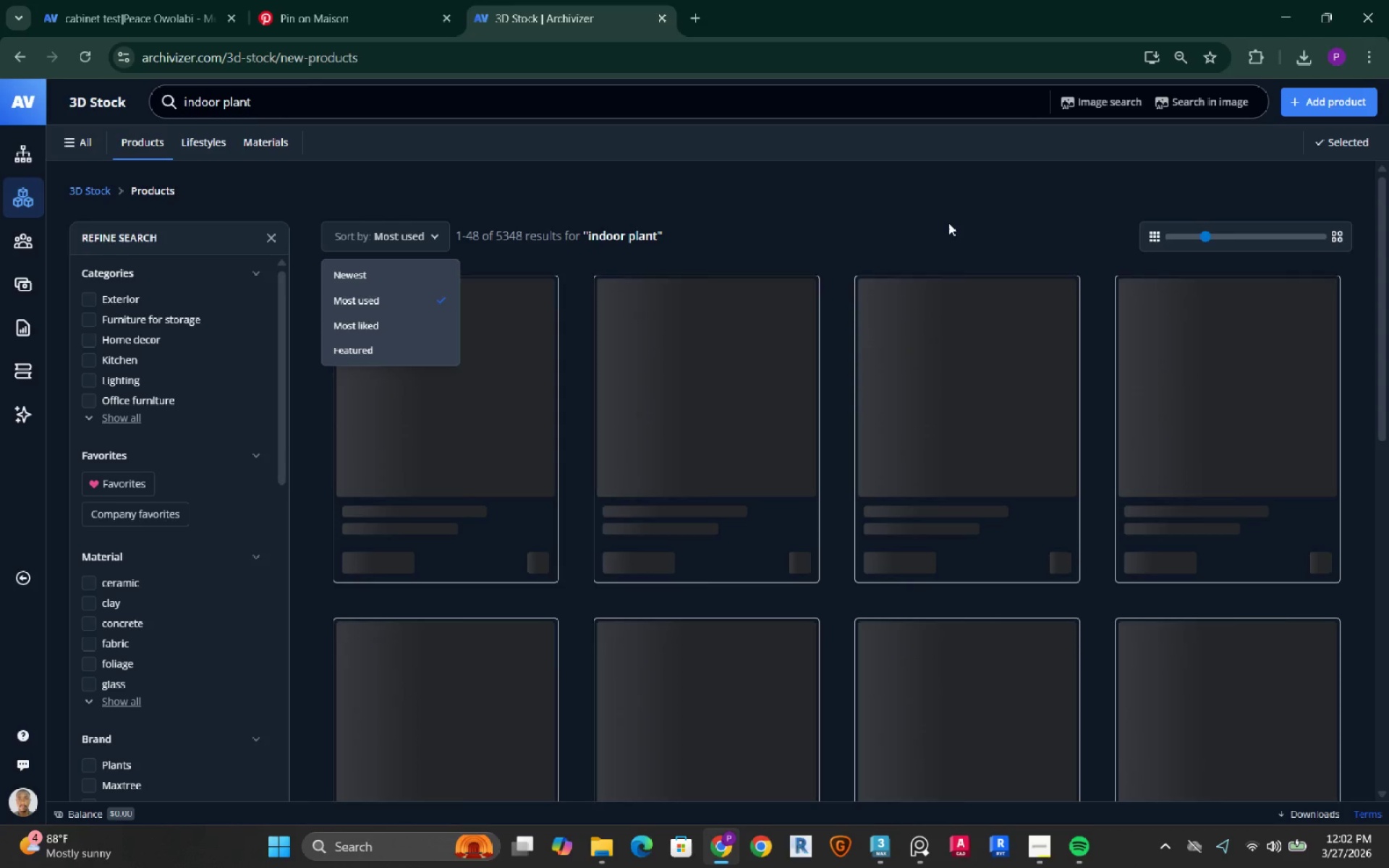 
left_click([948, 223])
 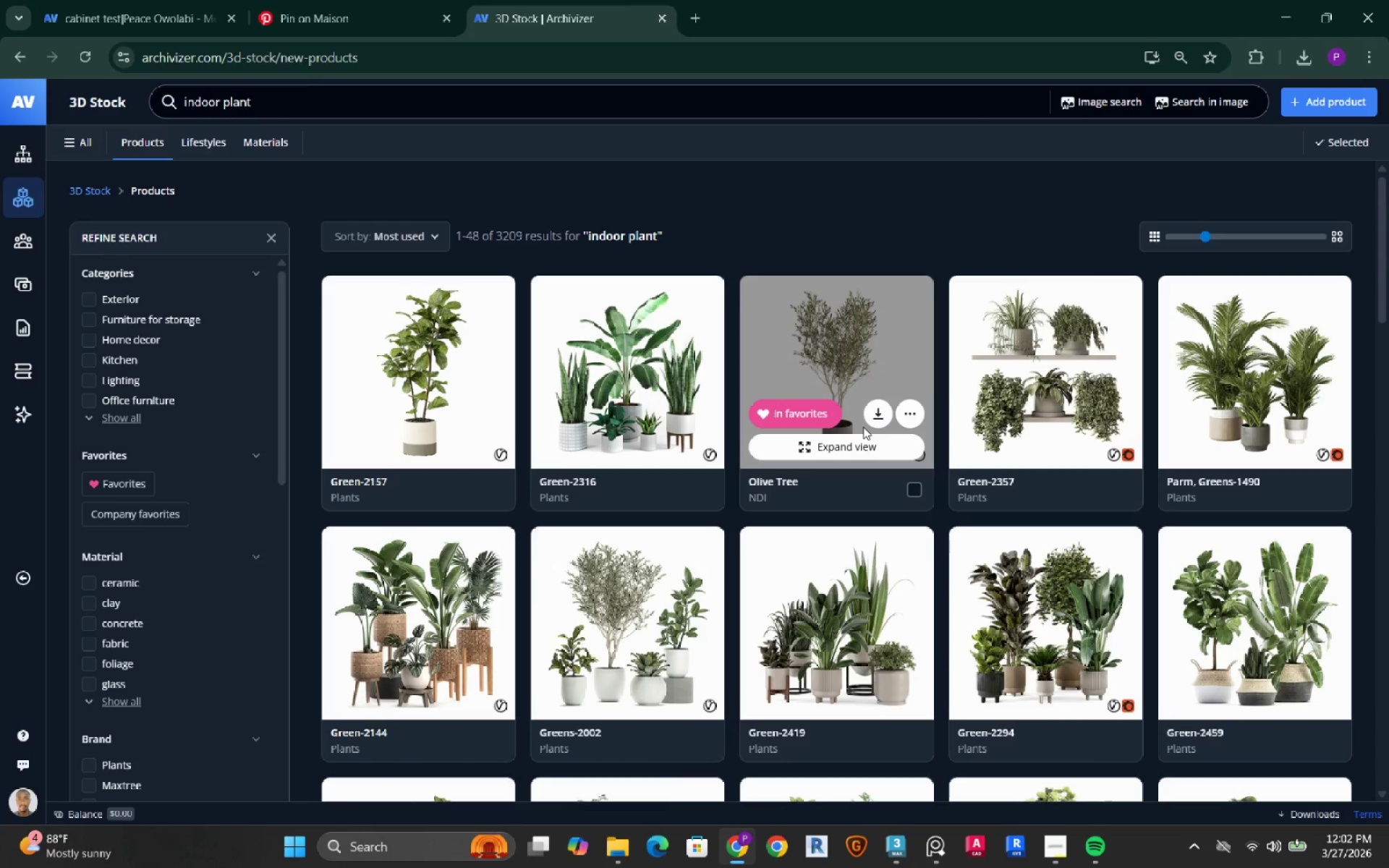 
wait(6.31)
 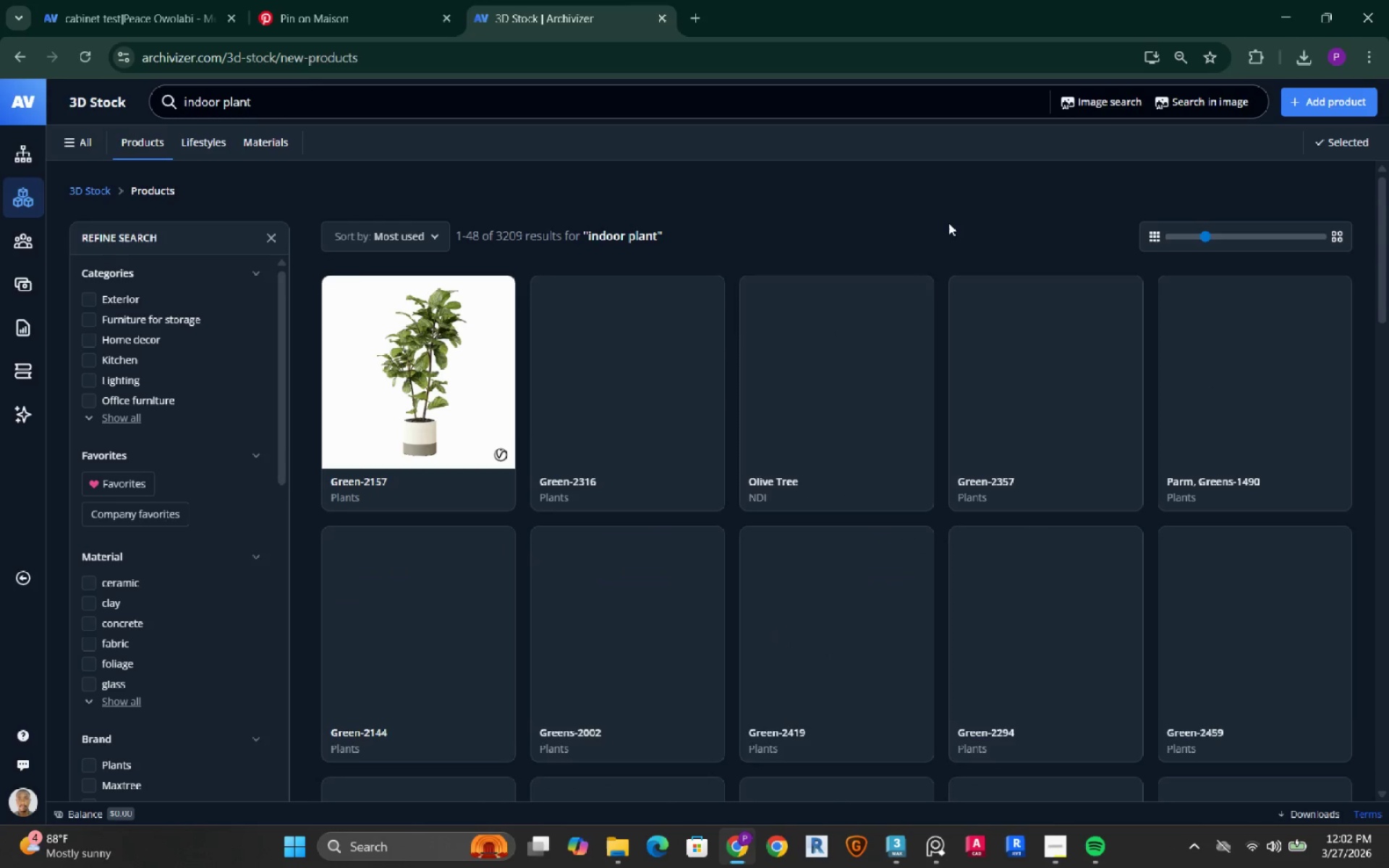 
left_click_drag(start_coordinate=[876, 409], to_coordinate=[870, 400])
 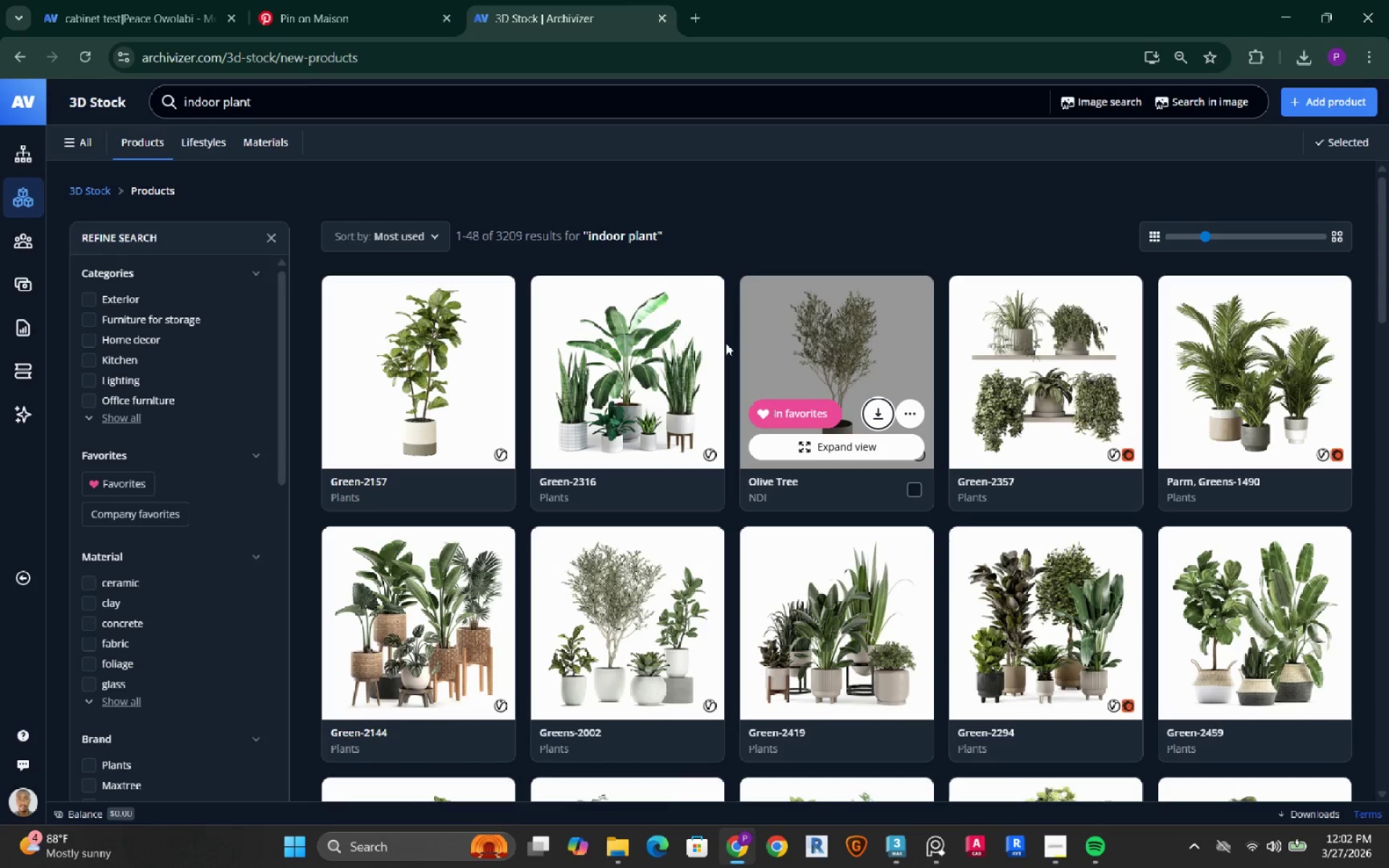 
wait(6.94)
 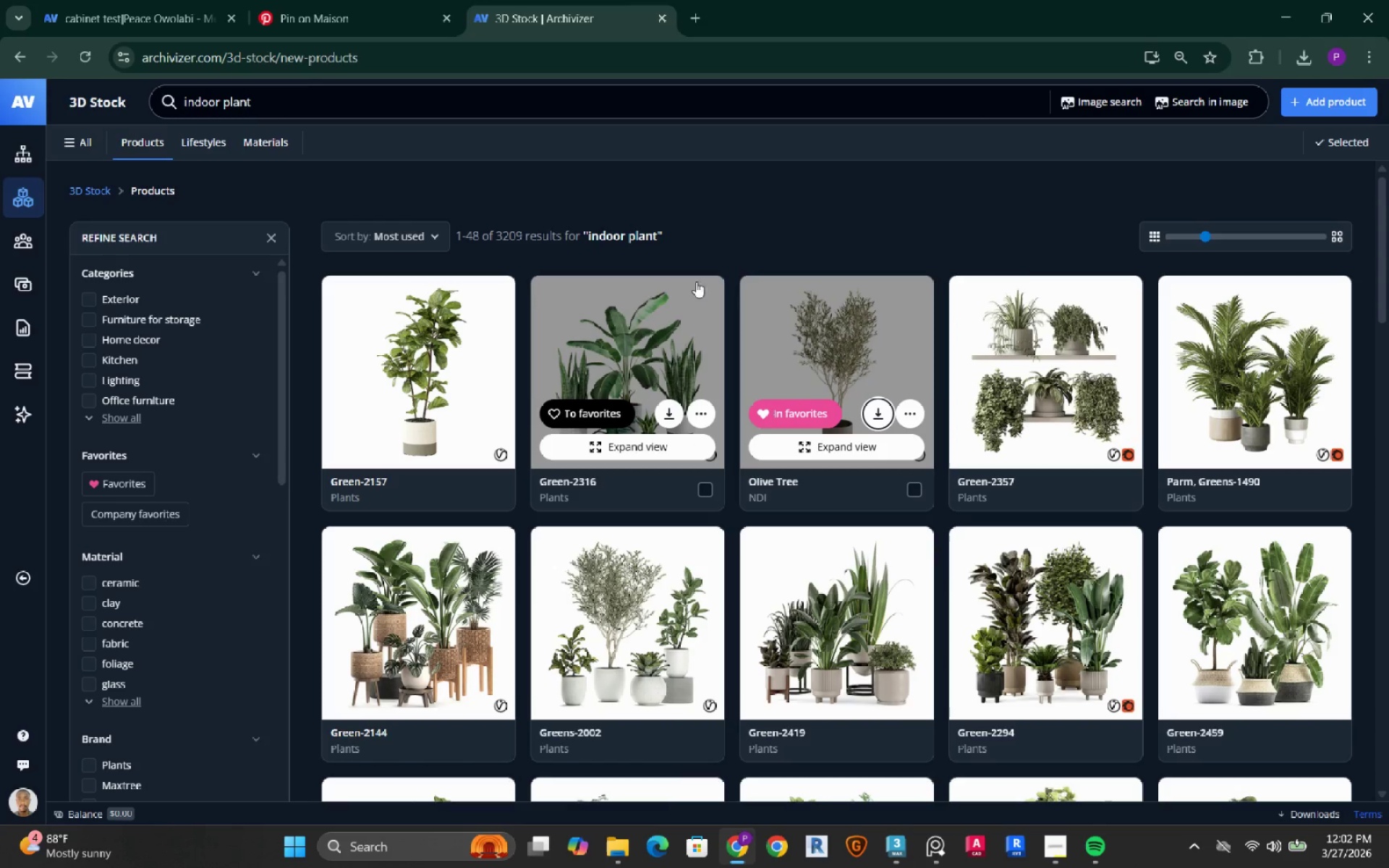 
scroll: coordinate [726, 342], scroll_direction: down, amount: 2.0
 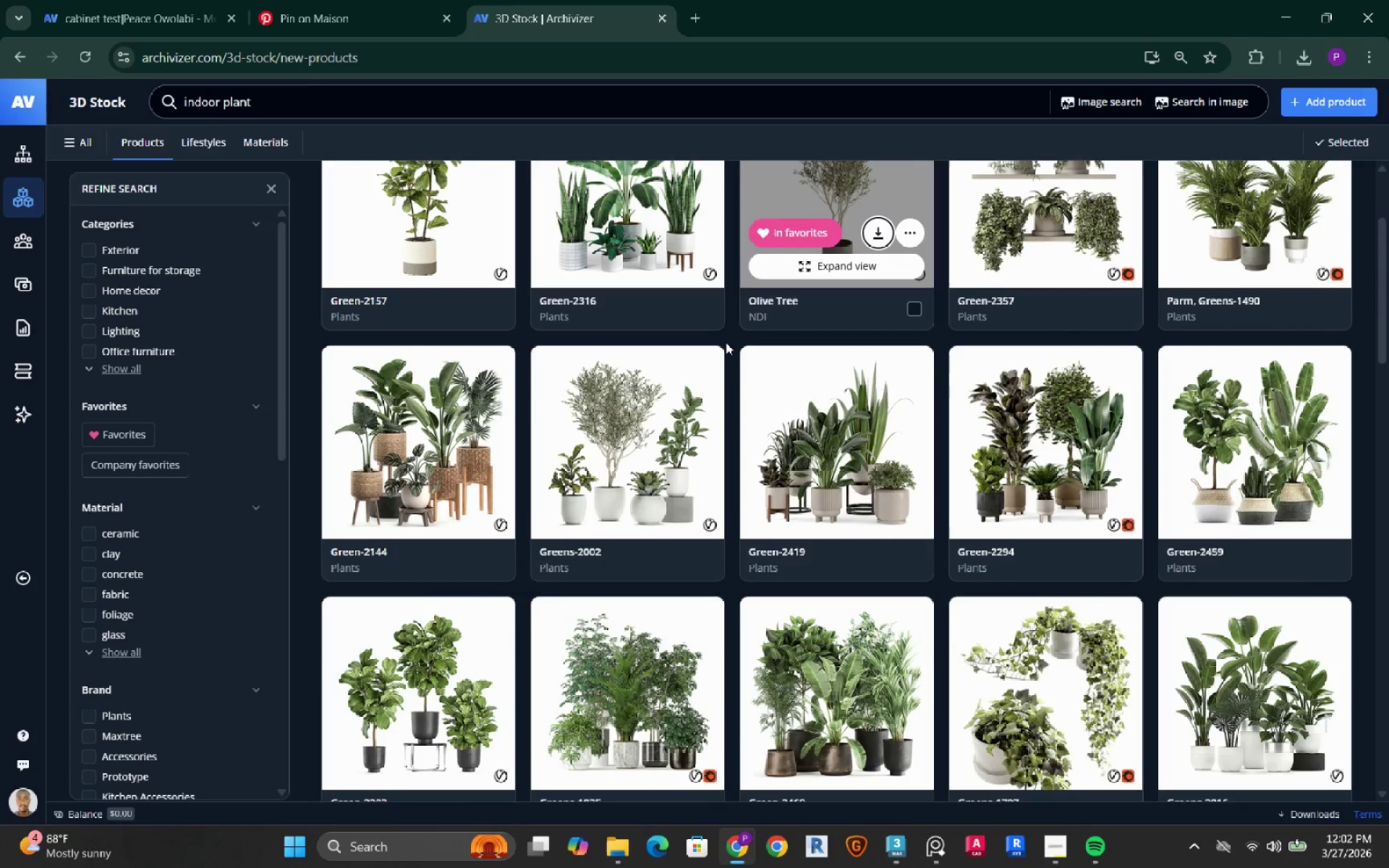 
wait(10.67)
 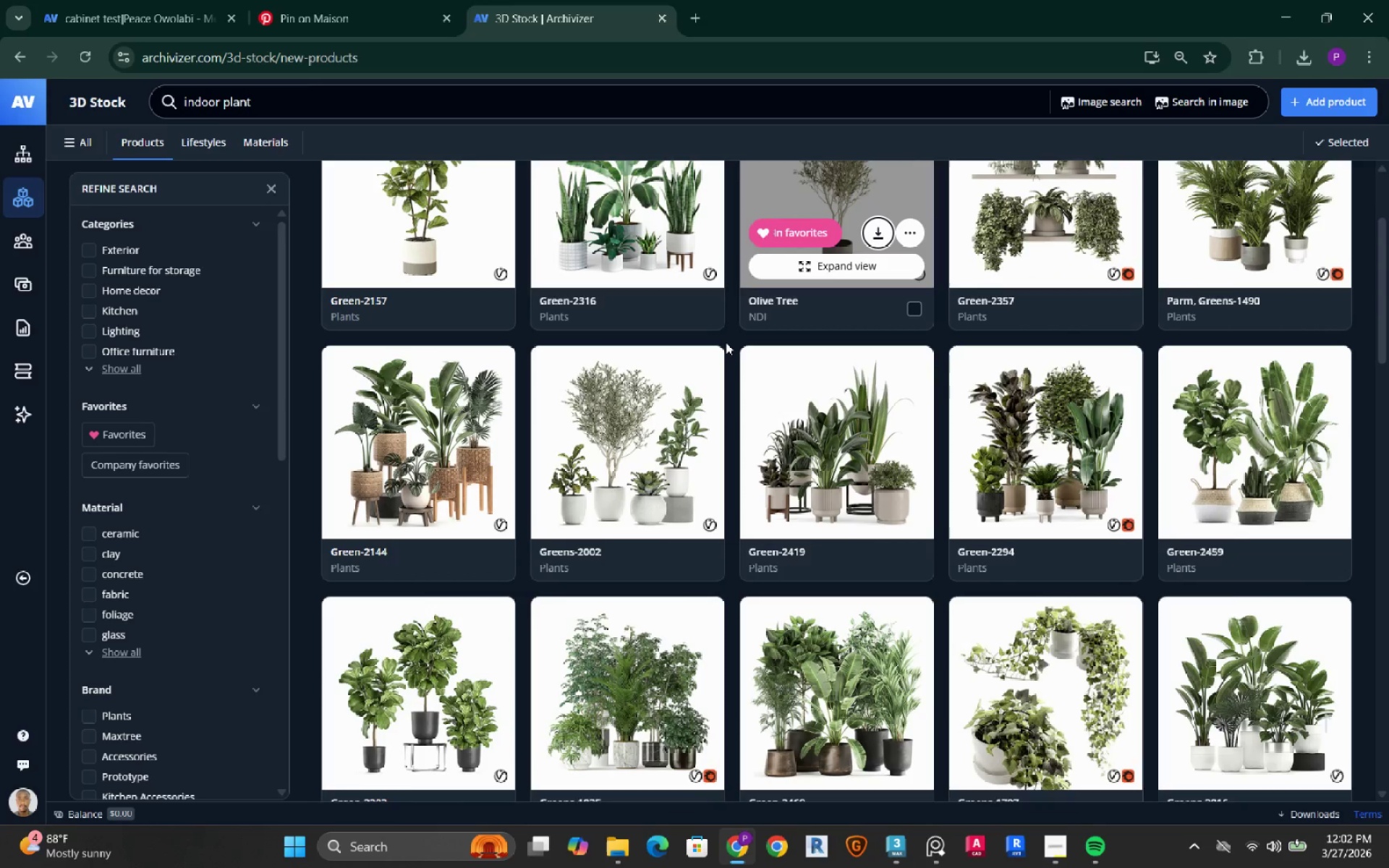 
scroll: coordinate [726, 342], scroll_direction: down, amount: 2.0
 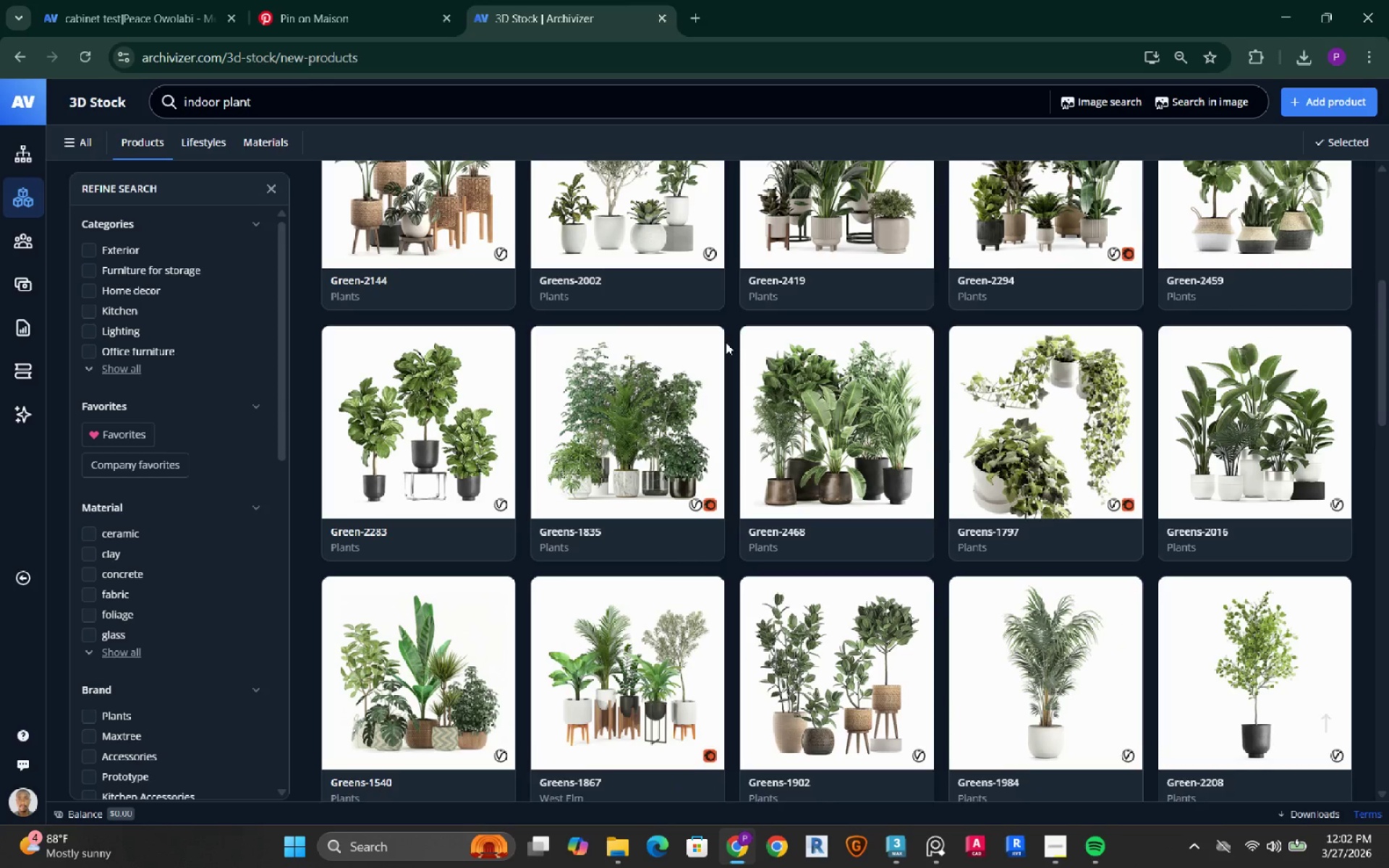 
wait(13.38)
 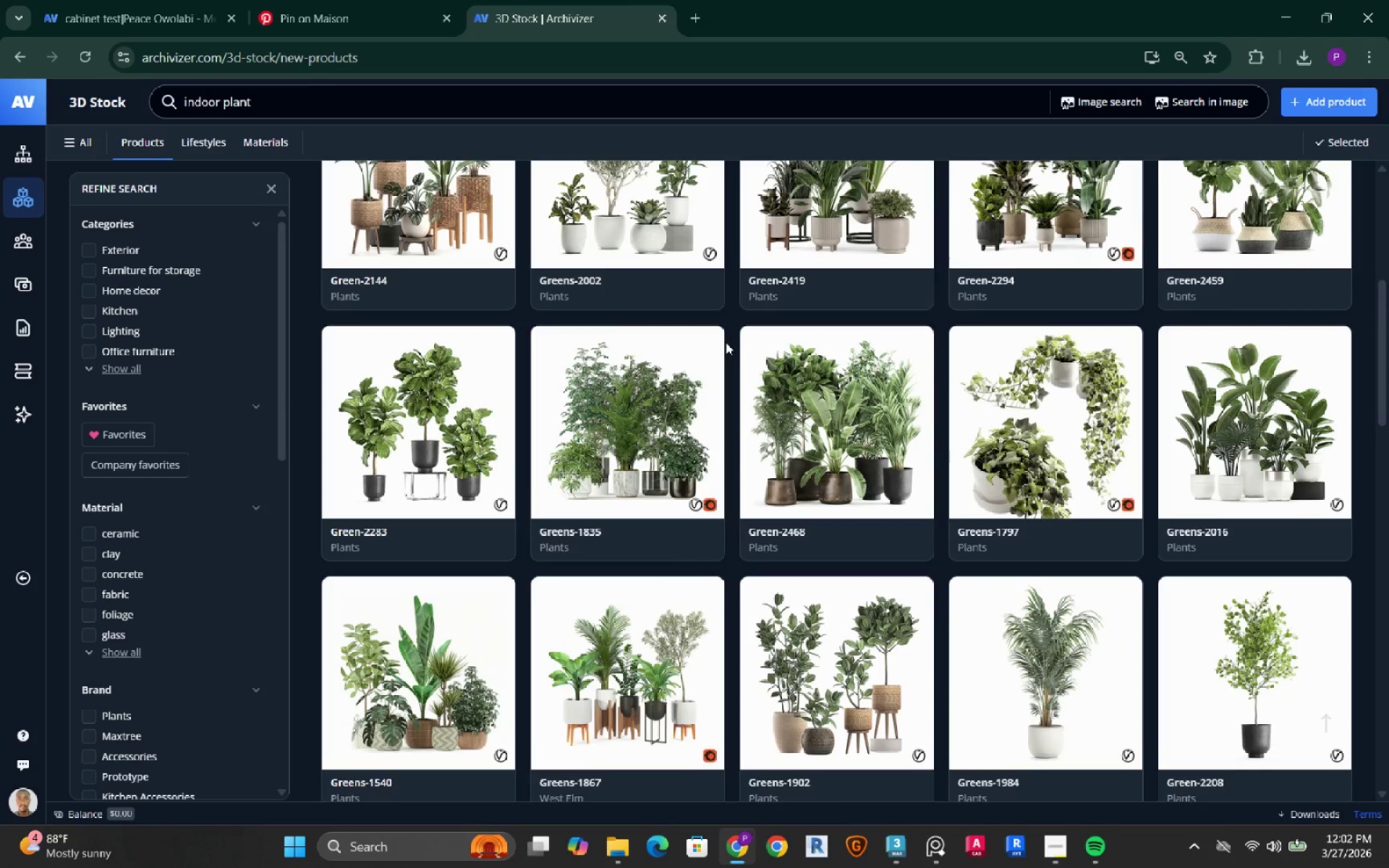 
scroll: coordinate [726, 342], scroll_direction: down, amount: 1.0
 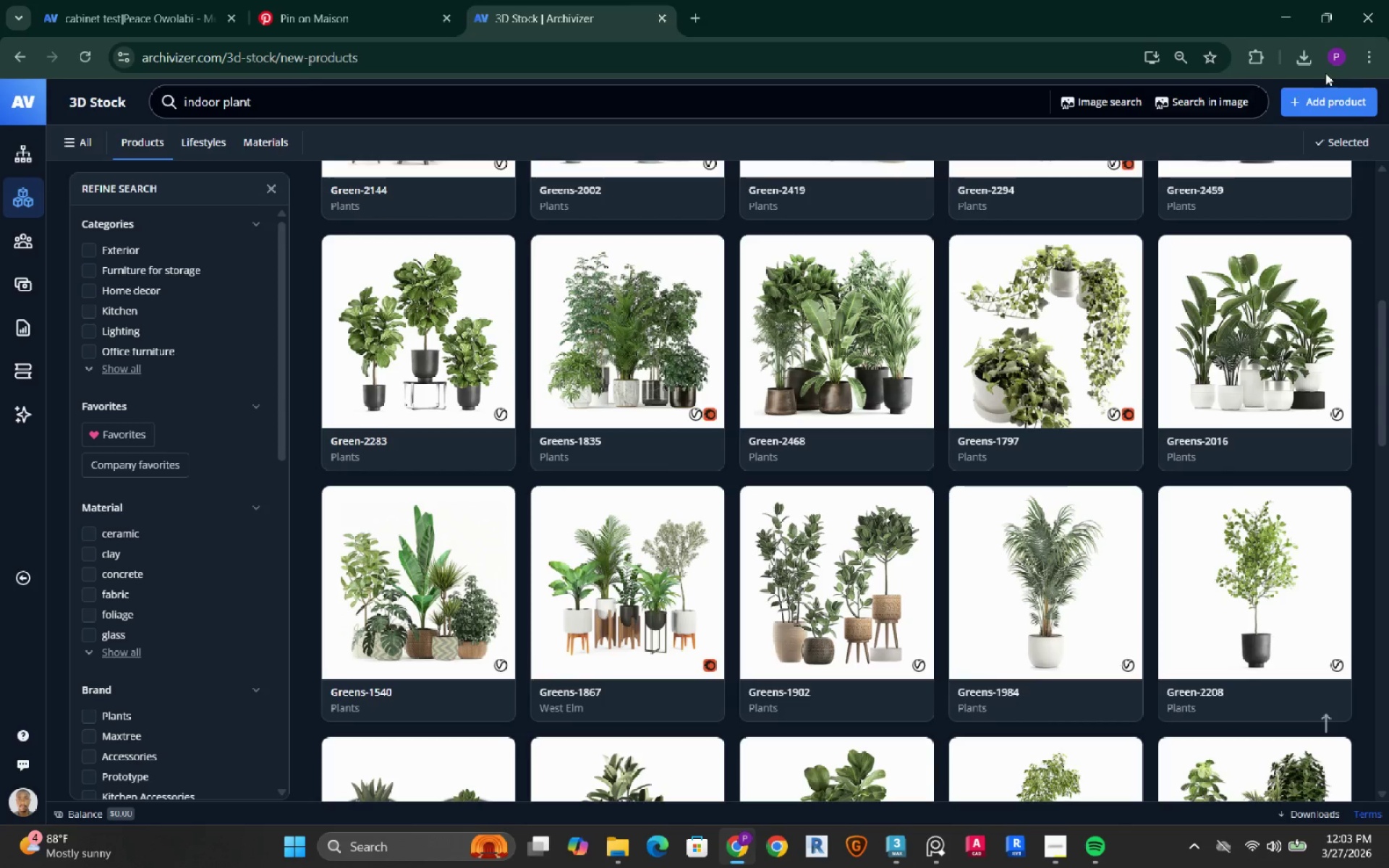 
left_click([1299, 59])
 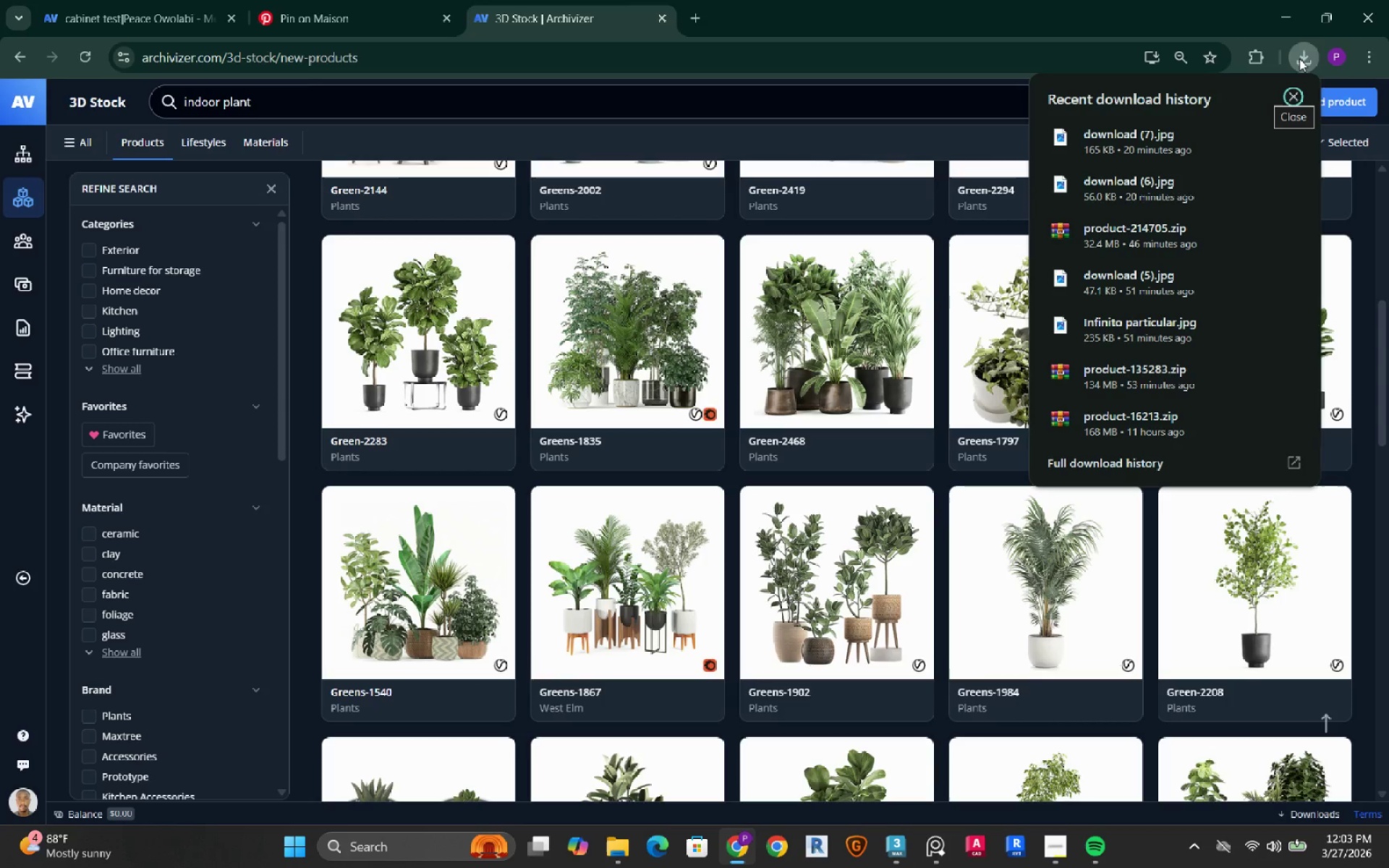 
left_click([1299, 59])
 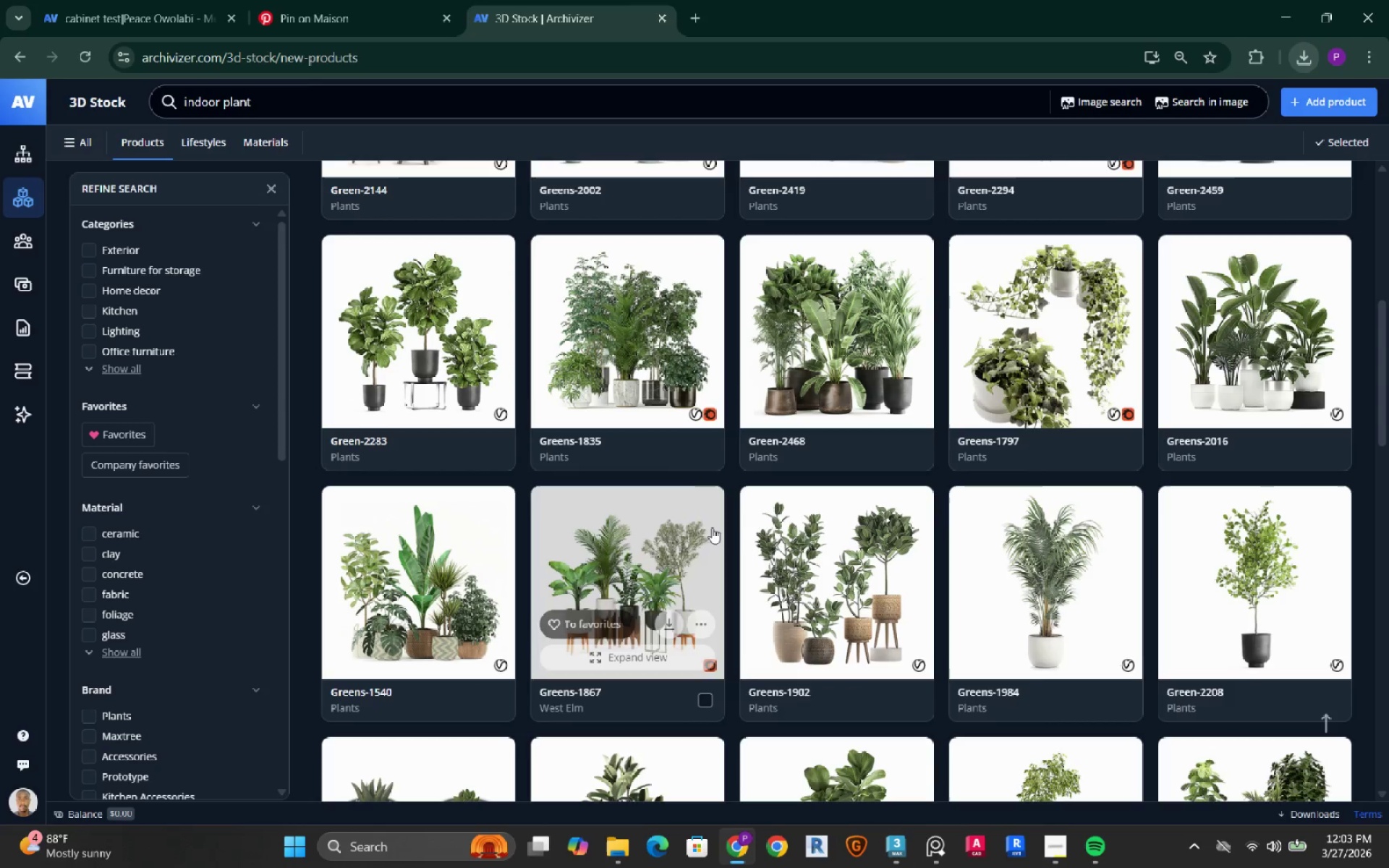 
scroll: coordinate [735, 539], scroll_direction: down, amount: 3.0
 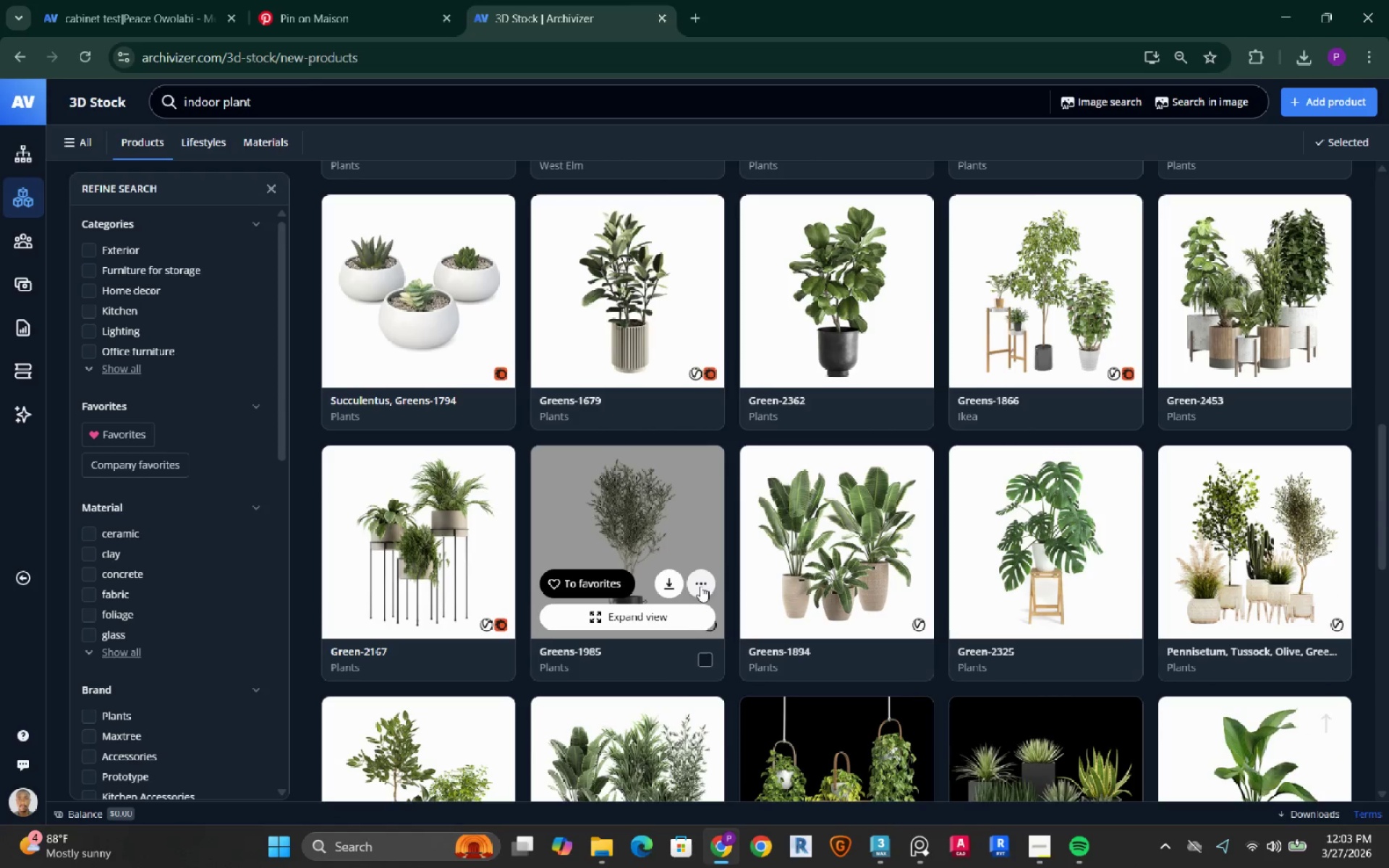 
left_click([643, 614])
 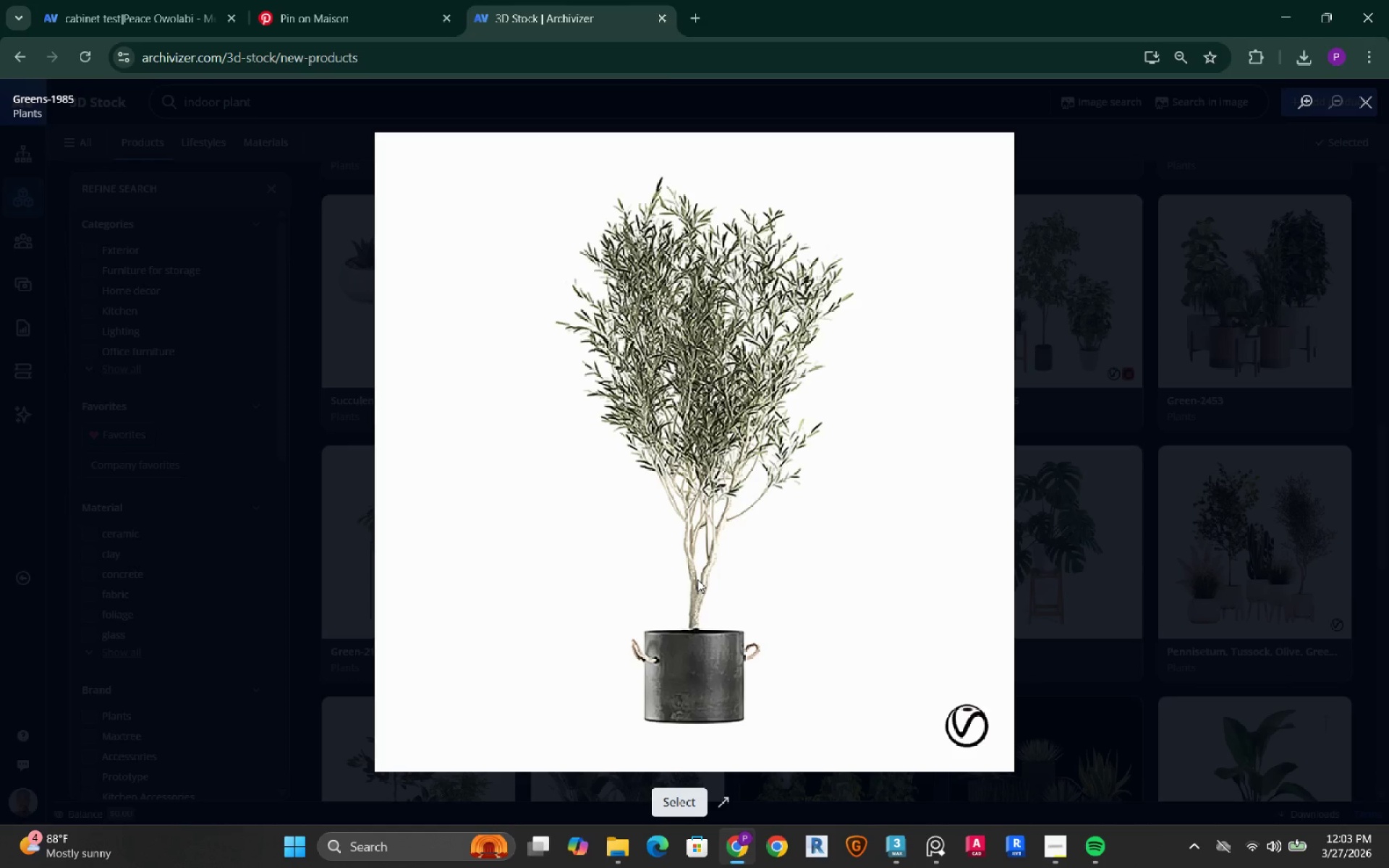 
wait(6.33)
 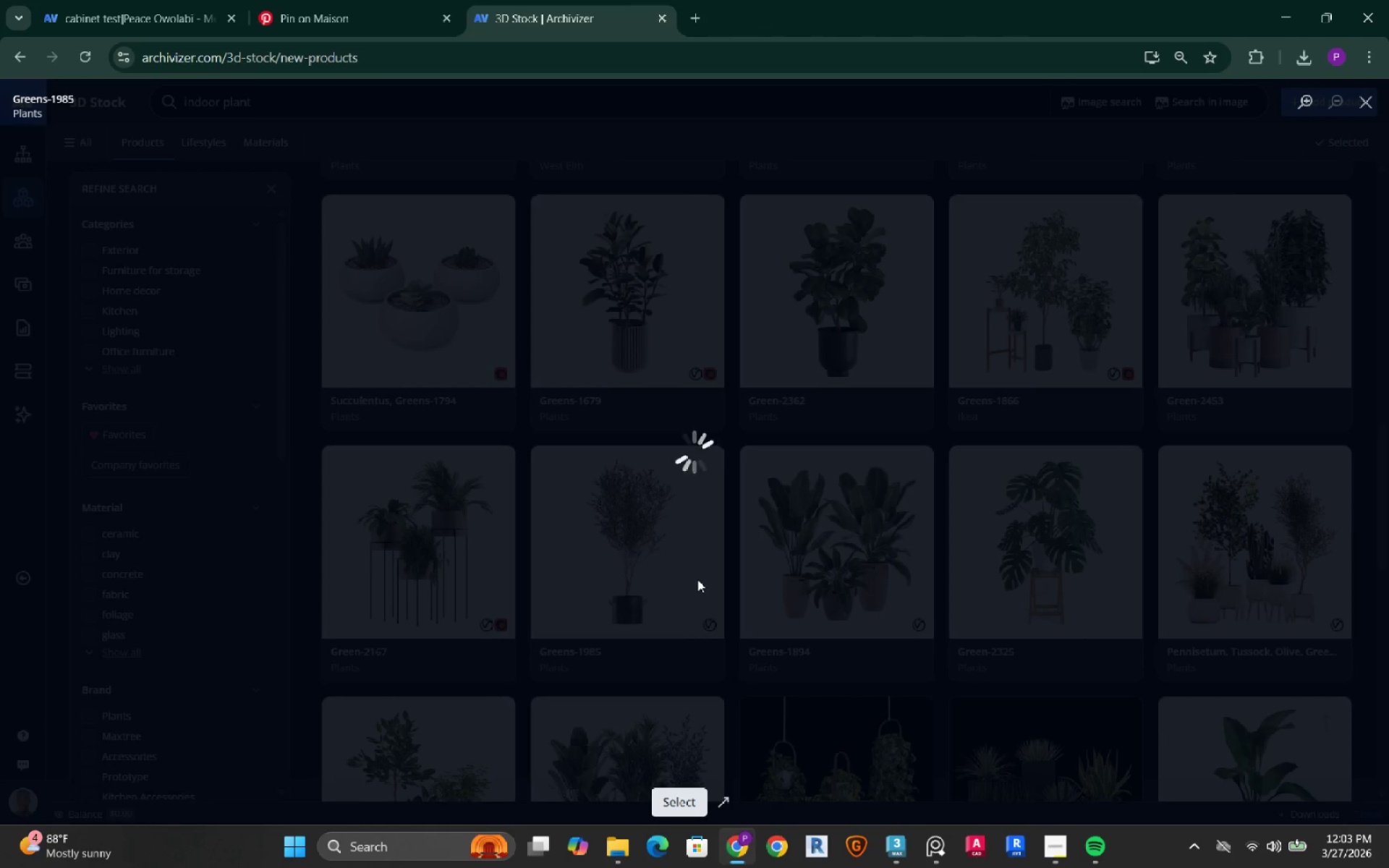 
left_click([1040, 482])
 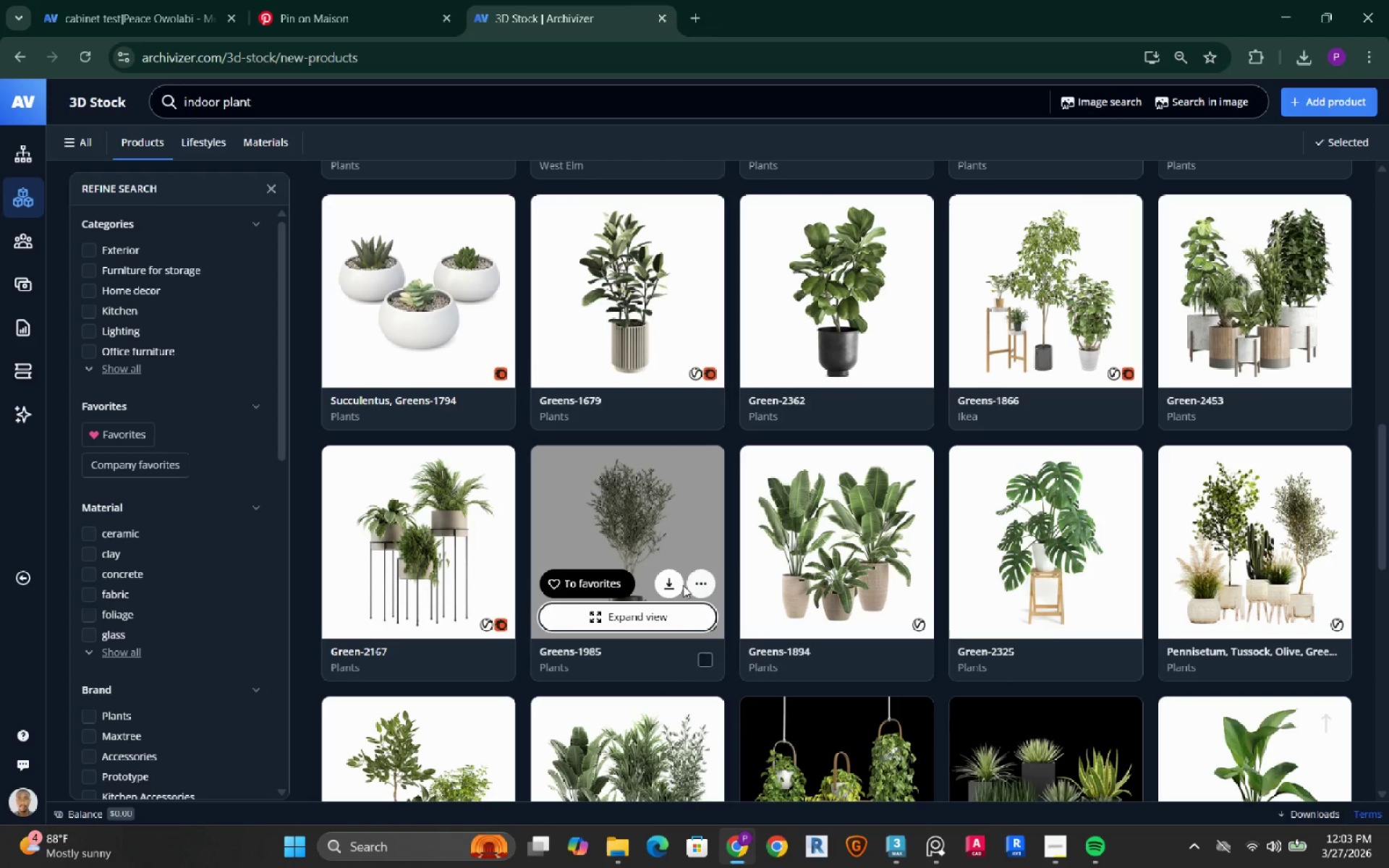 
left_click([658, 582])
 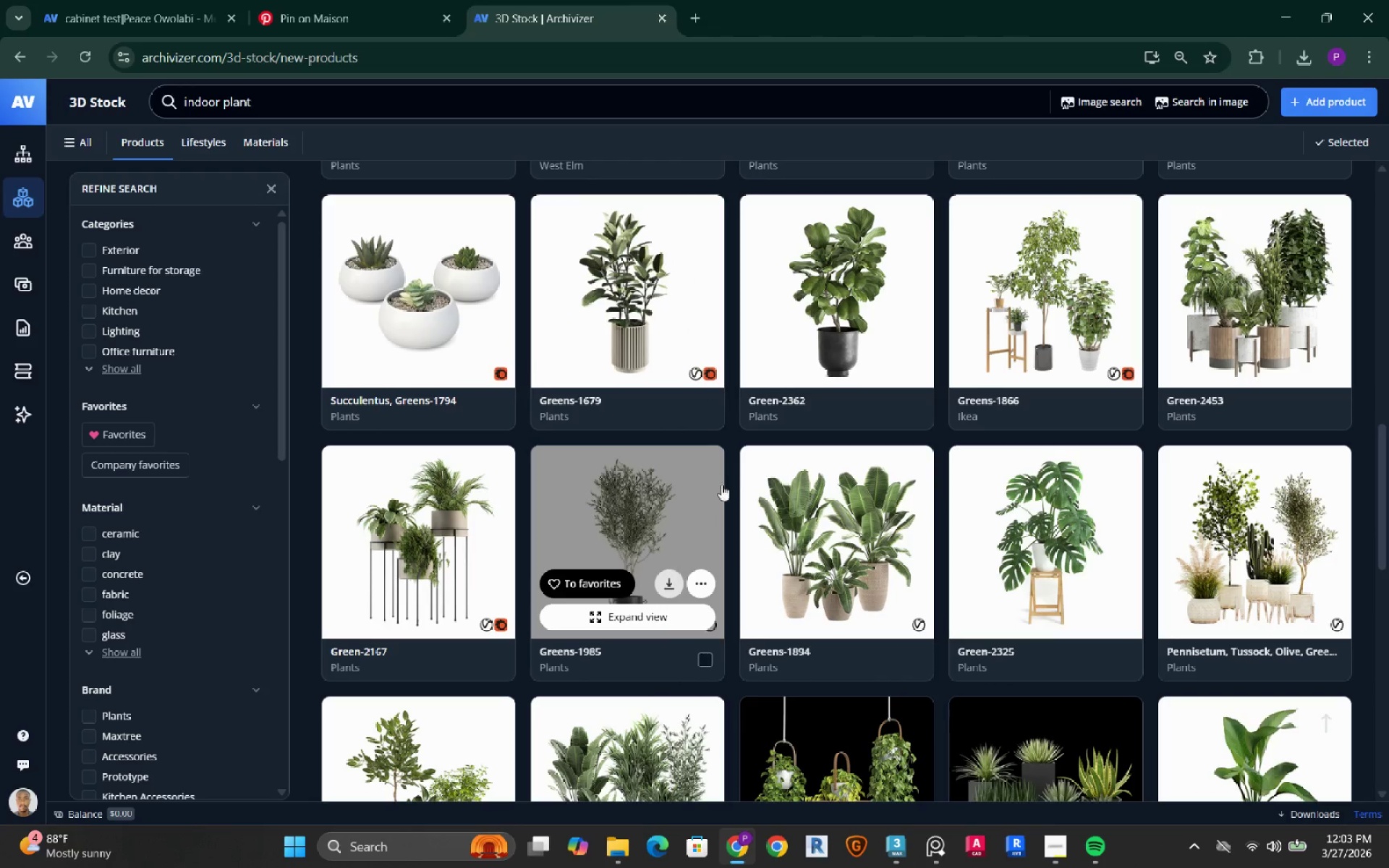 
scroll: coordinate [720, 476], scroll_direction: up, amount: 14.0
 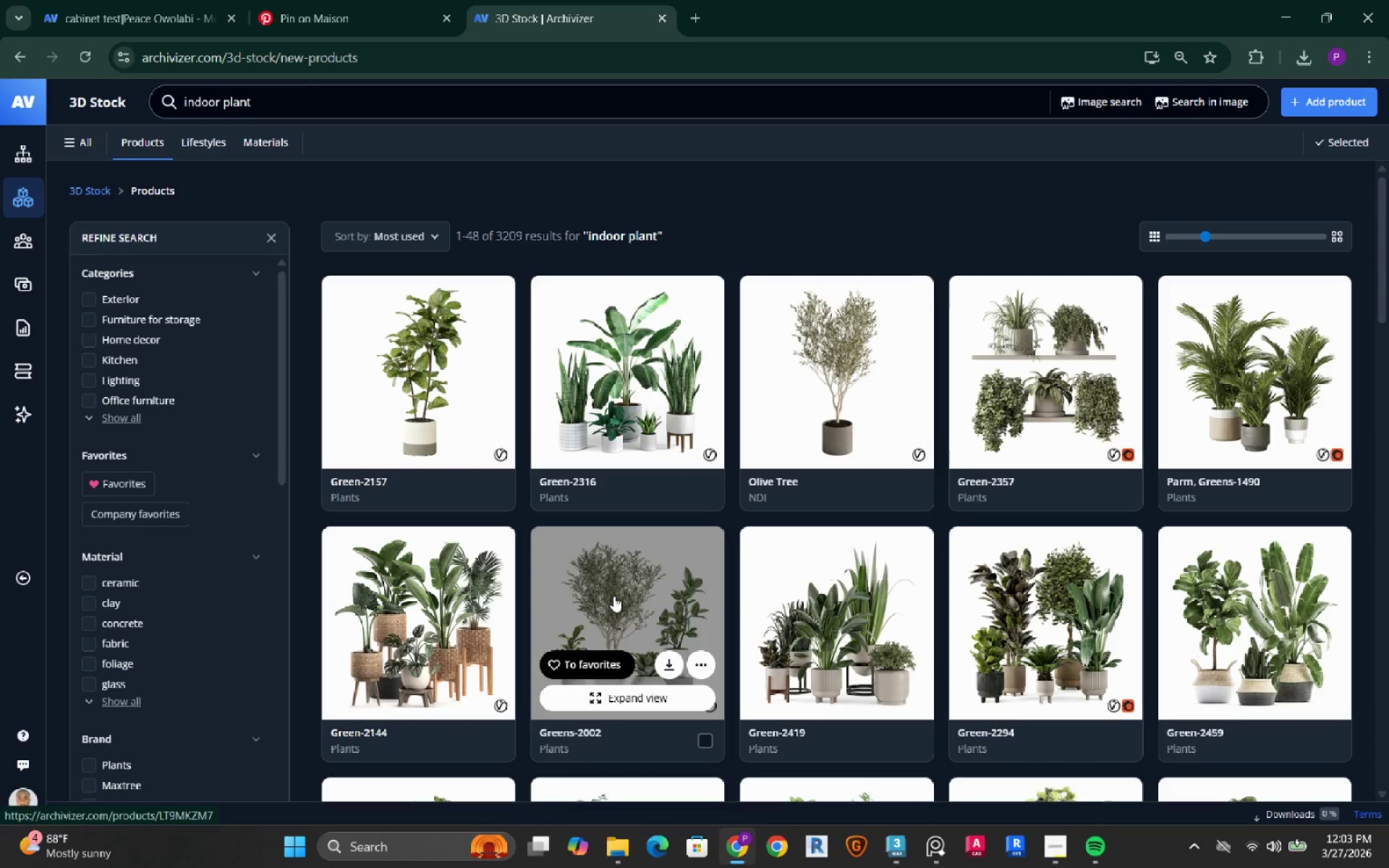 
wait(7.04)
 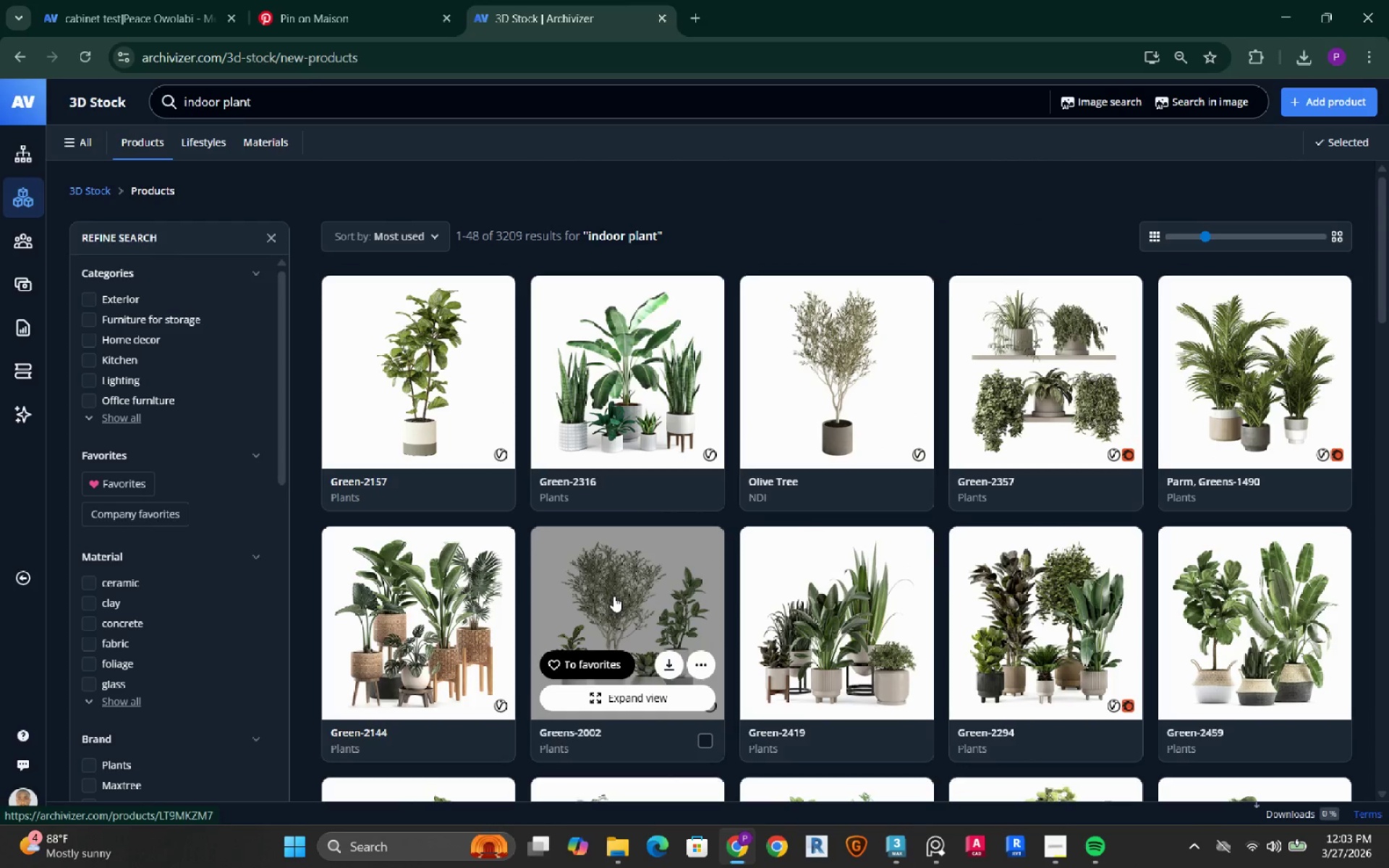 
left_click([347, 6])
 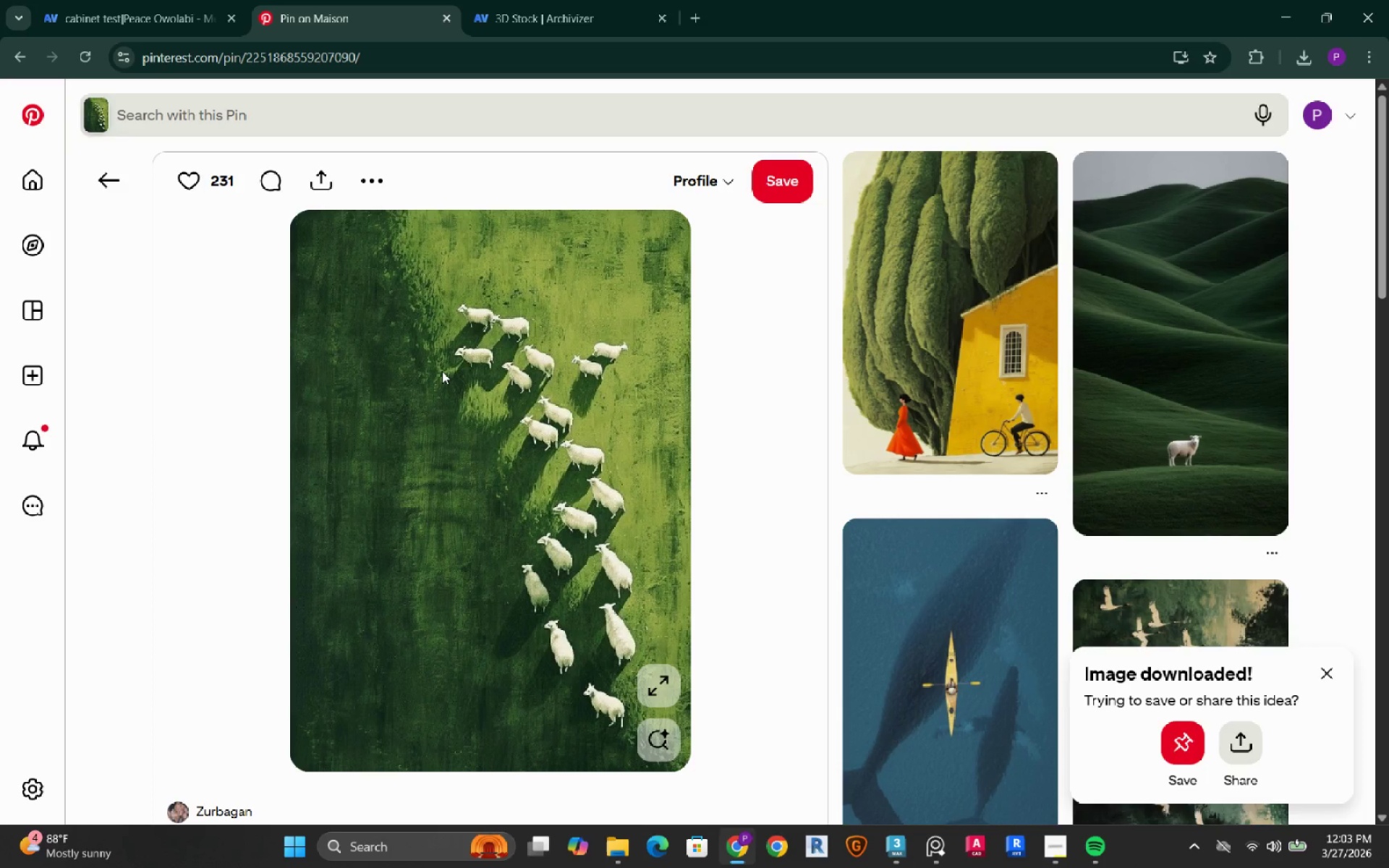 
scroll: coordinate [442, 372], scroll_direction: down, amount: 1.0
 